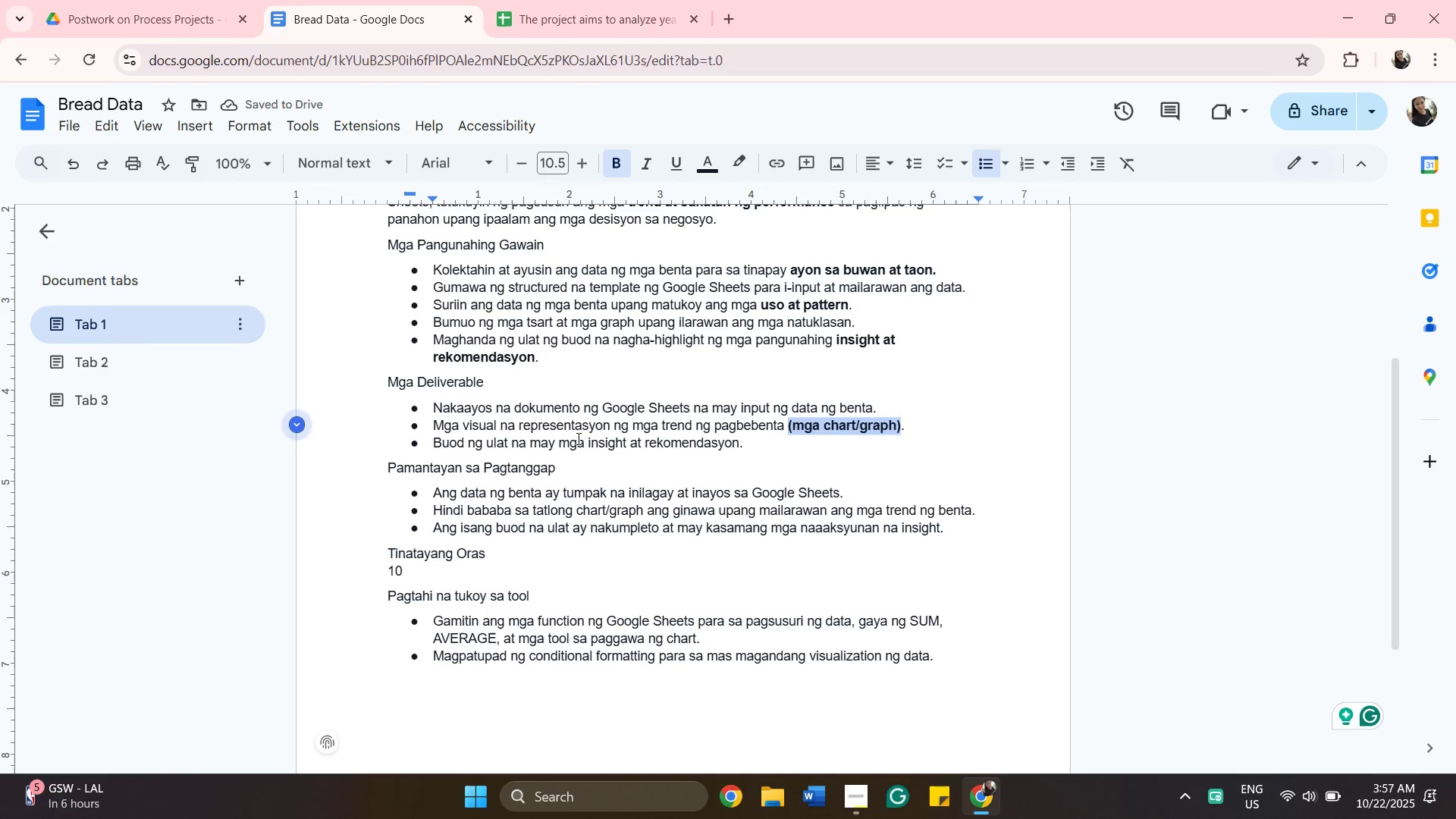 
left_click_drag(start_coordinate=[588, 445], to_coordinate=[741, 451])
 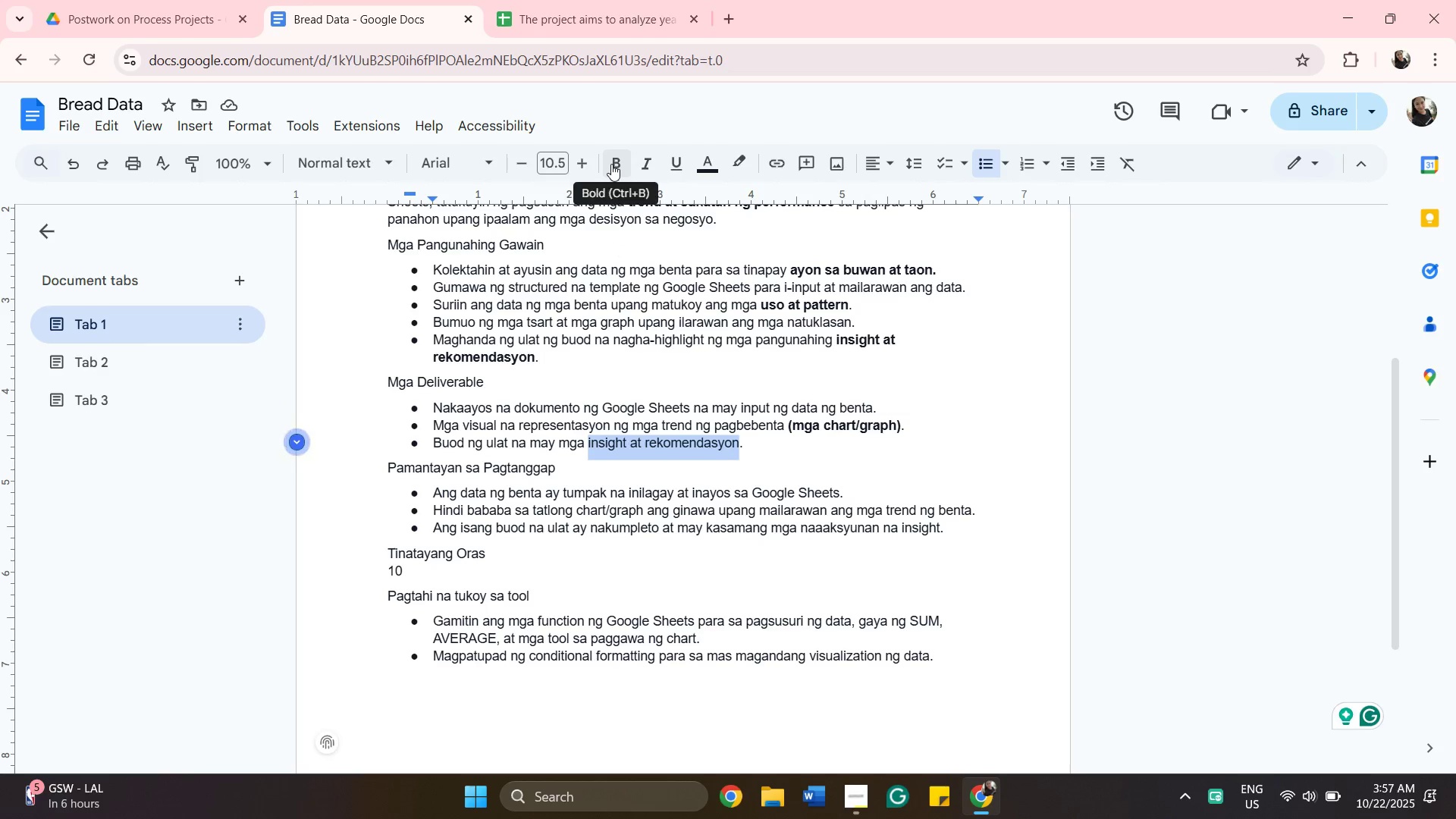 
left_click([611, 164])
 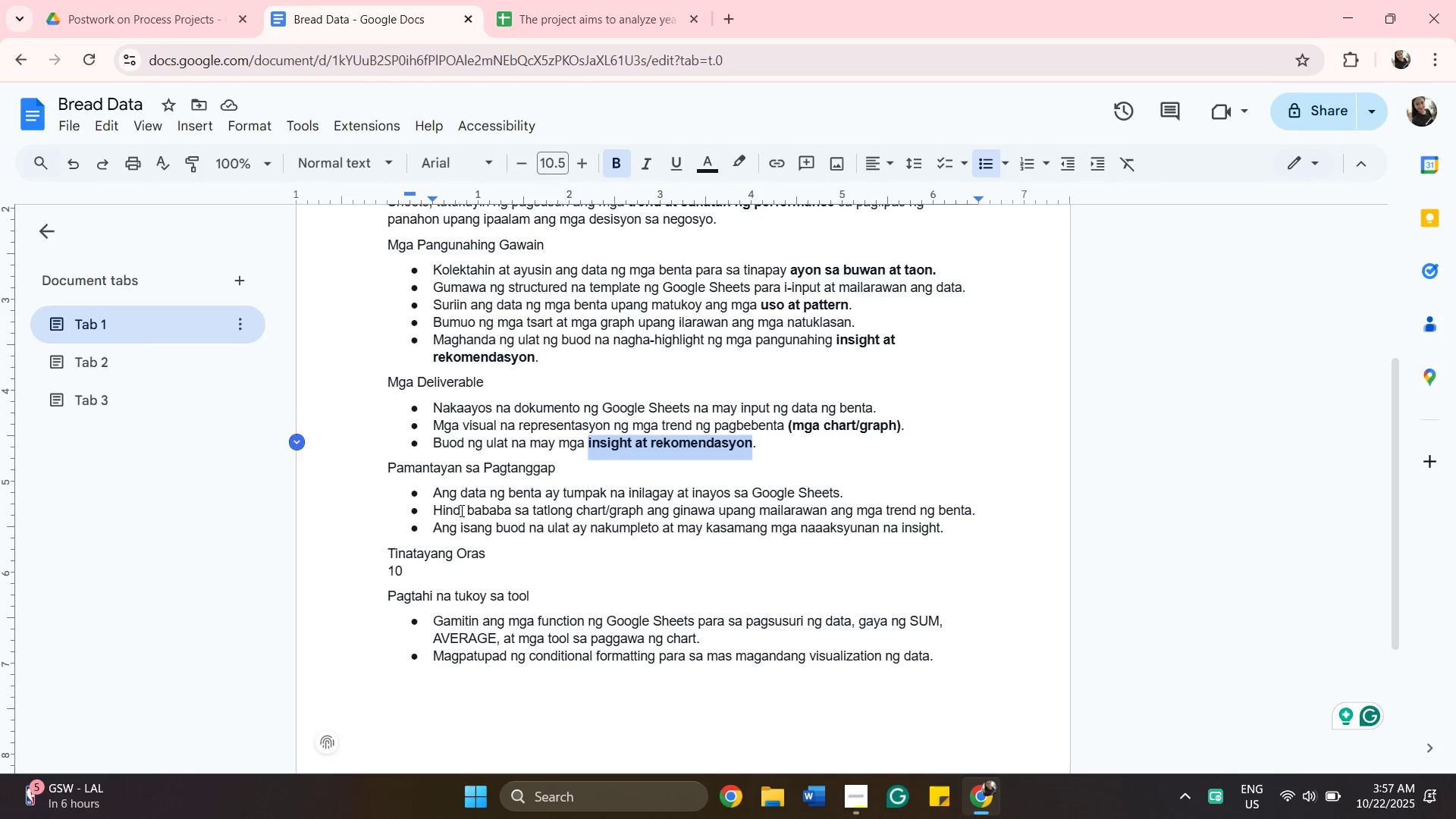 
wait(13.24)
 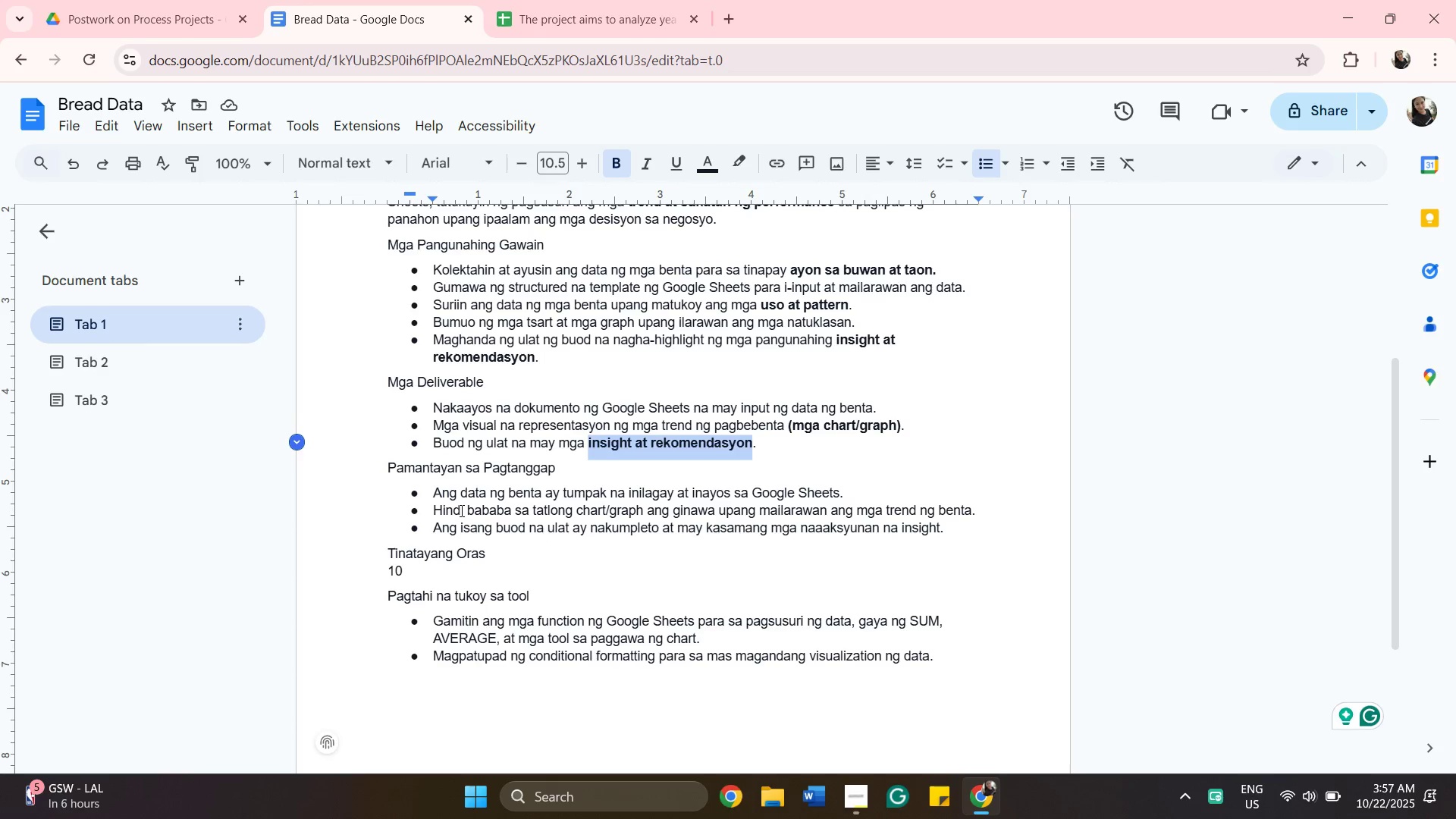 
left_click_drag(start_coordinate=[438, 508], to_coordinate=[642, 510])
 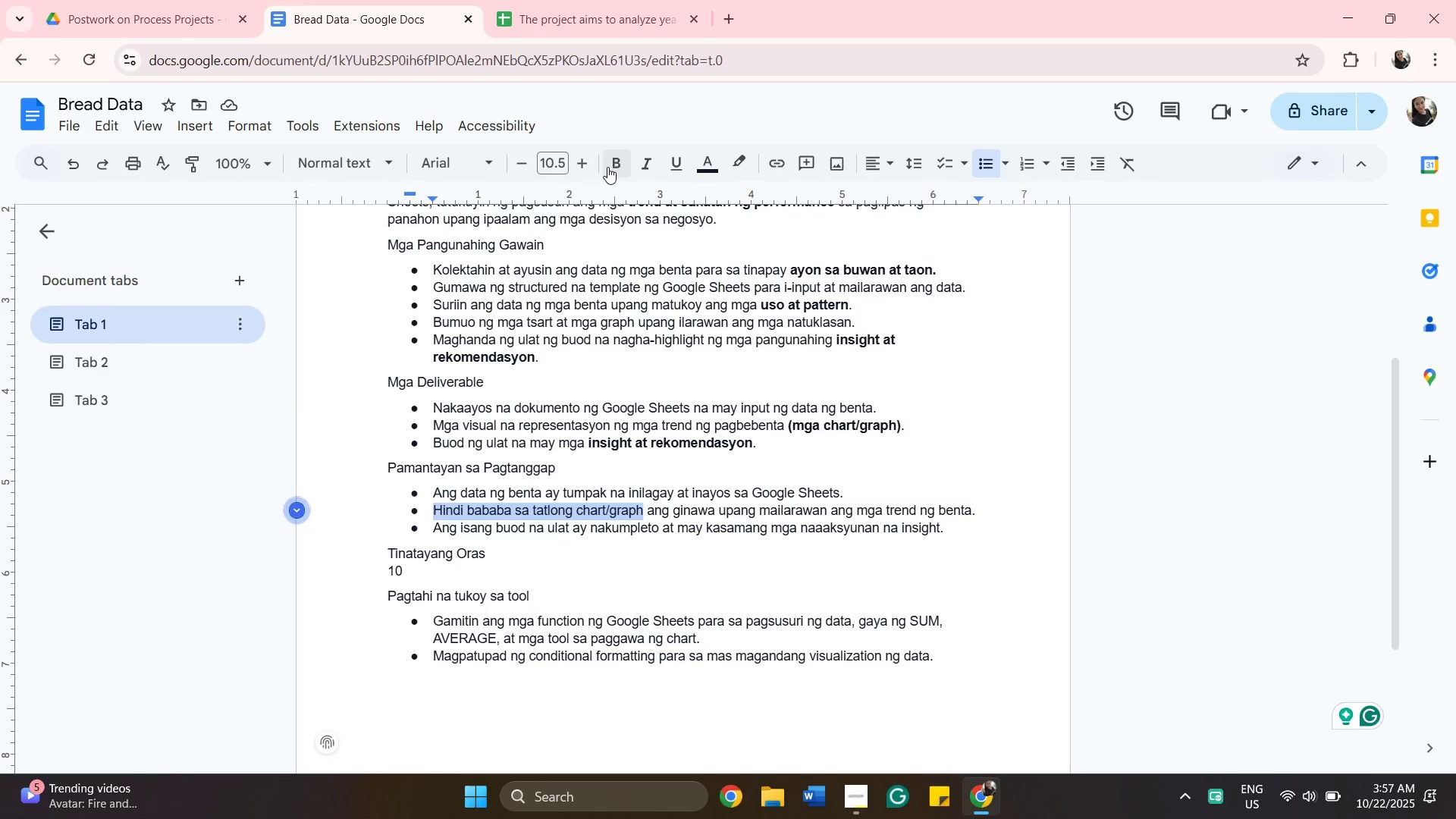 
left_click([607, 167])
 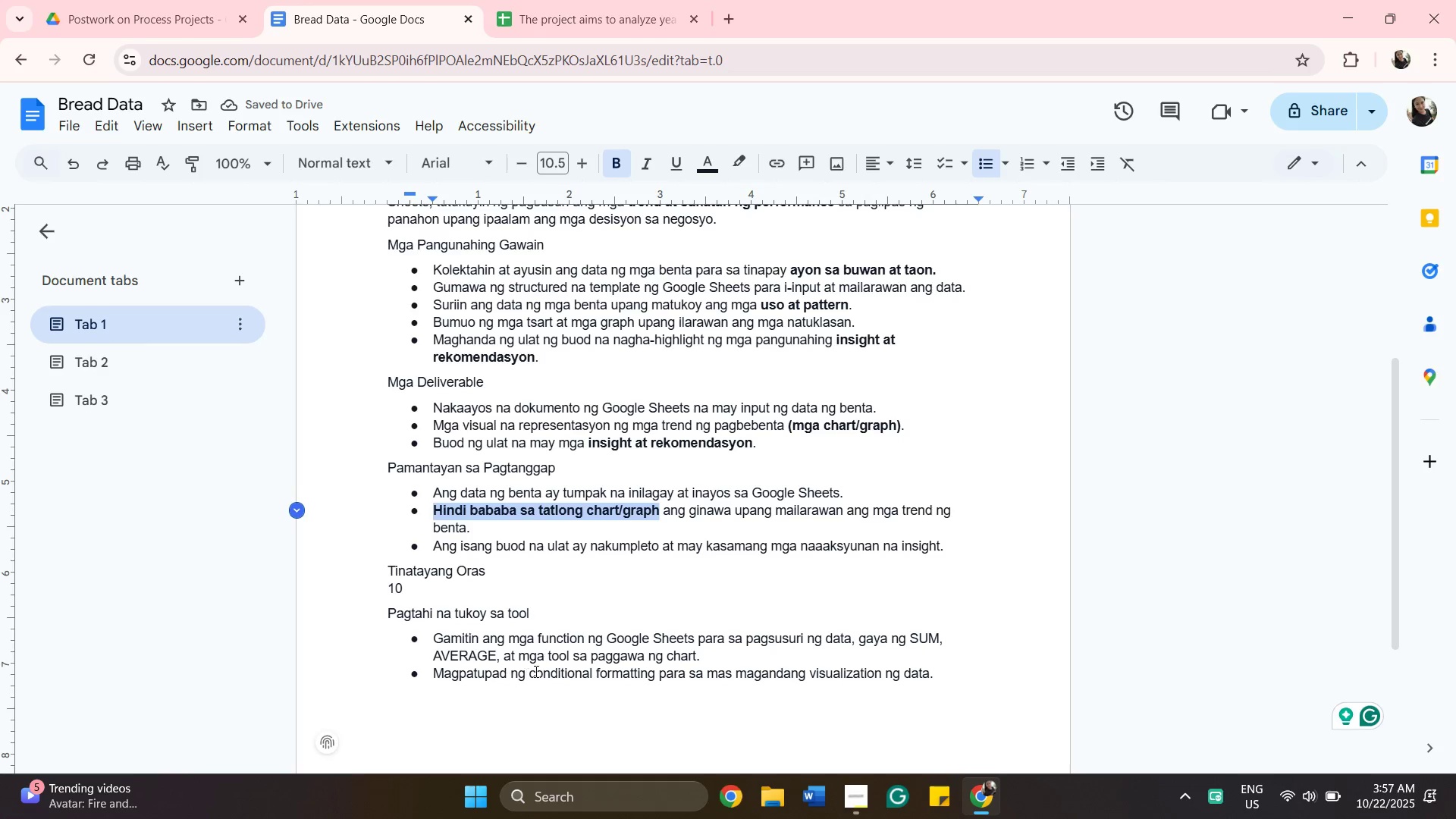 
wait(6.73)
 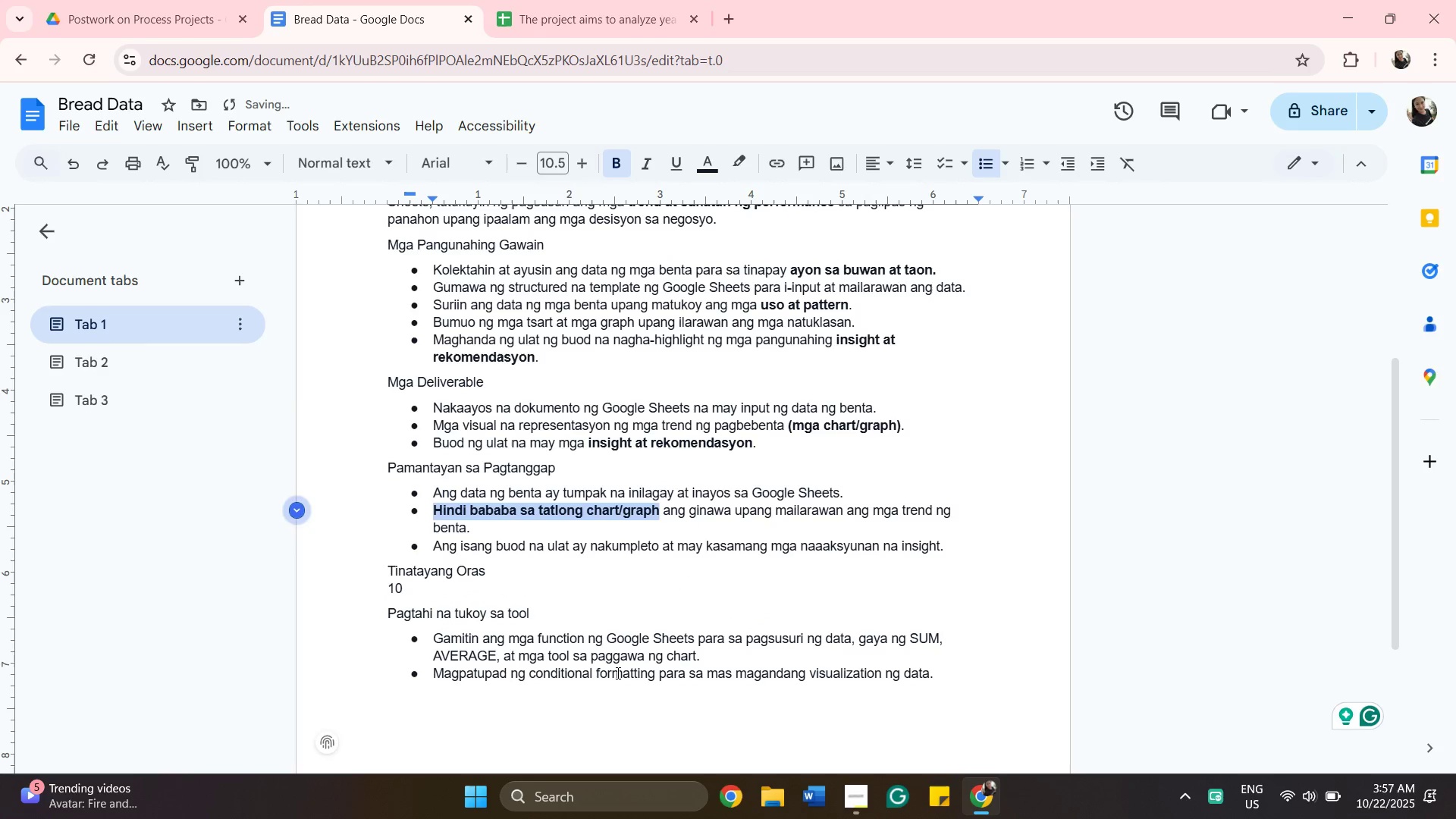 
scroll: coordinate [748, 630], scroll_direction: down, amount: 3.0
 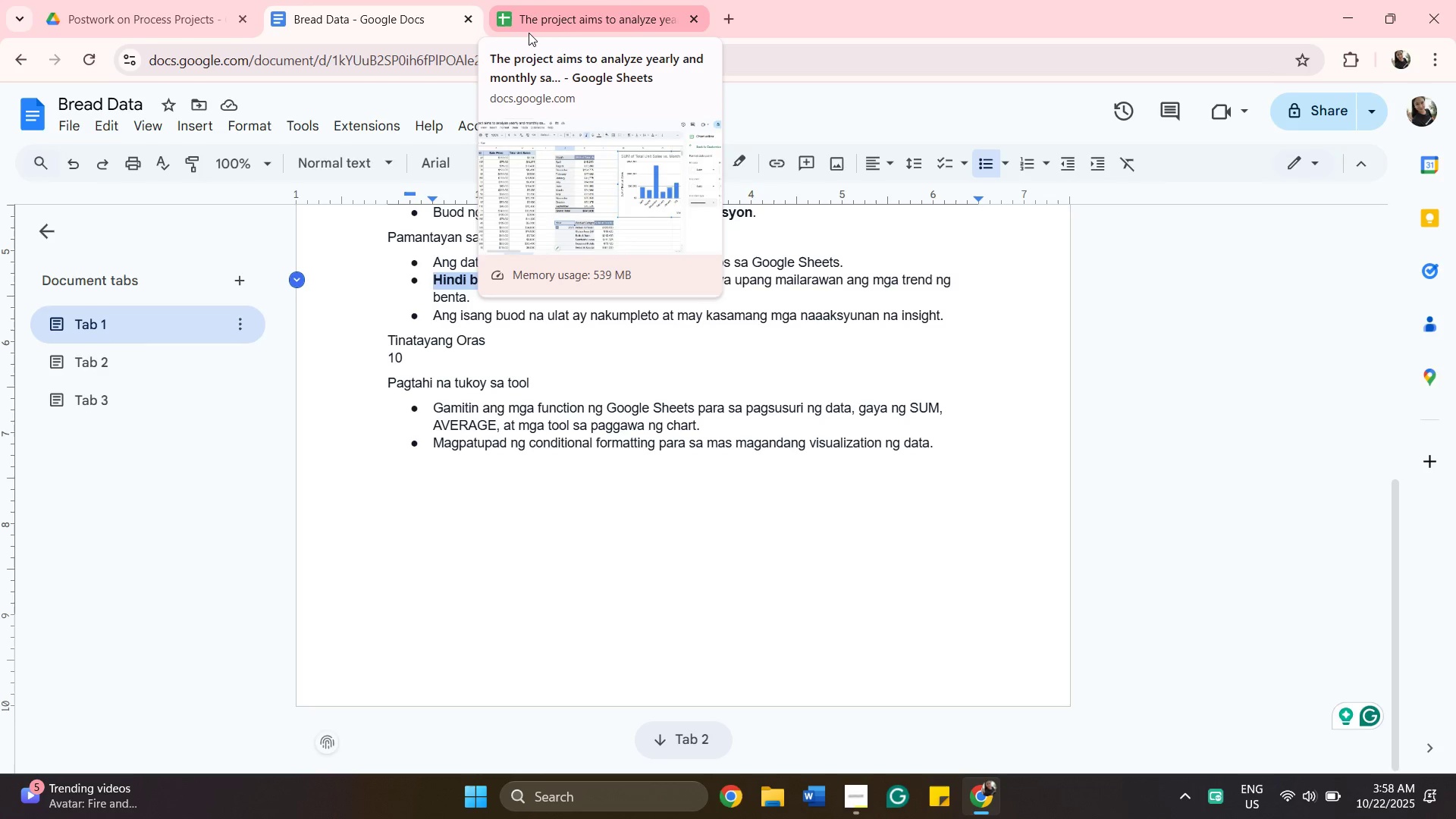 
wait(7.35)
 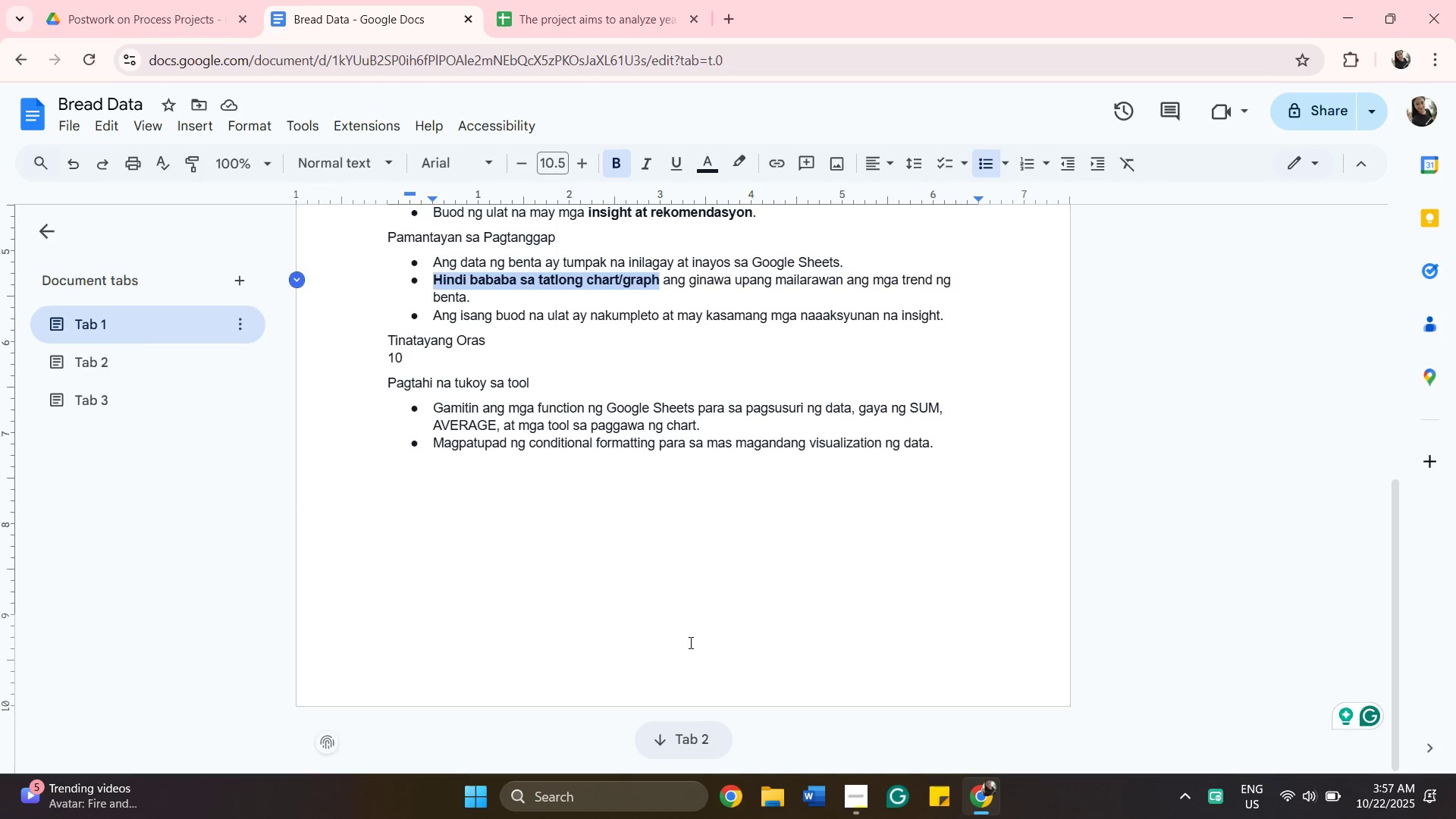 
left_click([529, 33])
 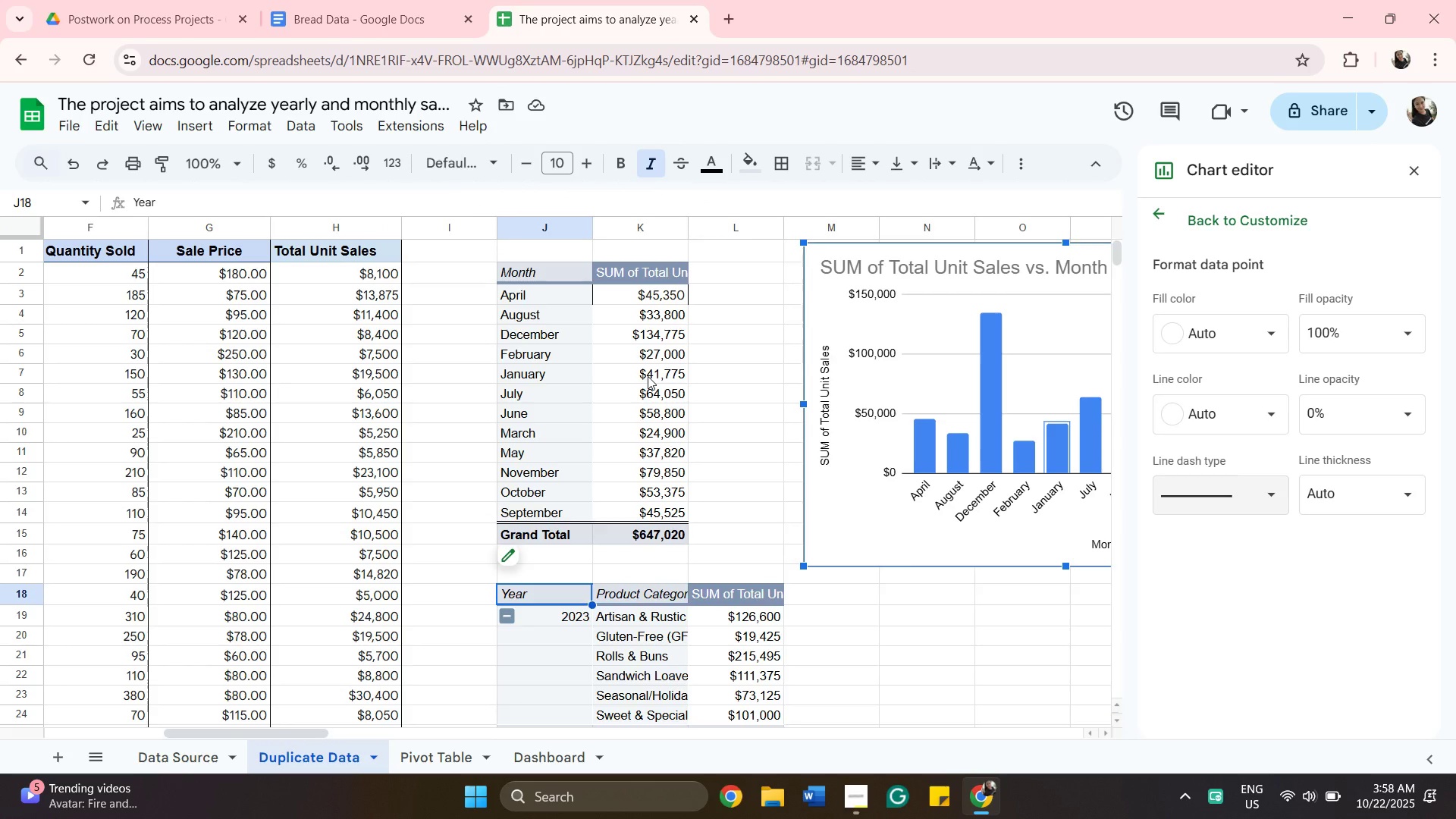 
wait(9.42)
 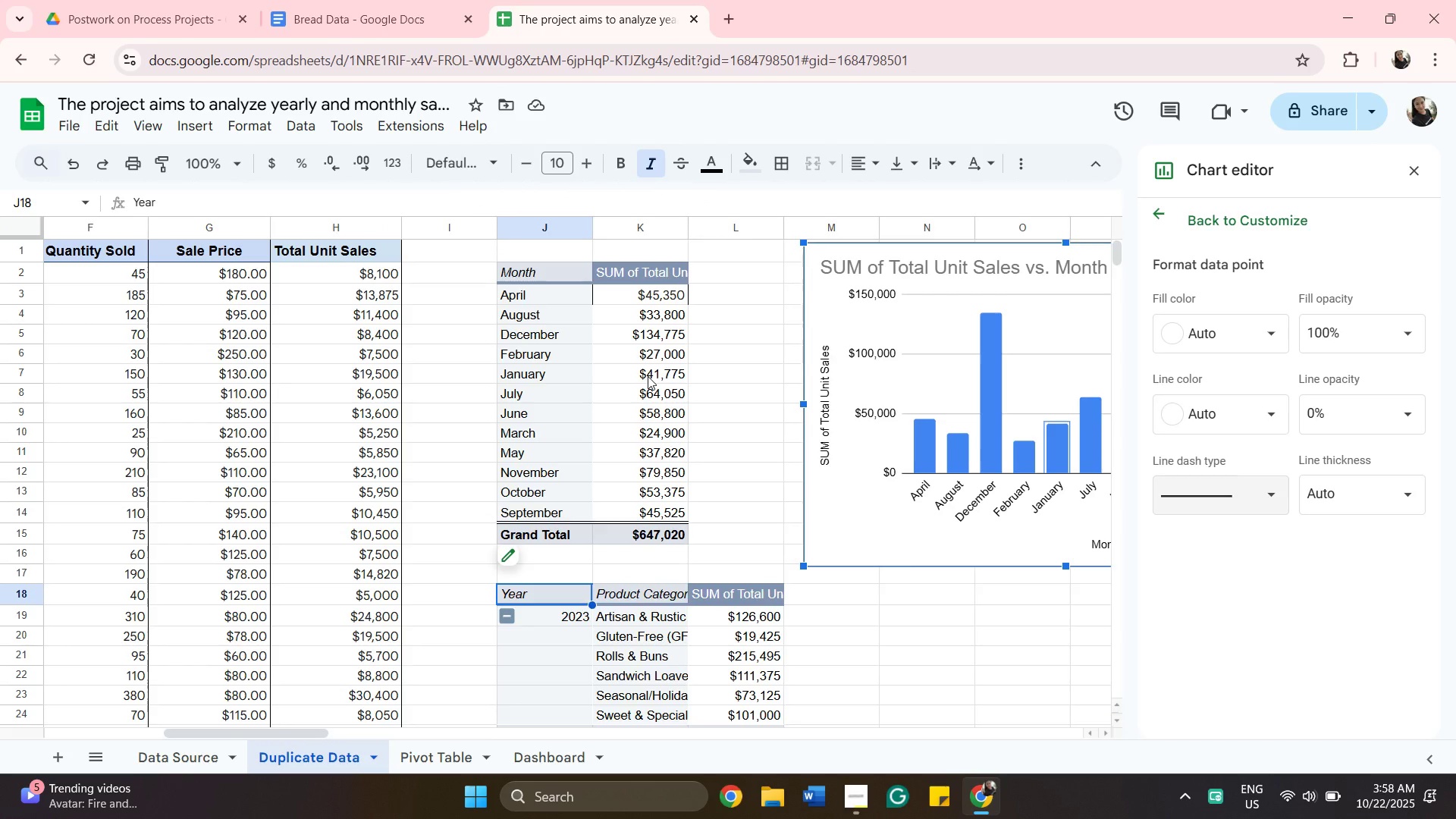 
left_click_drag(start_coordinate=[314, 735], to_coordinate=[501, 723])
 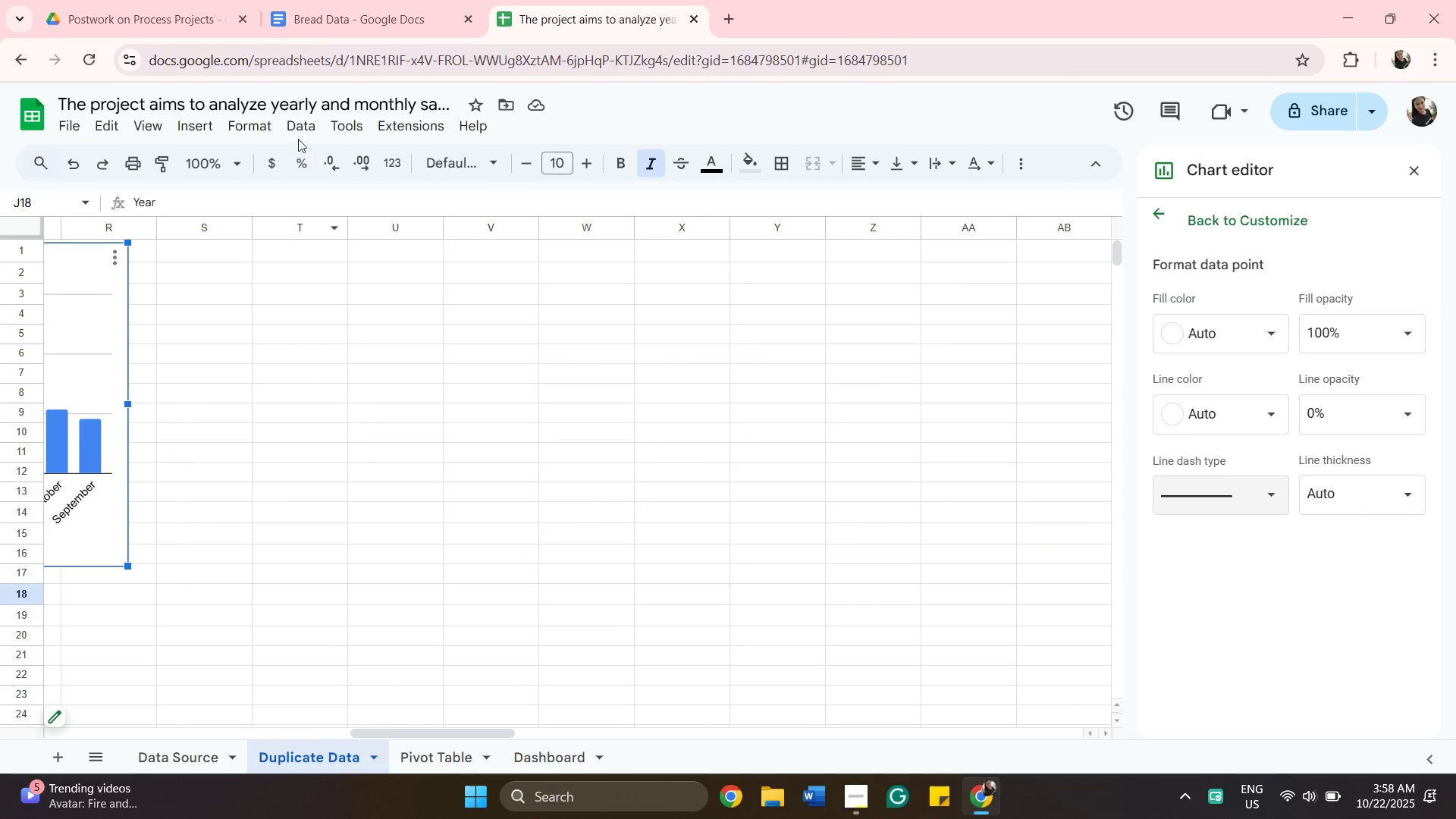 
mouse_move([238, 185])
 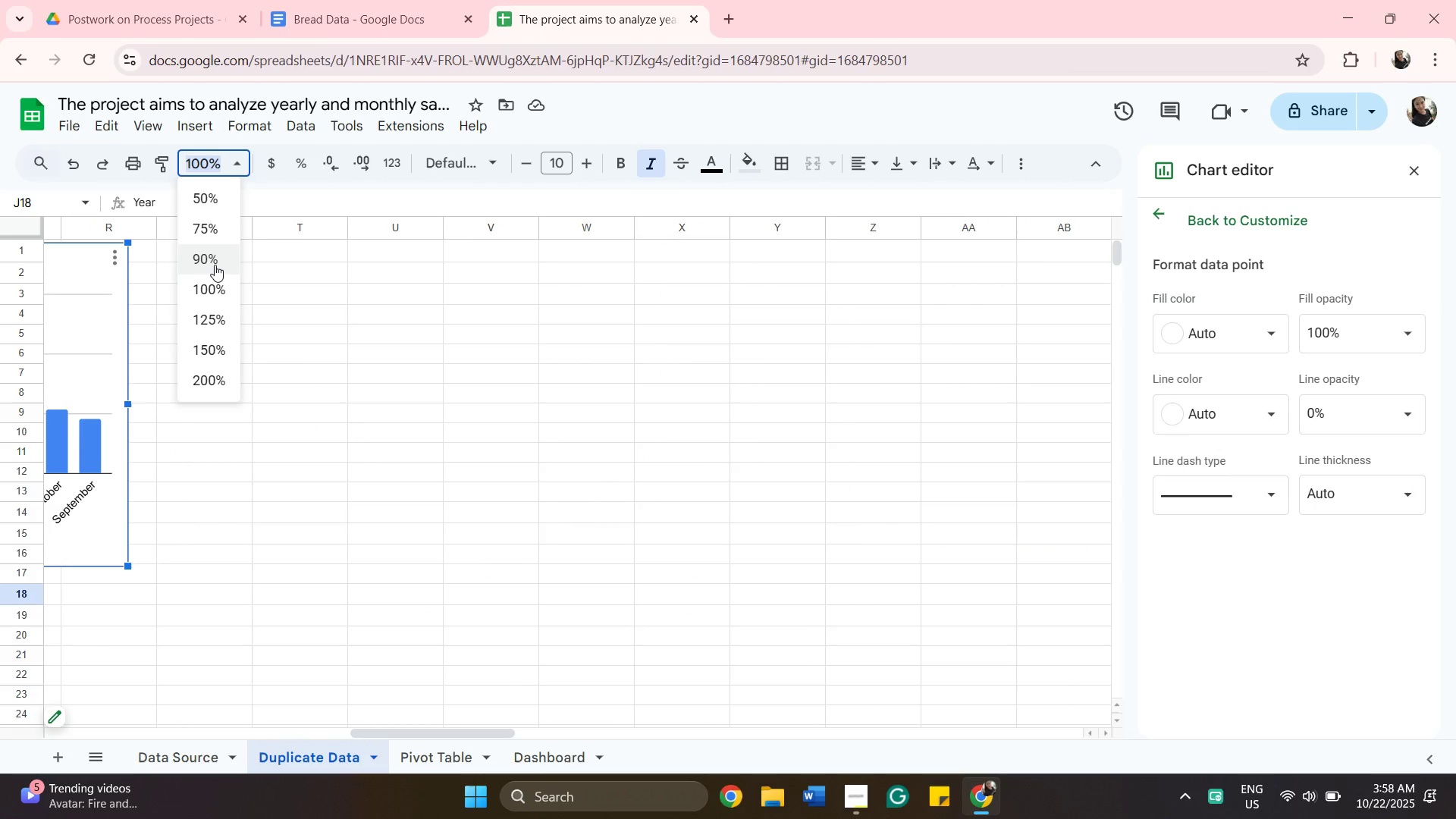 
left_click([215, 265])
 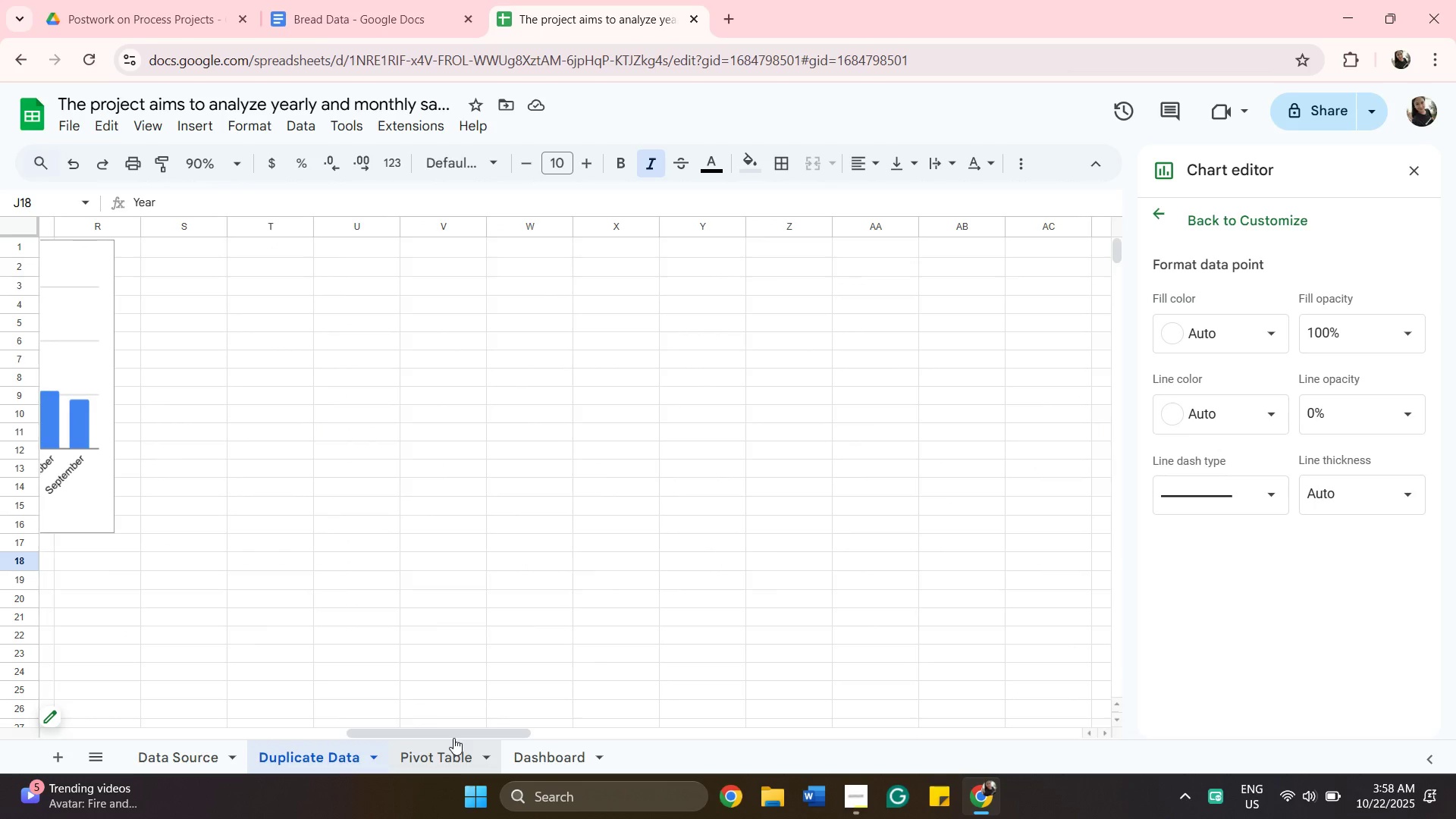 
left_click_drag(start_coordinate=[453, 736], to_coordinate=[206, 571])
 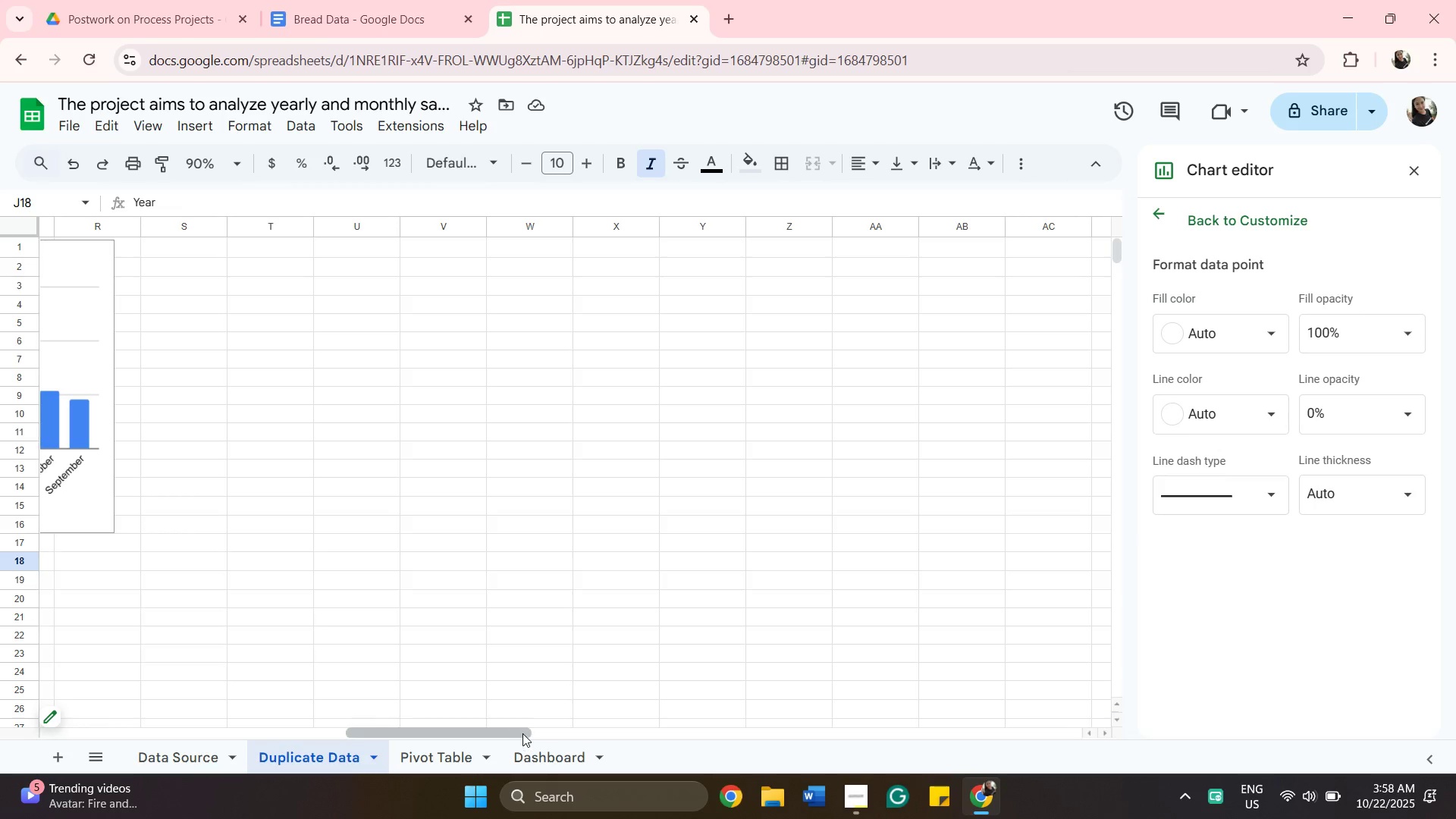 
left_click_drag(start_coordinate=[522, 733], to_coordinate=[358, 755])
 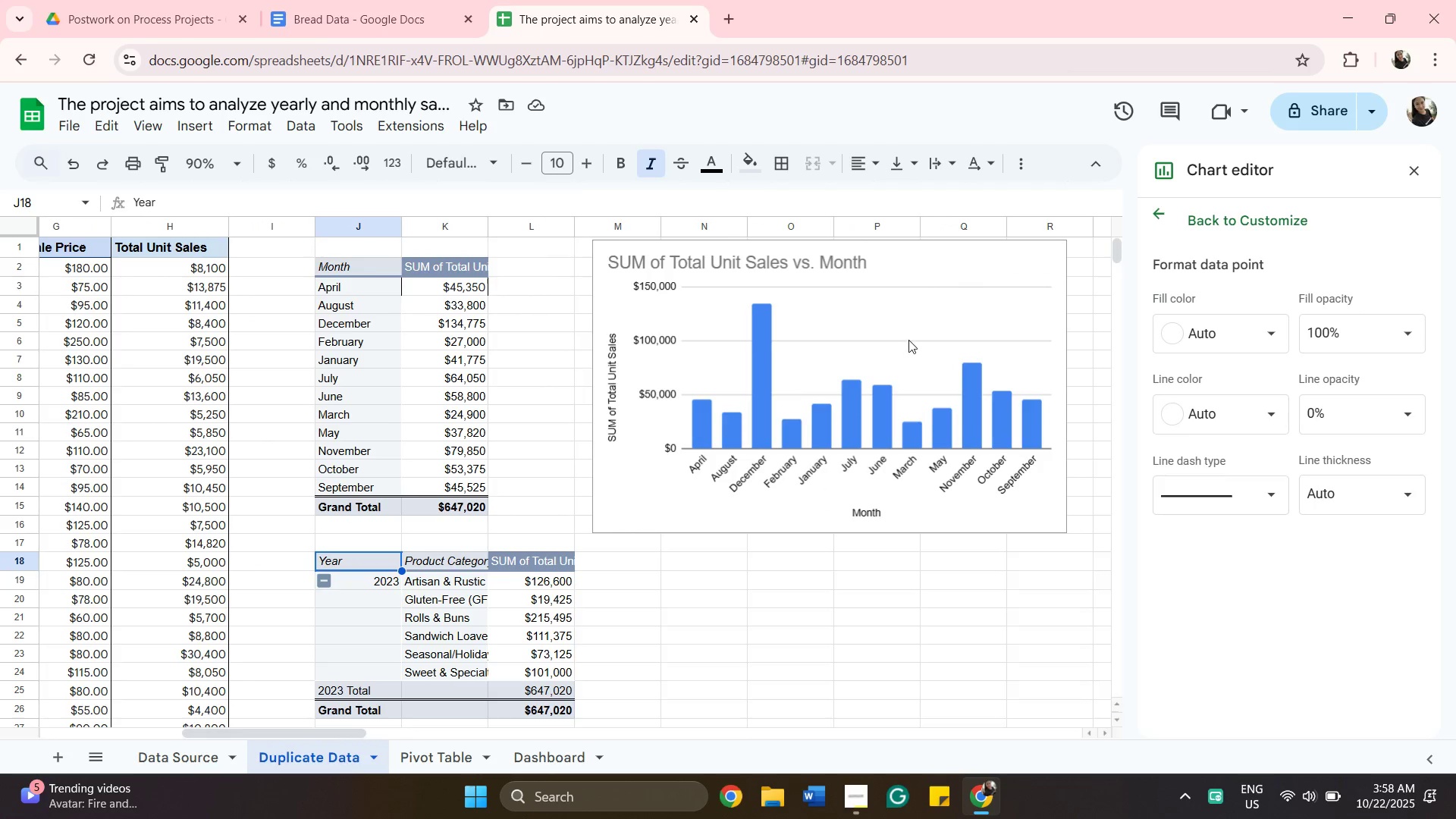 
left_click([908, 340])
 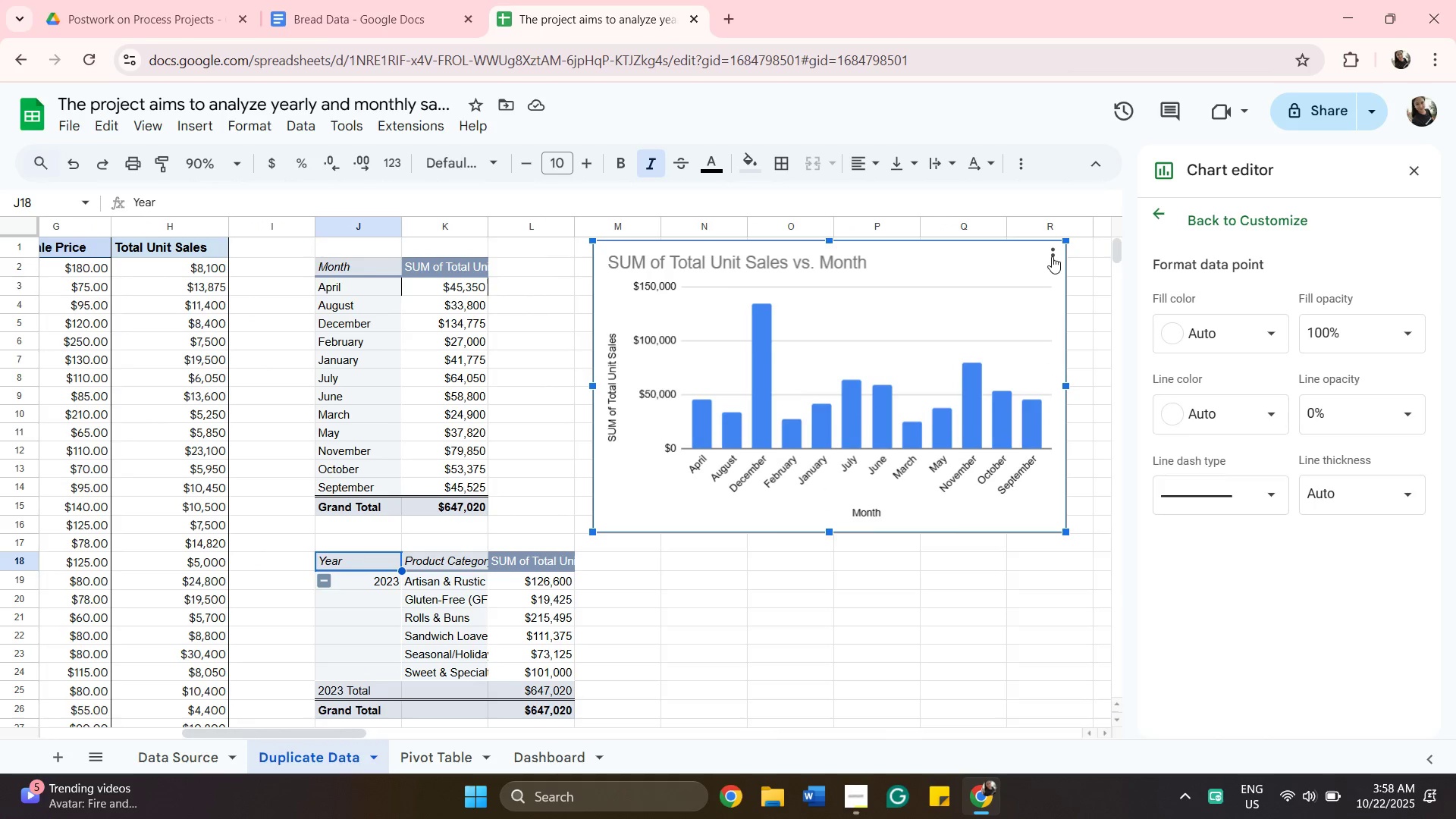 
left_click([1053, 256])
 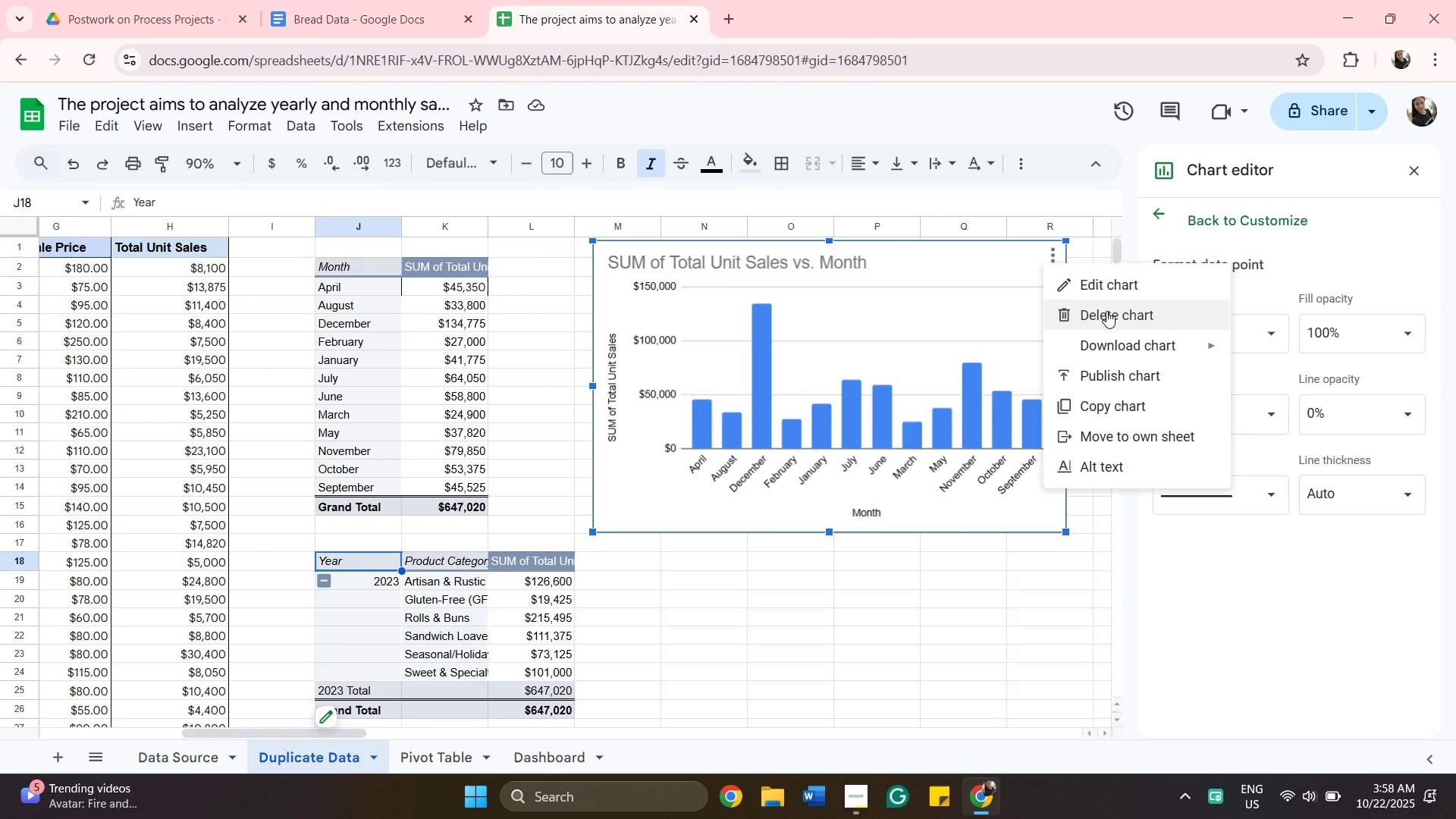 
left_click([1106, 311])
 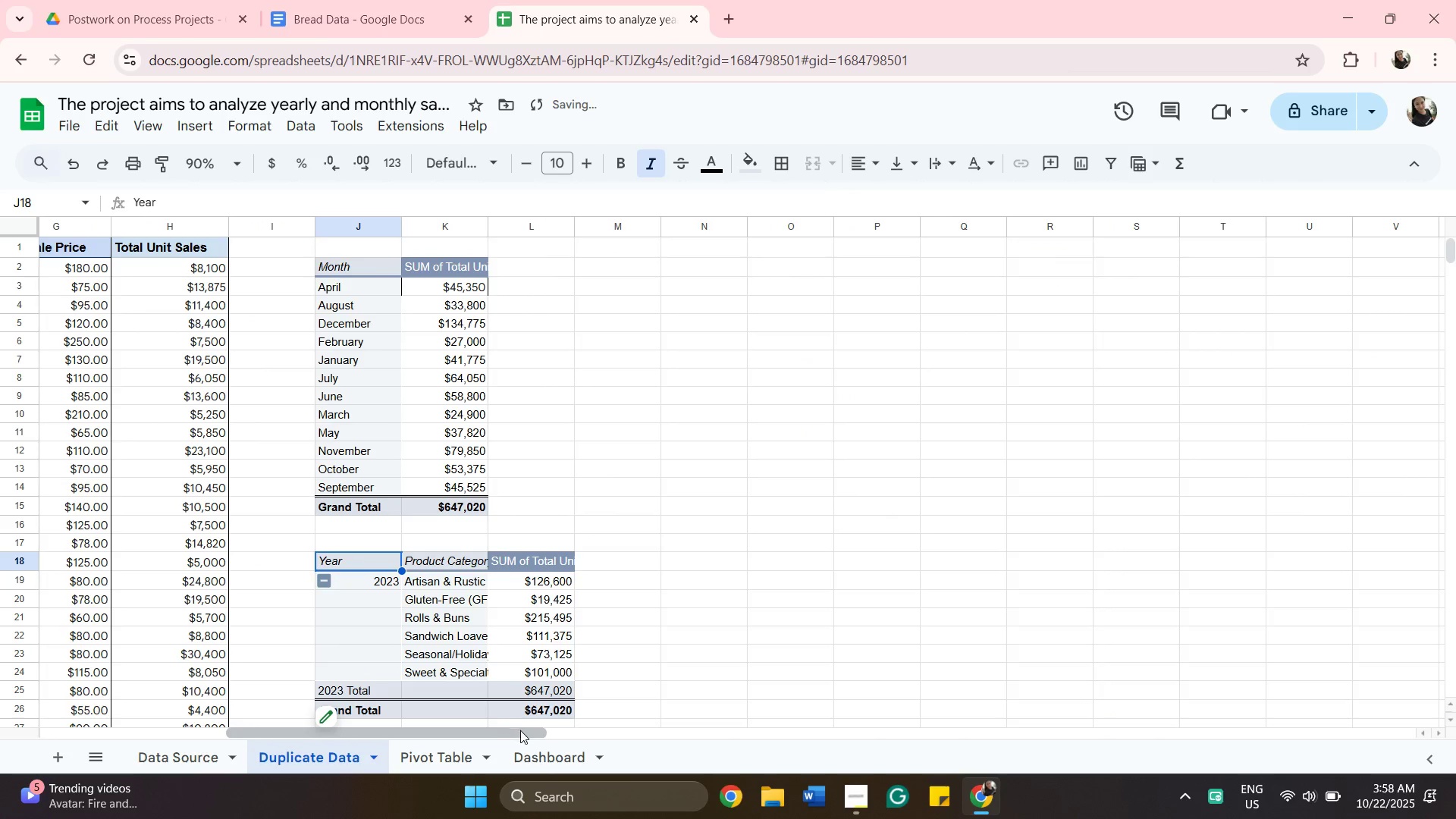 
left_click_drag(start_coordinate=[524, 734], to_coordinate=[287, 745])
 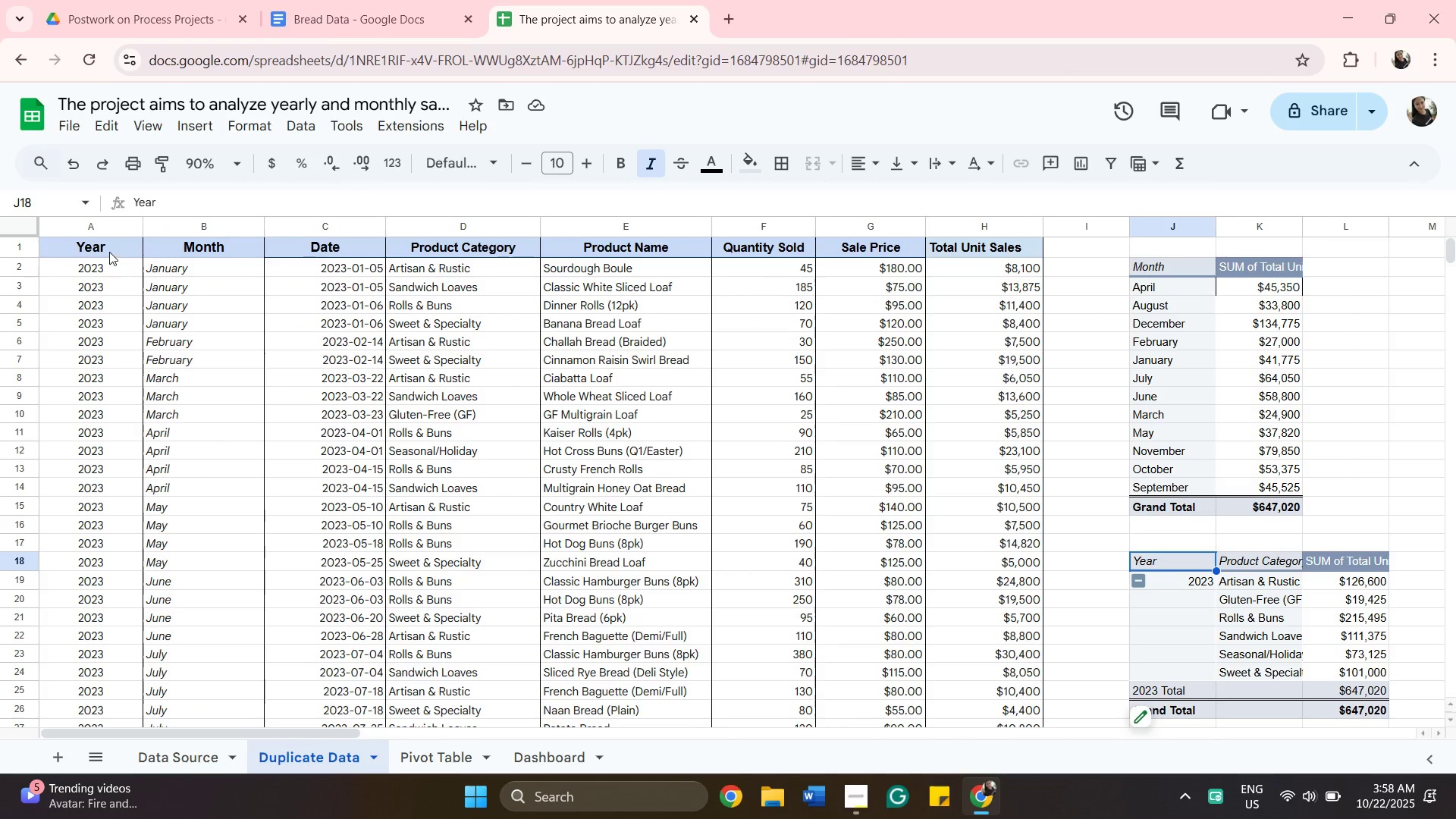 
left_click([109, 252])
 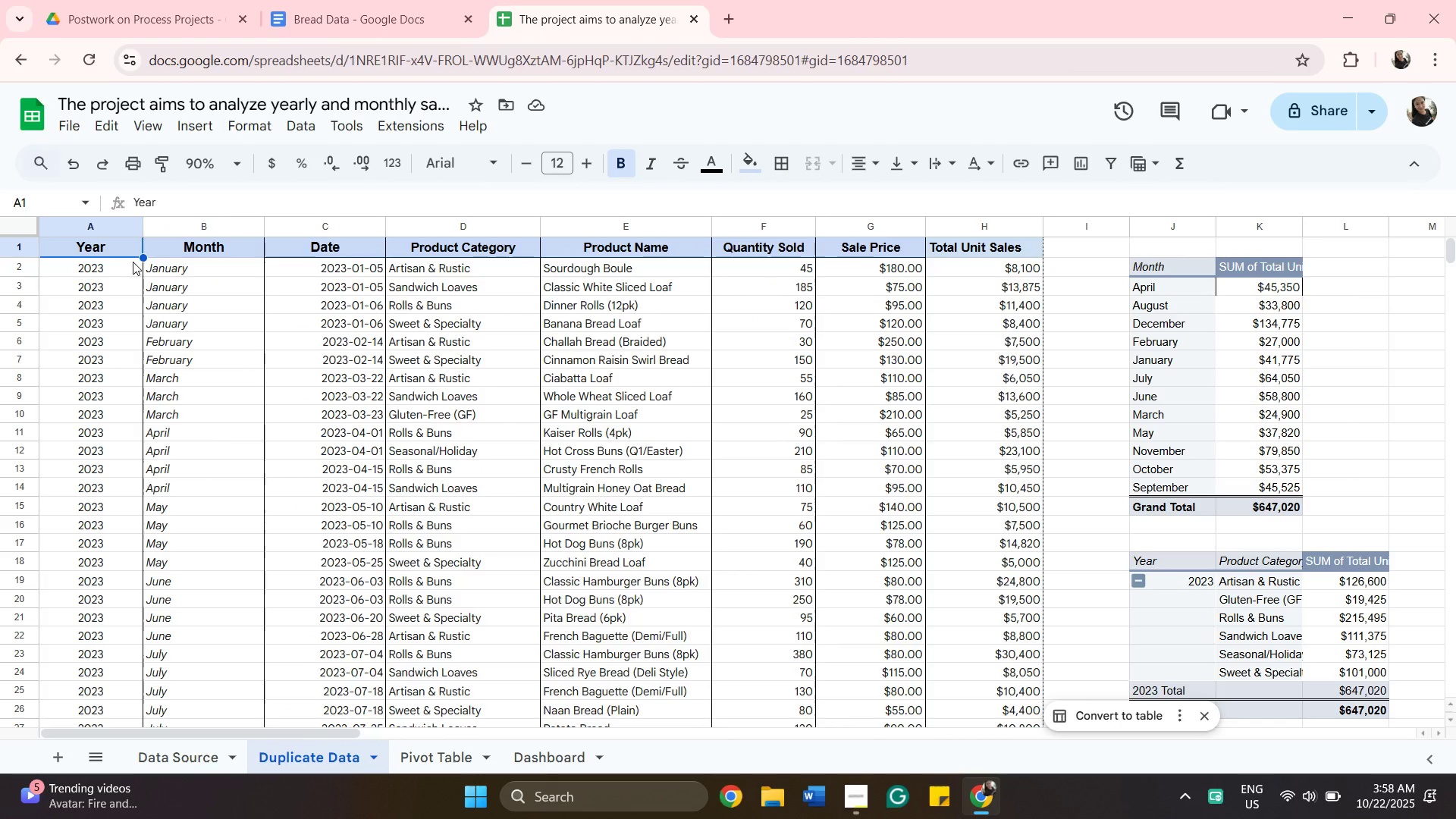 
wait(9.86)
 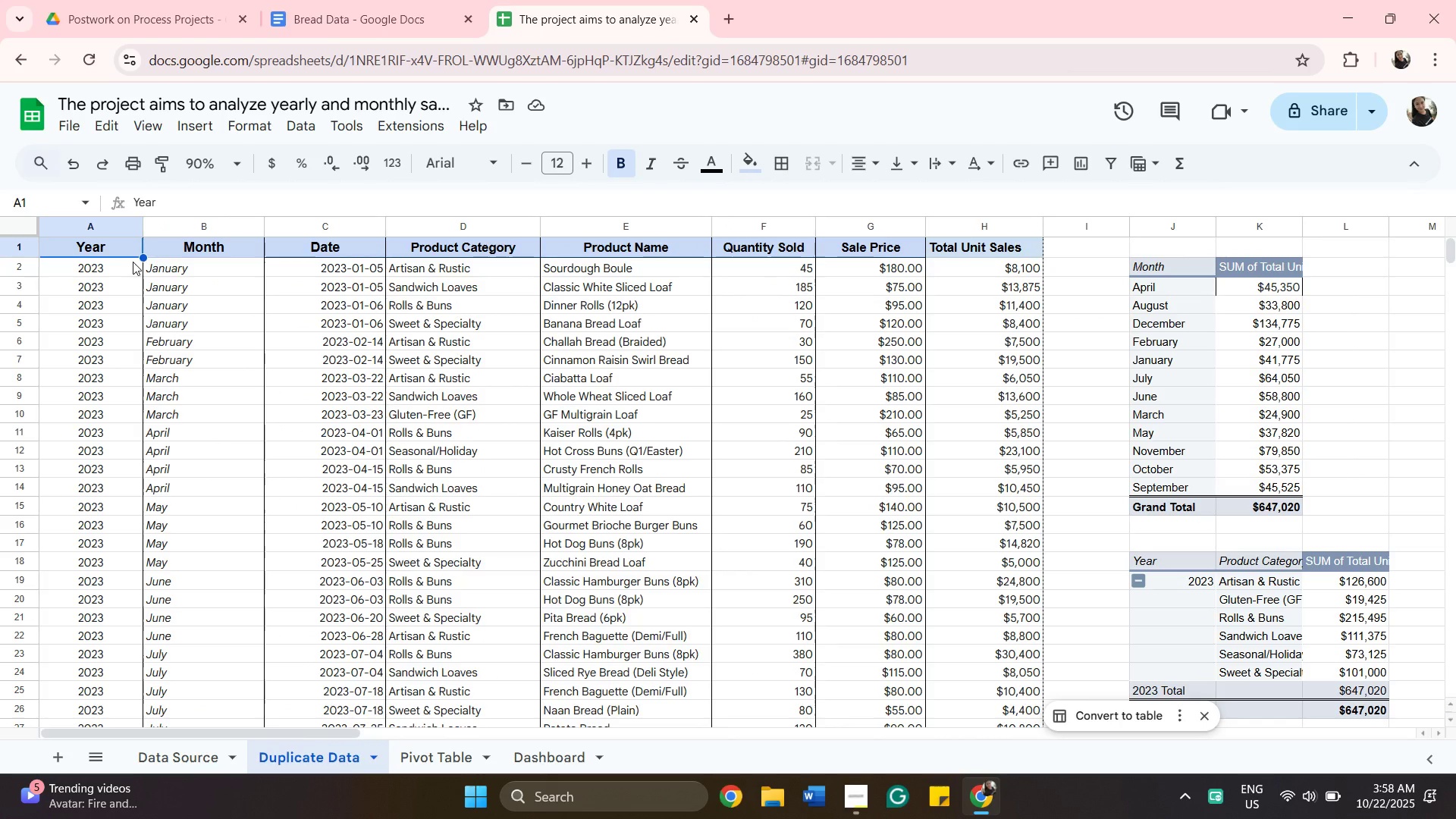 
left_click_drag(start_coordinate=[171, 736], to_coordinate=[360, 750])
 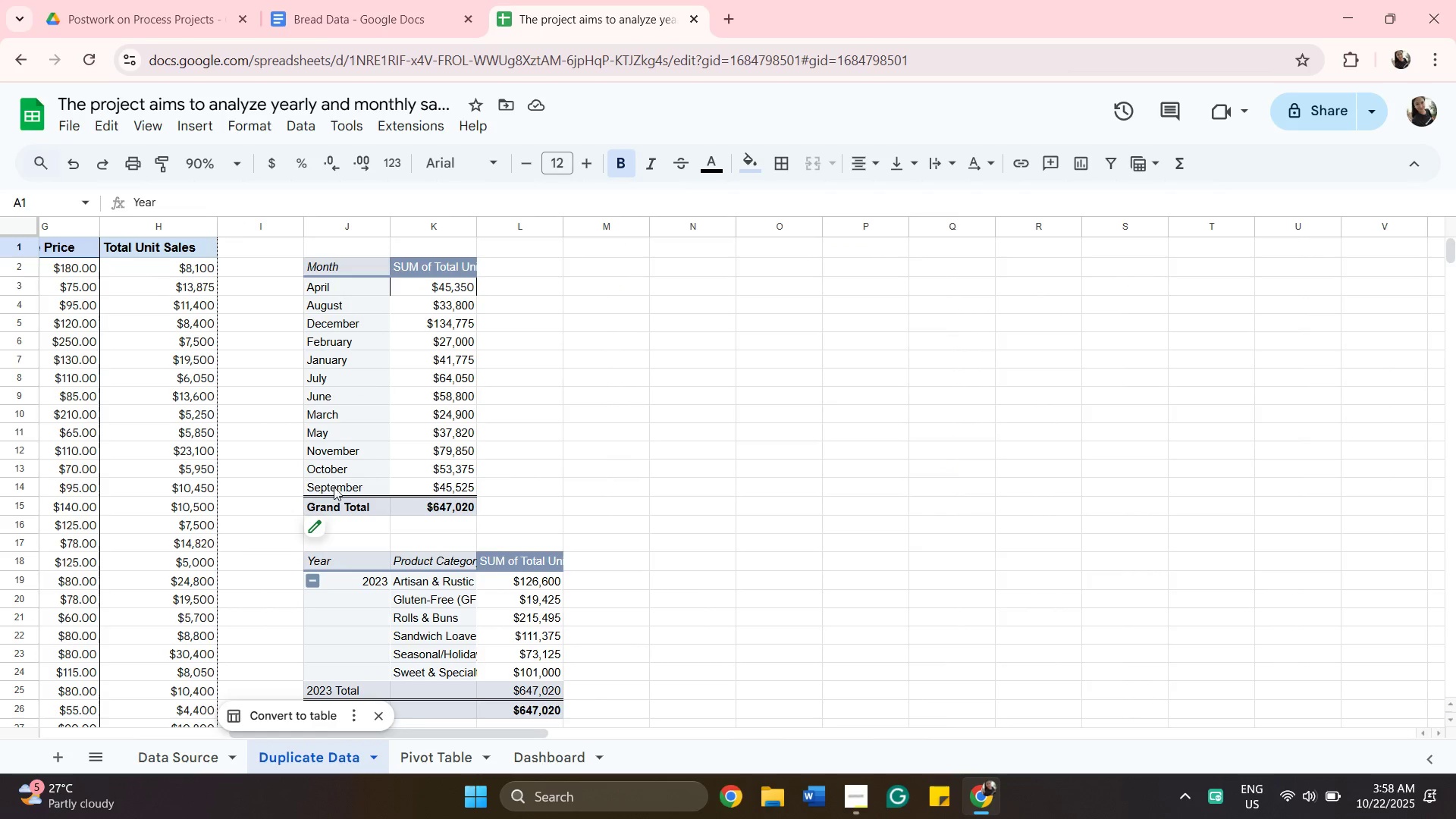 
mouse_move([336, 510])
 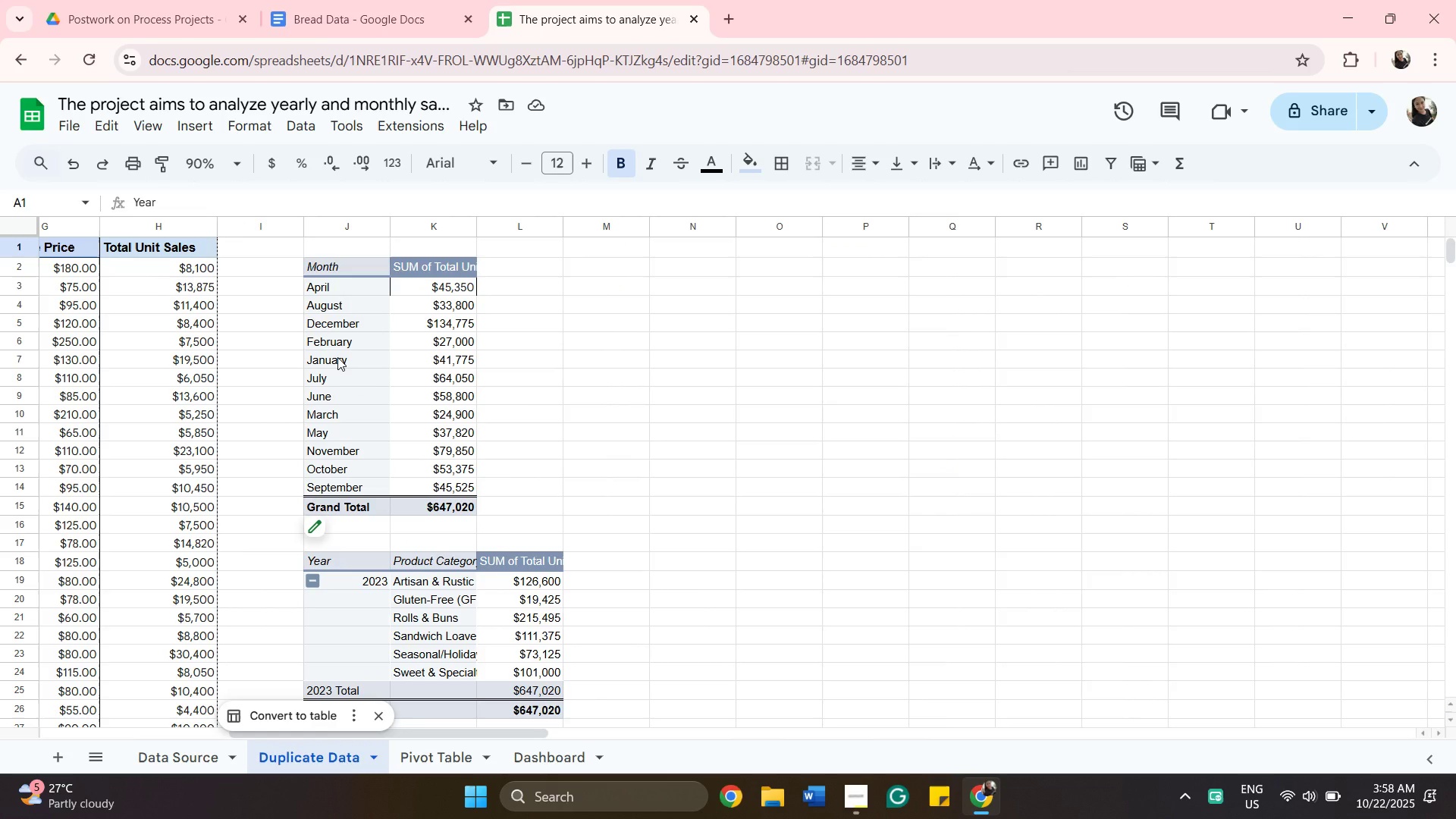 
left_click([337, 357])
 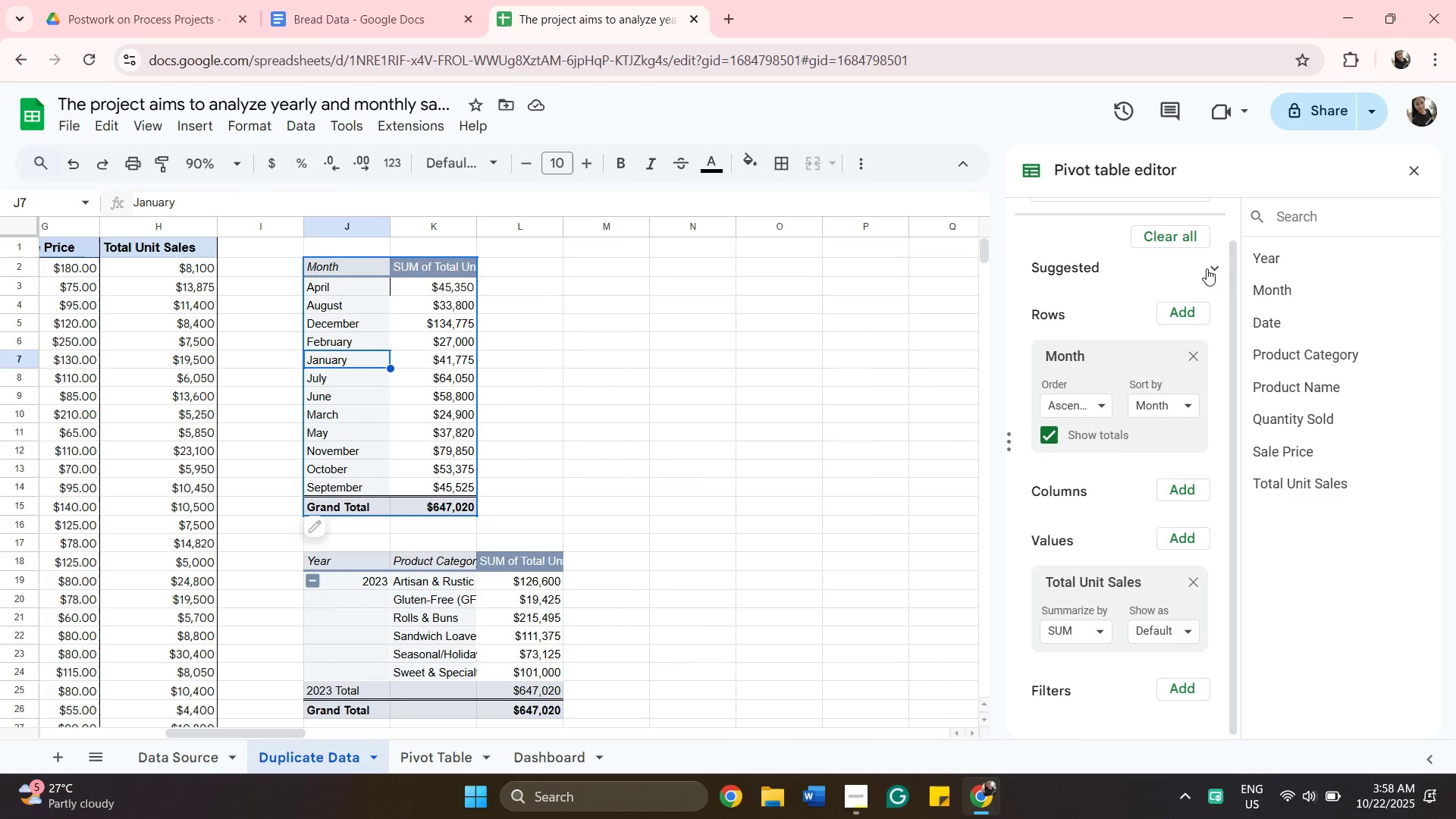 
wait(6.16)
 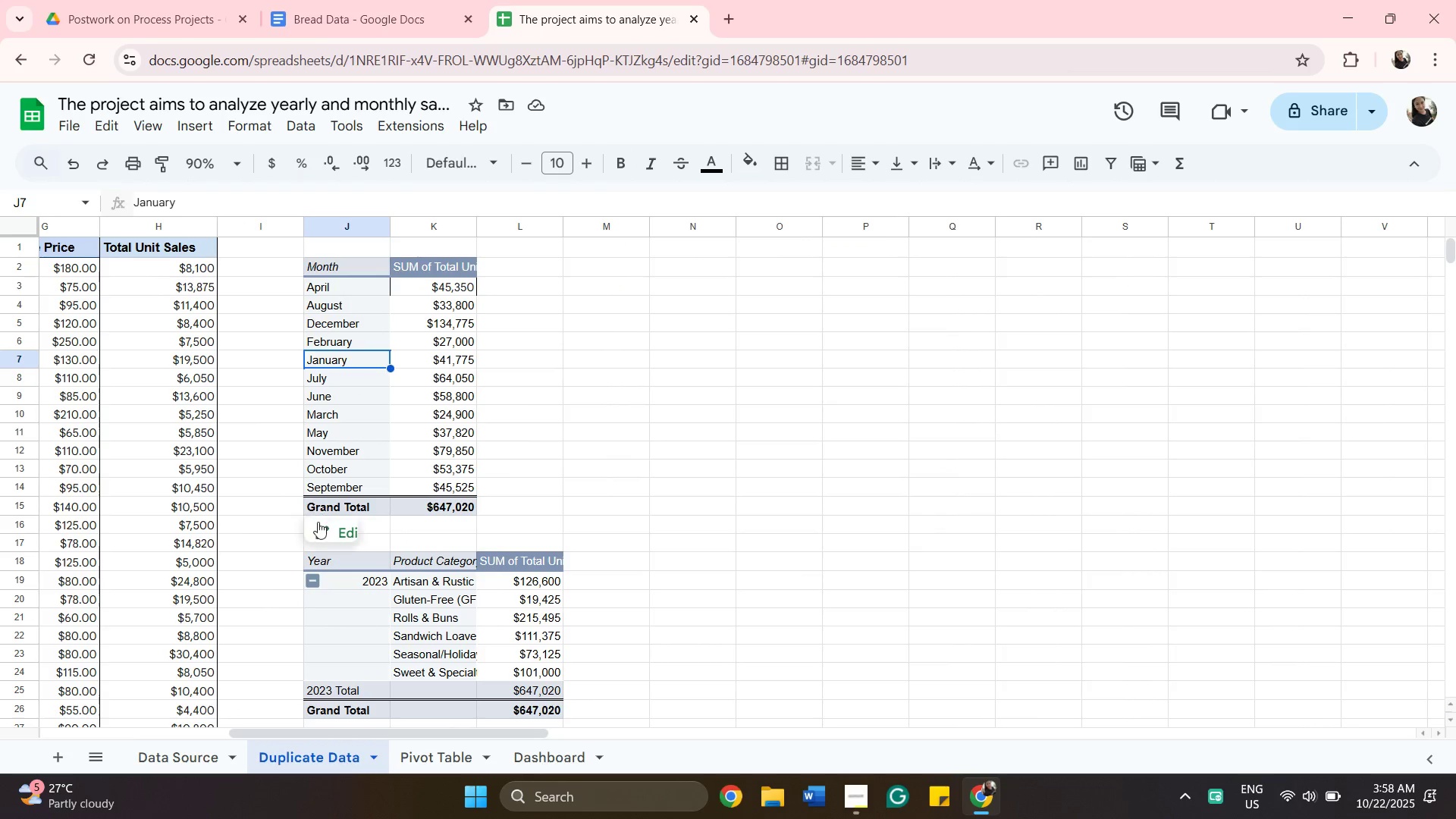 
left_click([1218, 265])
 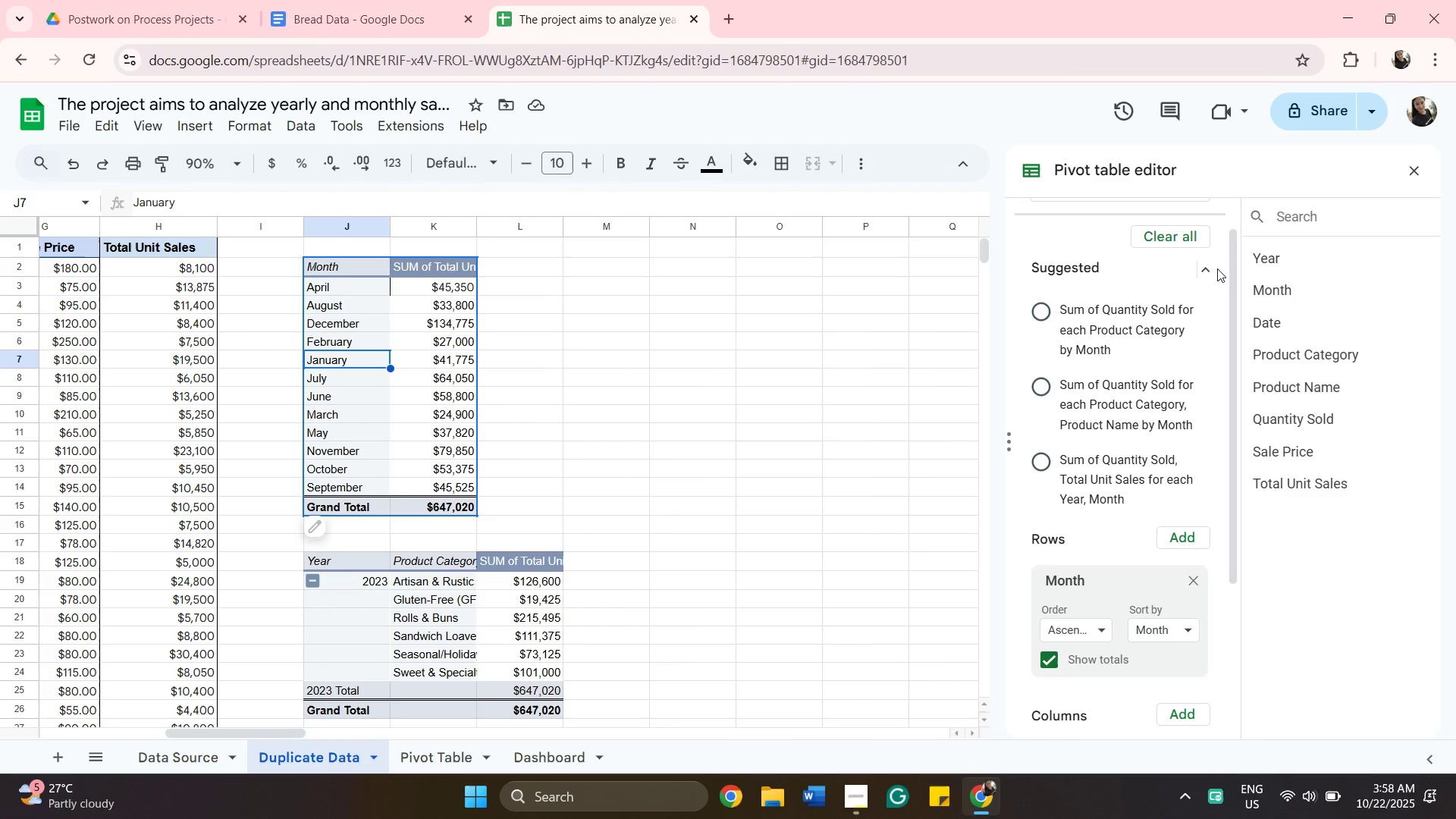 
scroll: coordinate [1207, 306], scroll_direction: down, amount: 4.0
 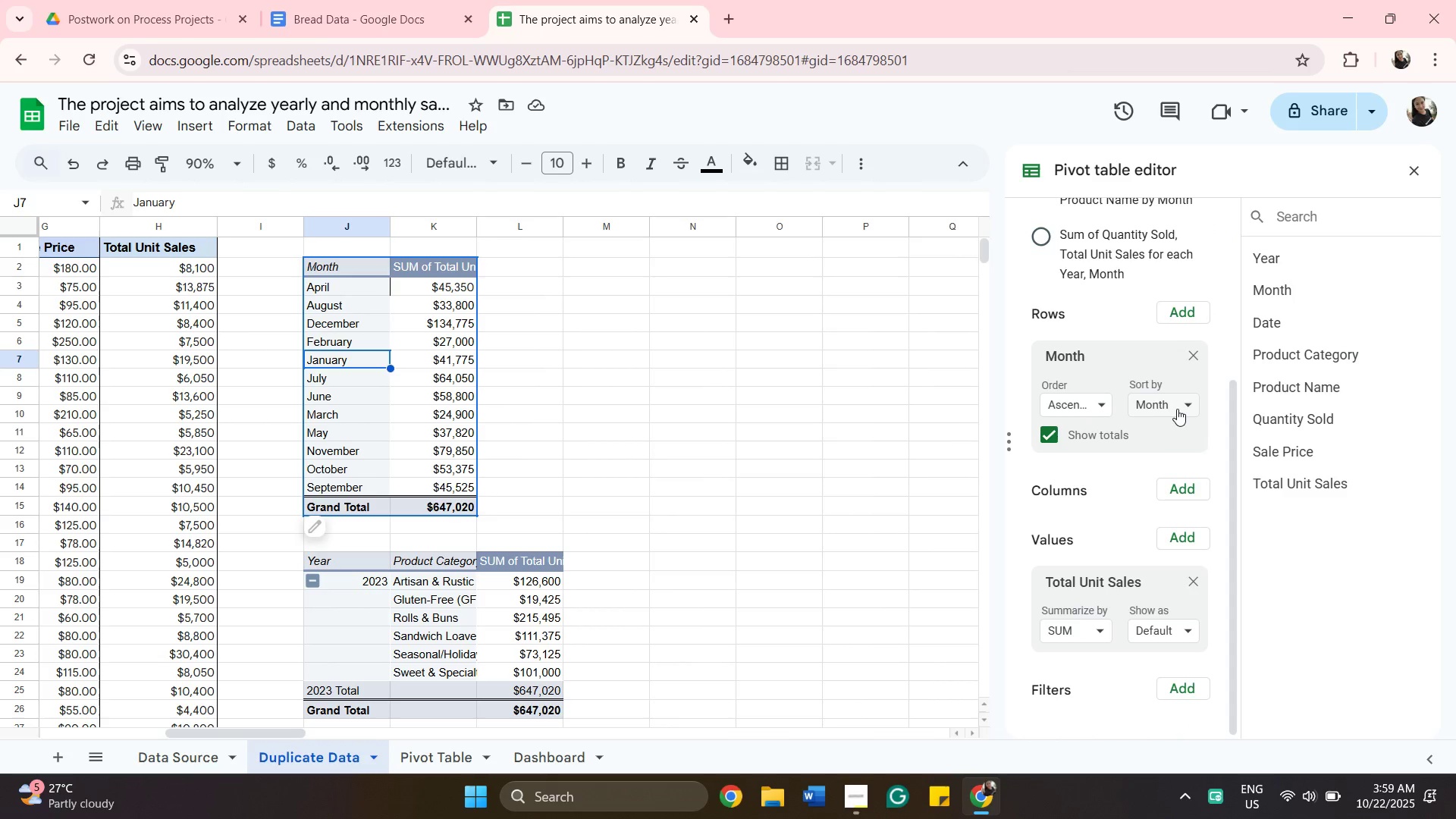 
left_click([1177, 409])
 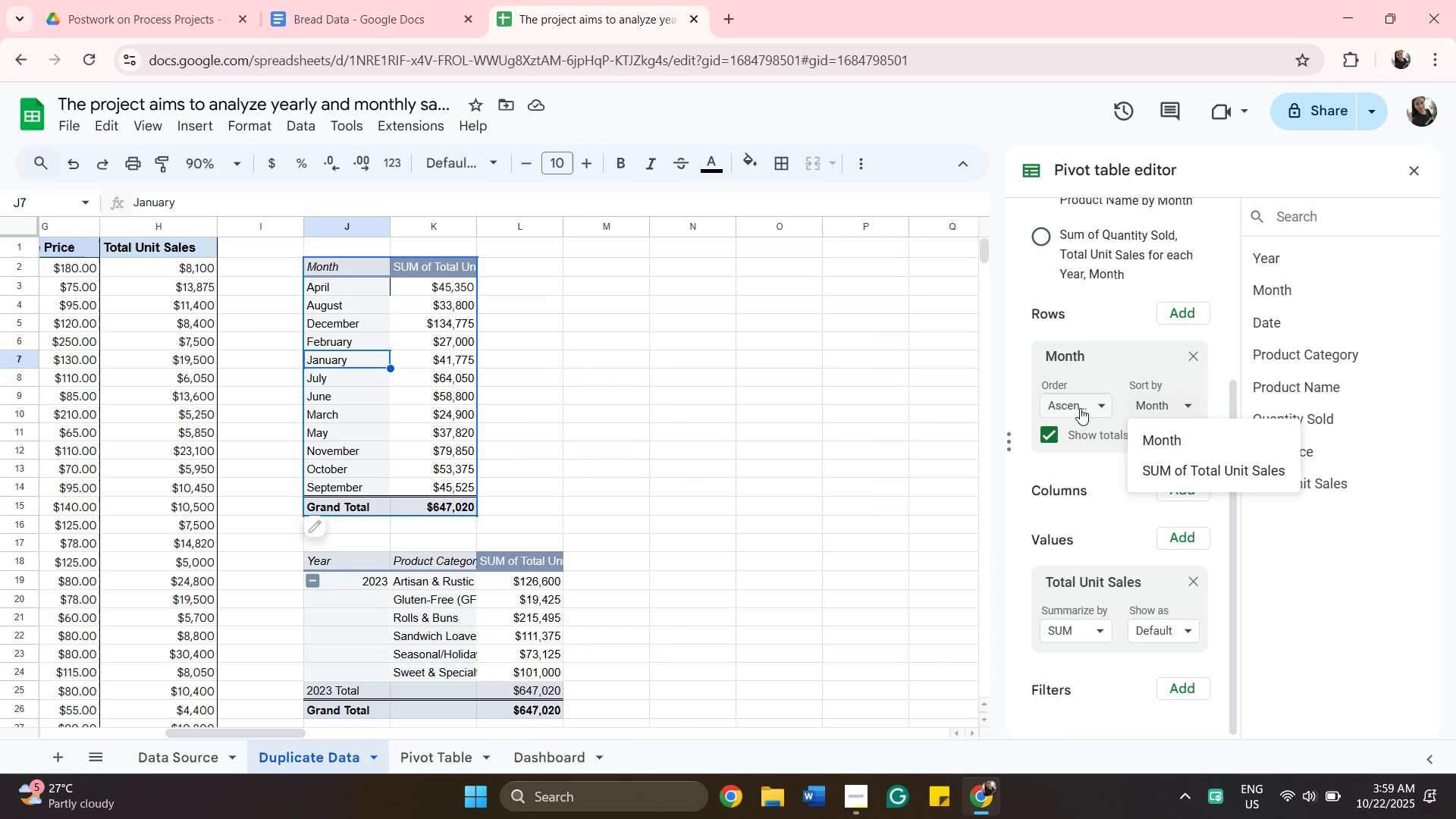 
wait(11.88)
 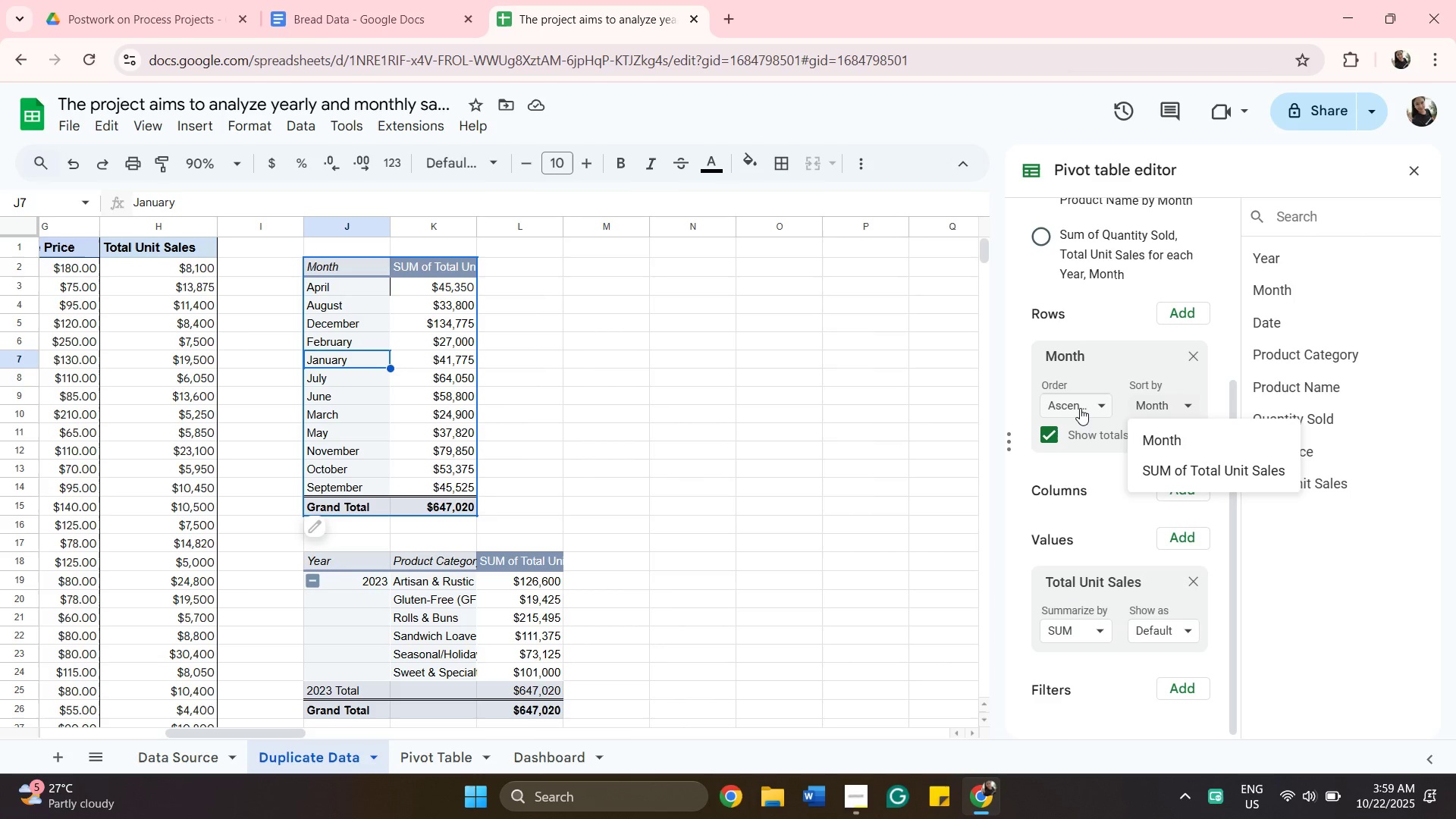 
left_click([1210, 471])
 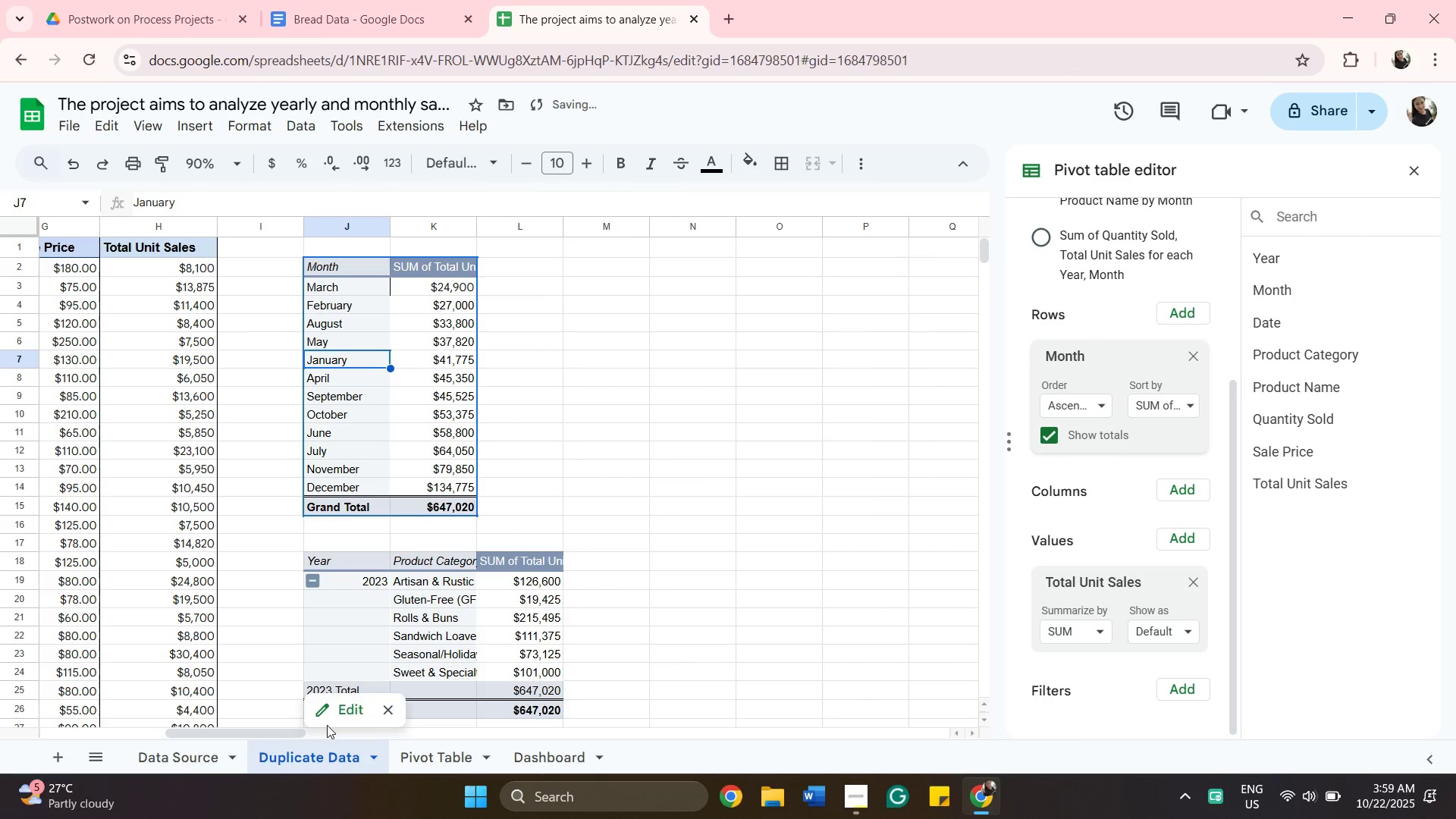 
scroll: coordinate [355, 647], scroll_direction: down, amount: 1.0
 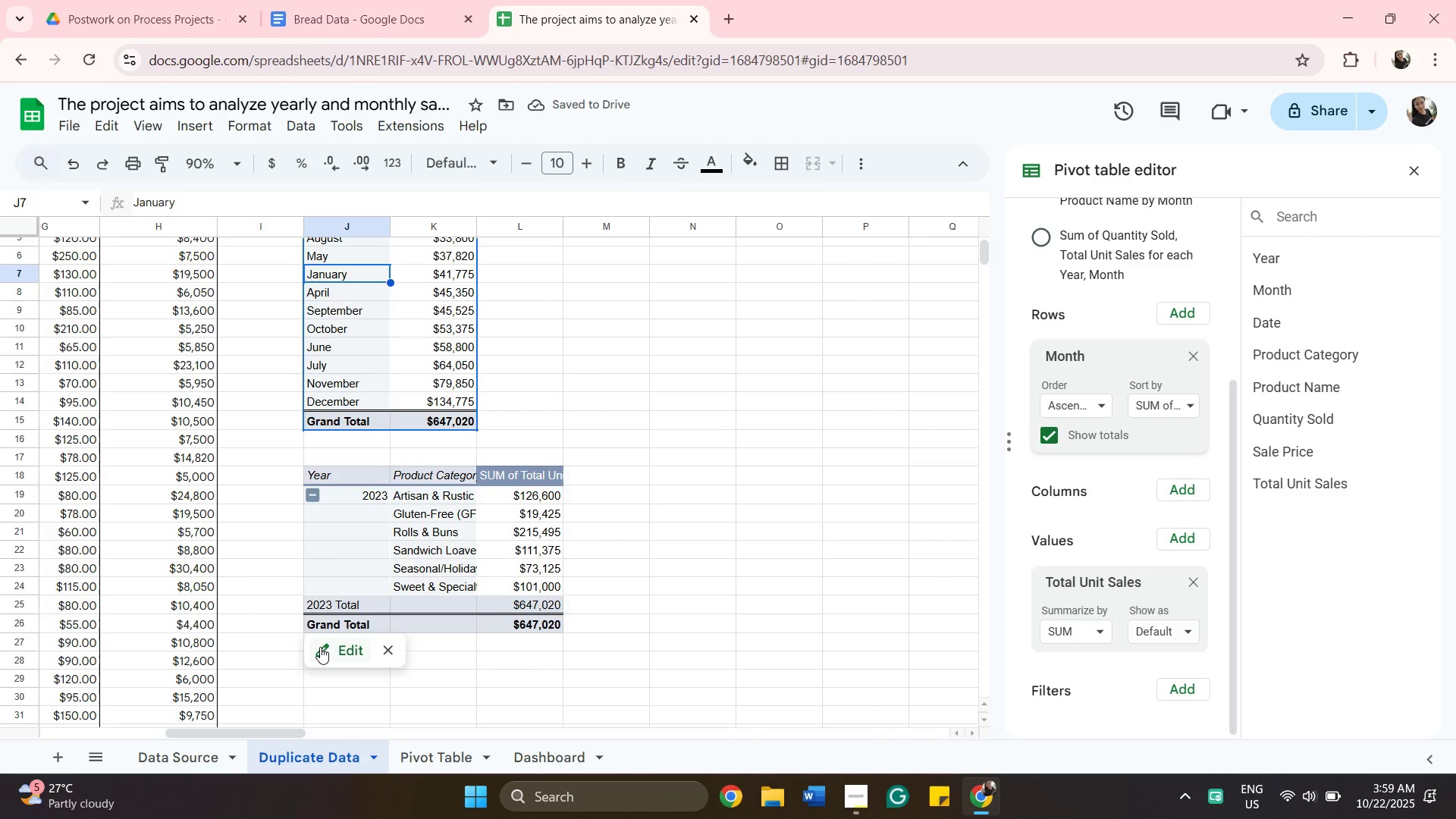 
left_click([320, 647])
 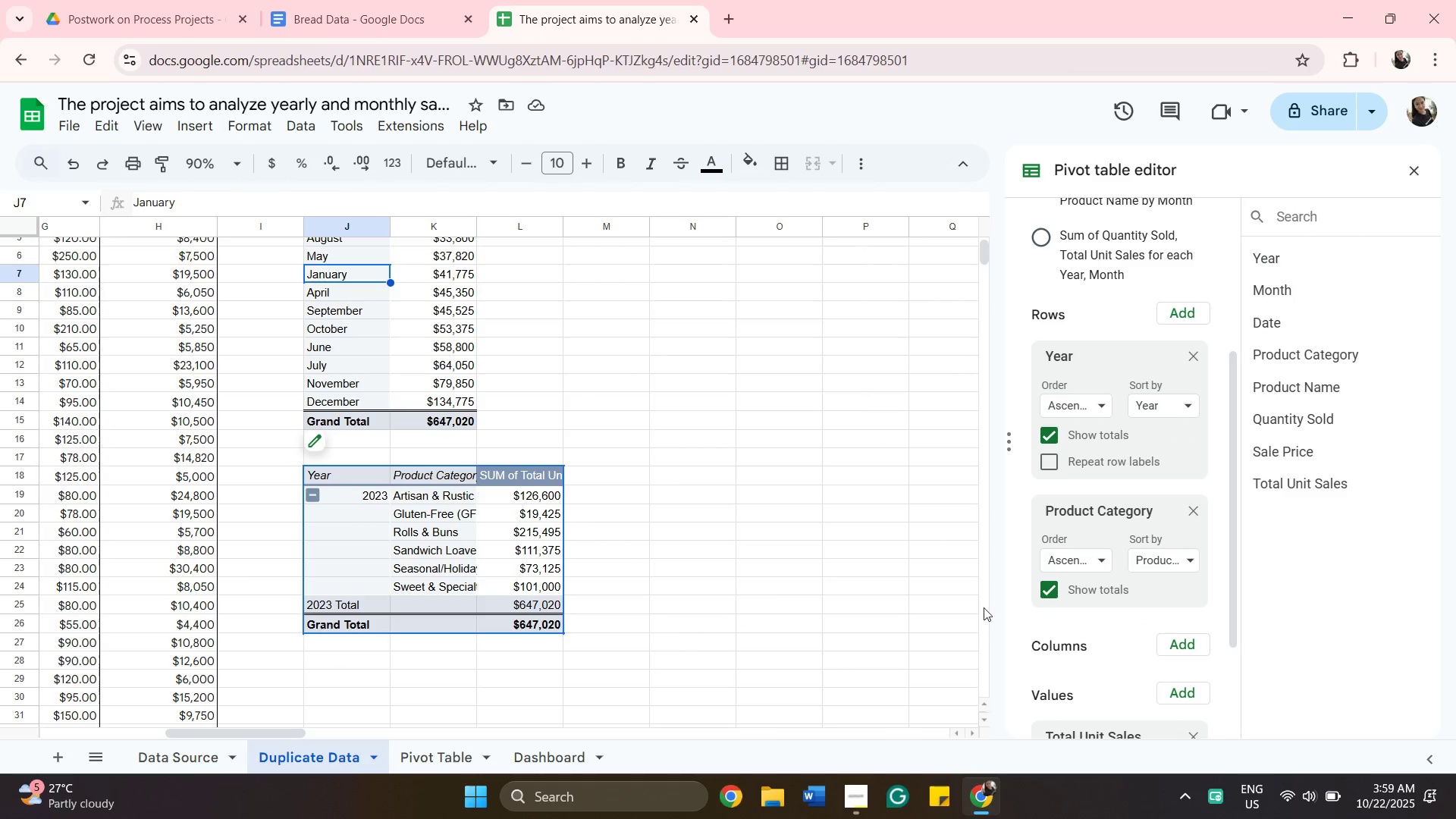 
scroll: coordinate [984, 604], scroll_direction: down, amount: 1.0
 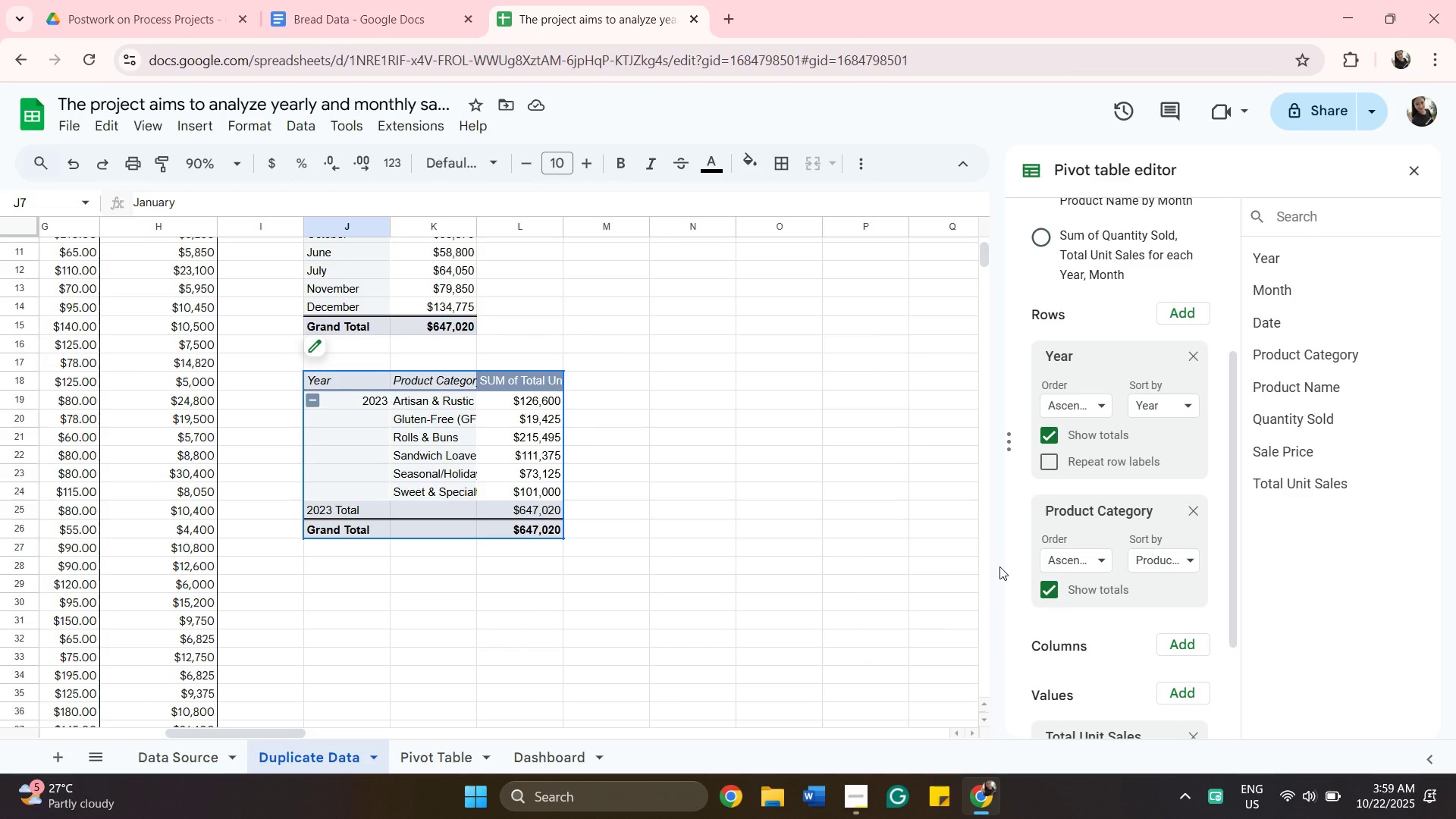 
wait(10.23)
 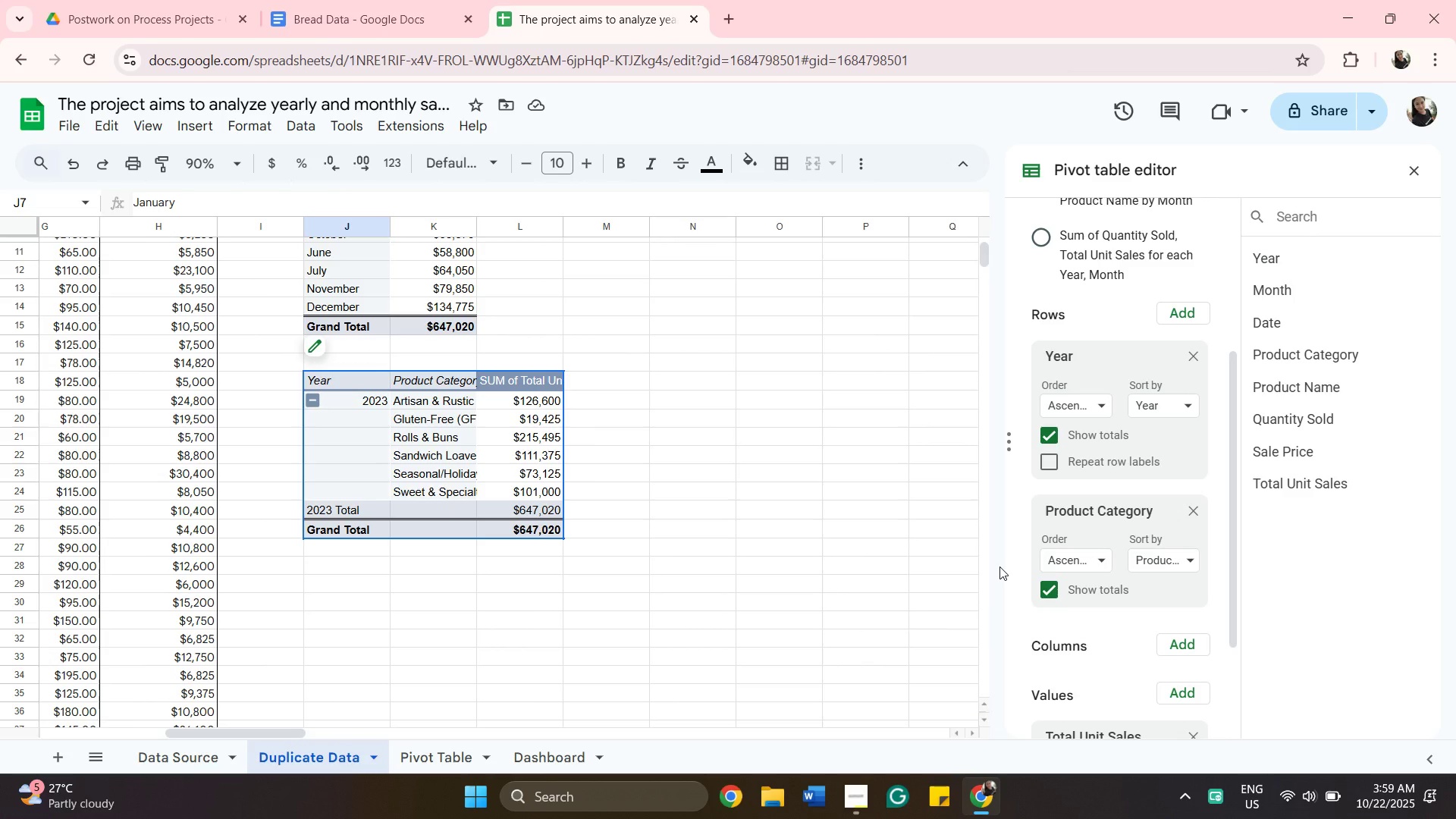 
scroll: coordinate [863, 641], scroll_direction: up, amount: 2.0
 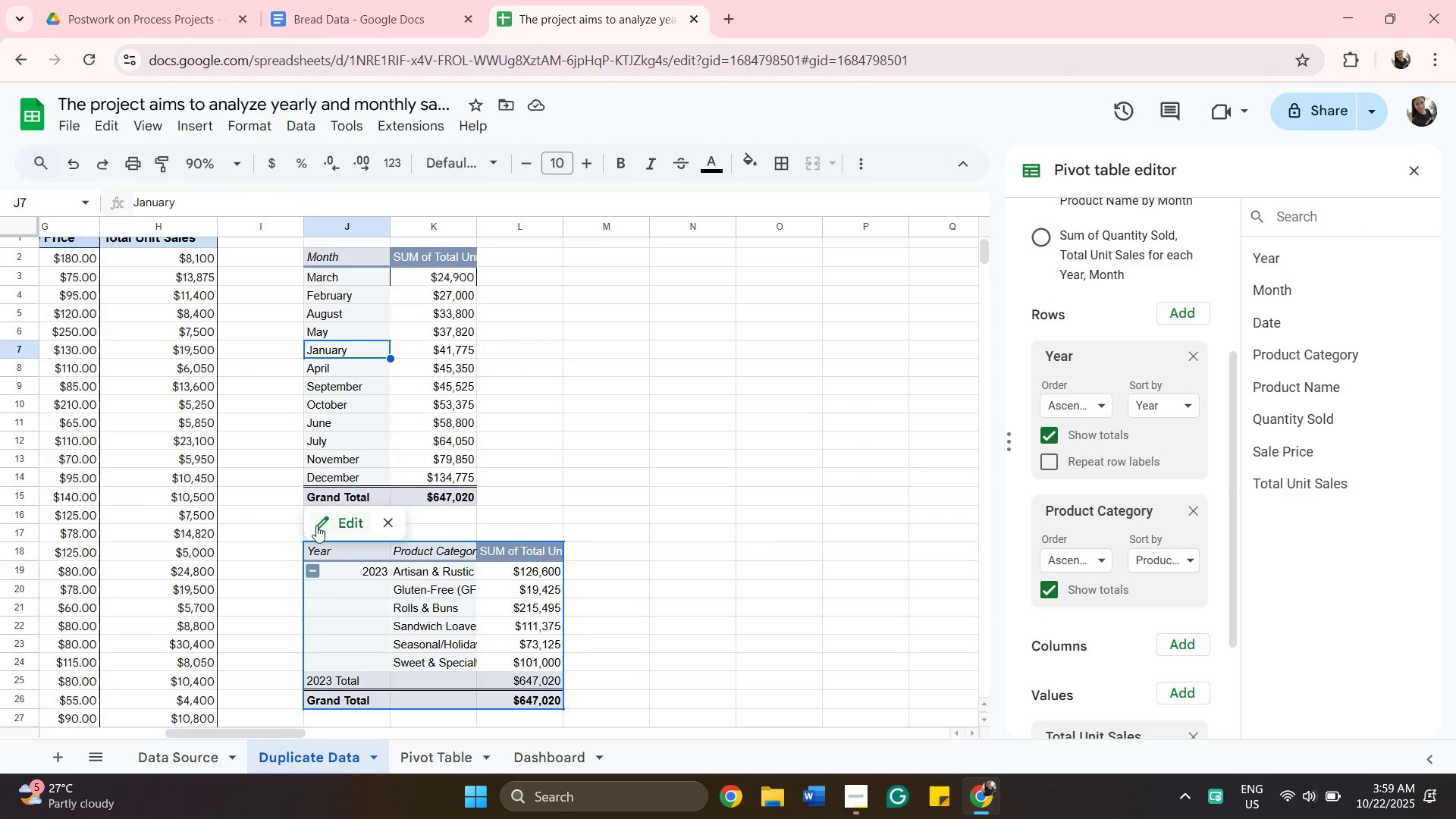 
left_click([316, 526])
 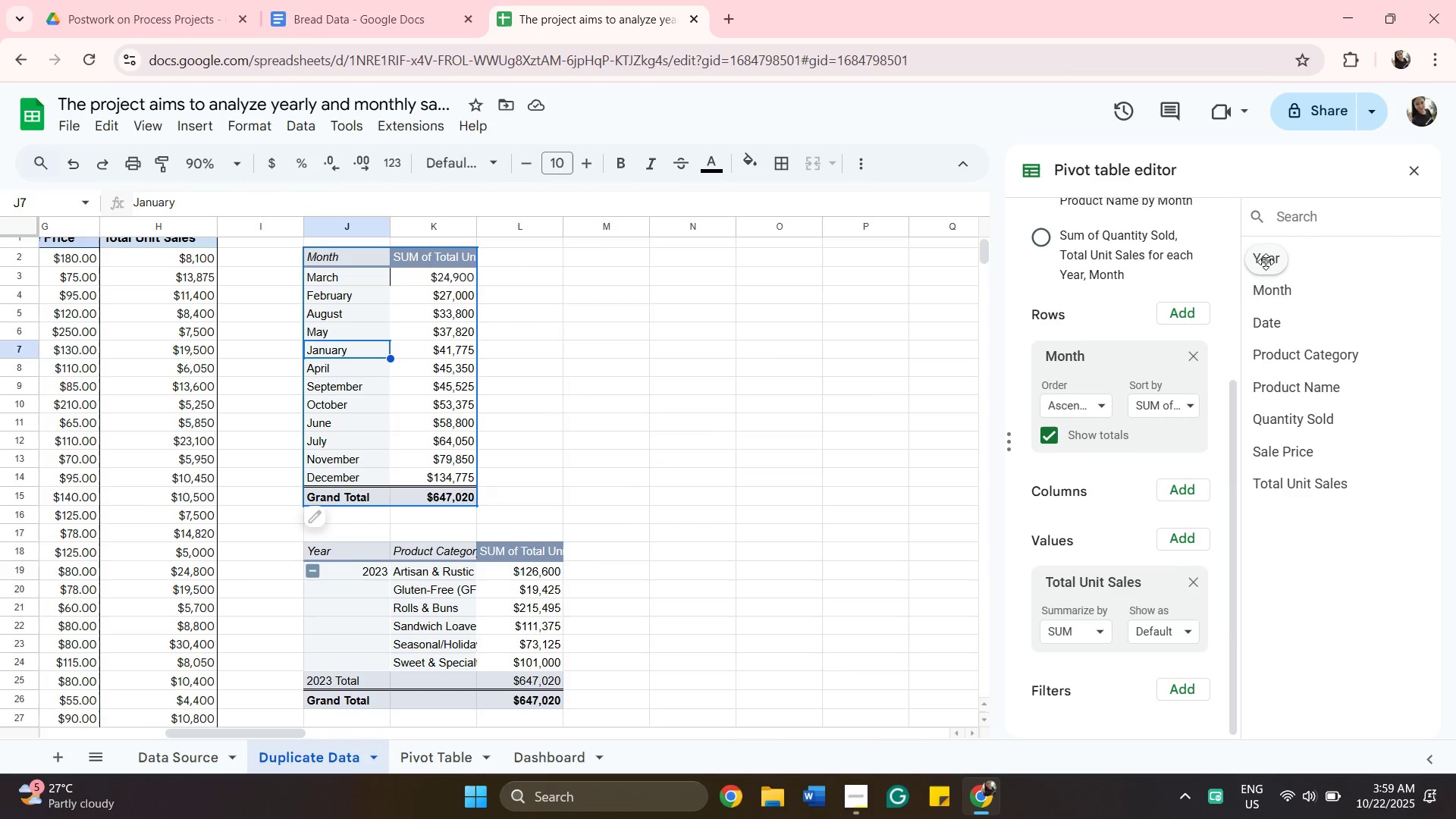 
left_click_drag(start_coordinate=[1264, 262], to_coordinate=[1006, 346])
 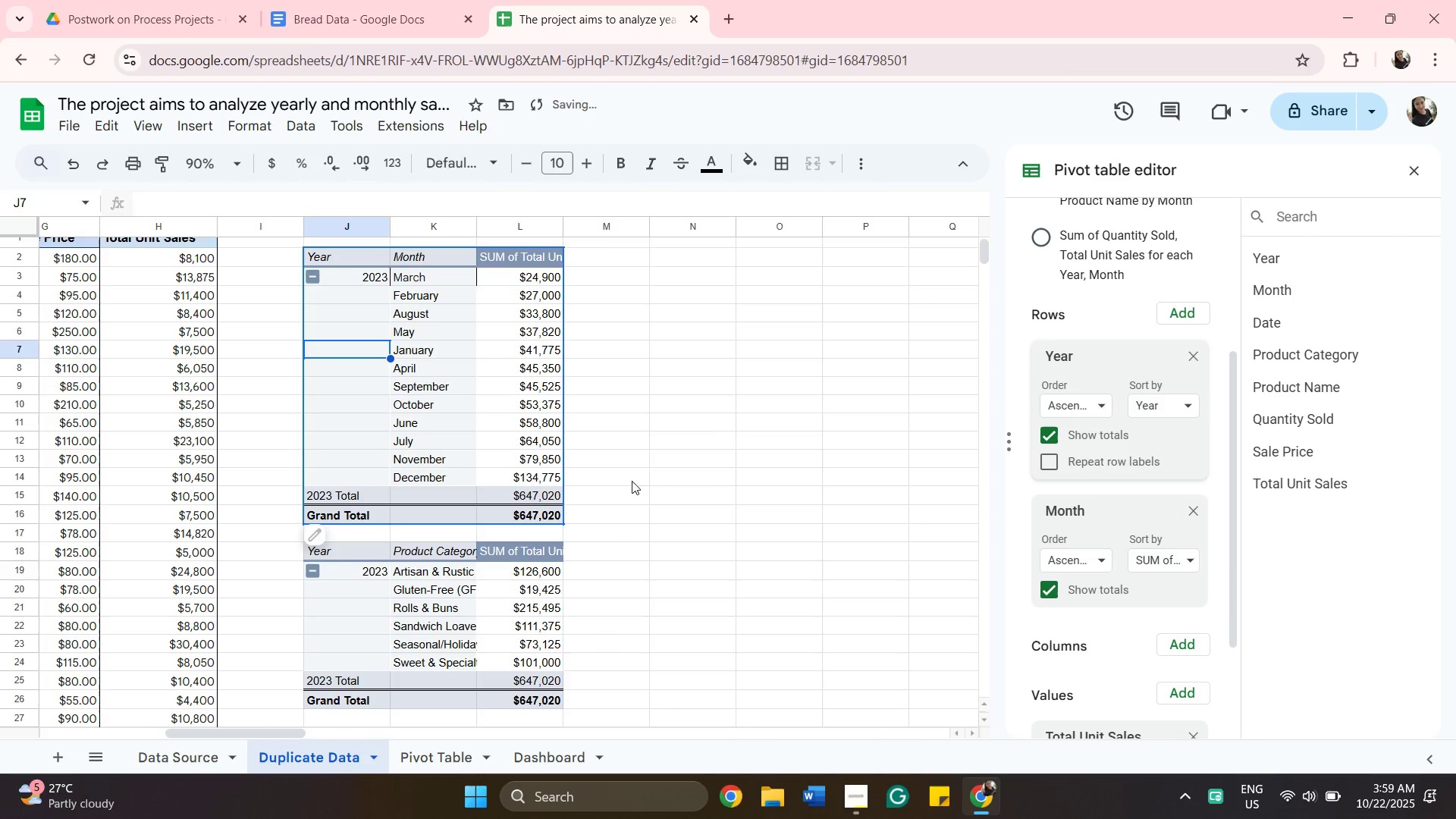 
scroll: coordinate [641, 497], scroll_direction: down, amount: 1.0
 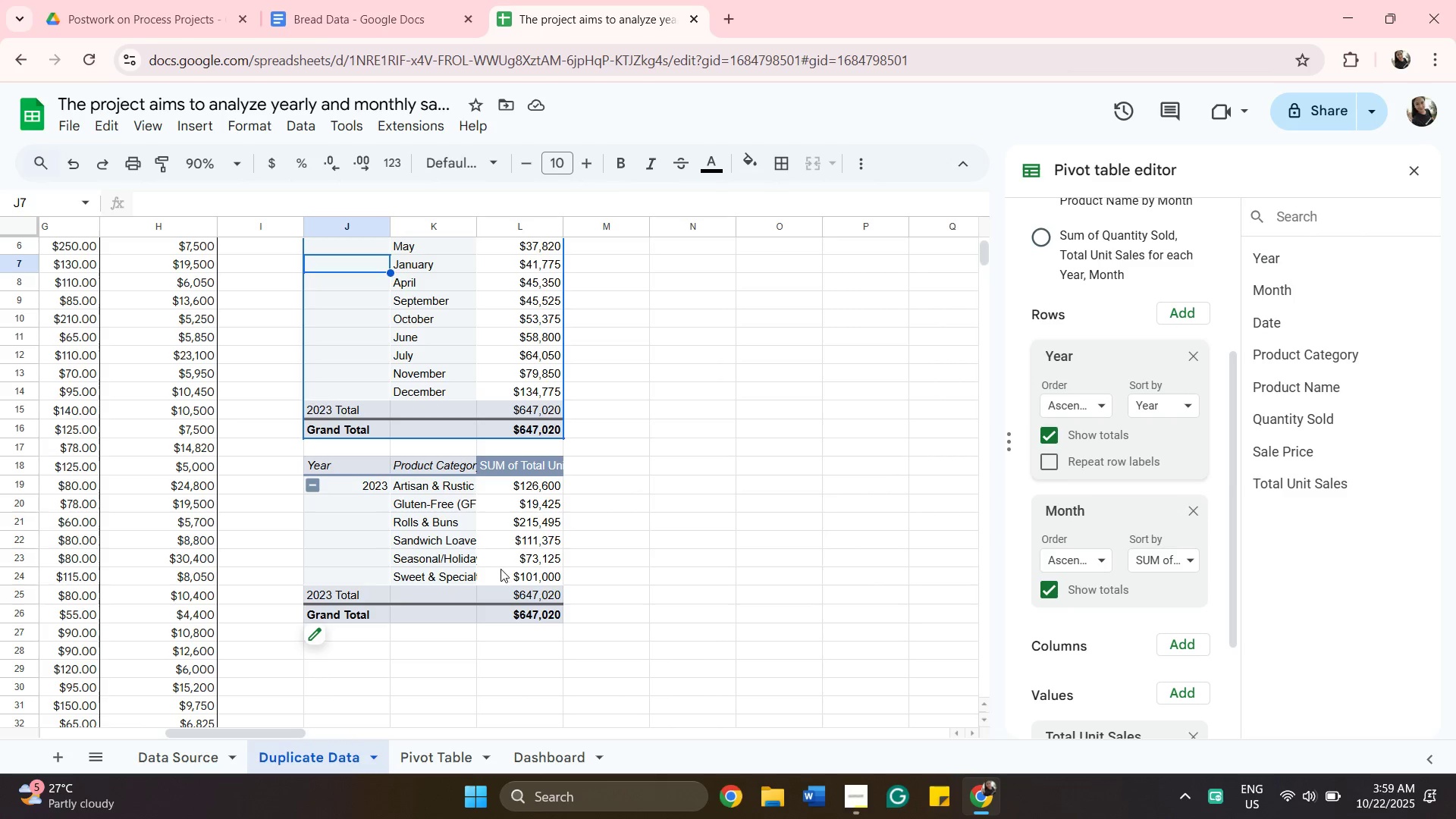 
wait(16.16)
 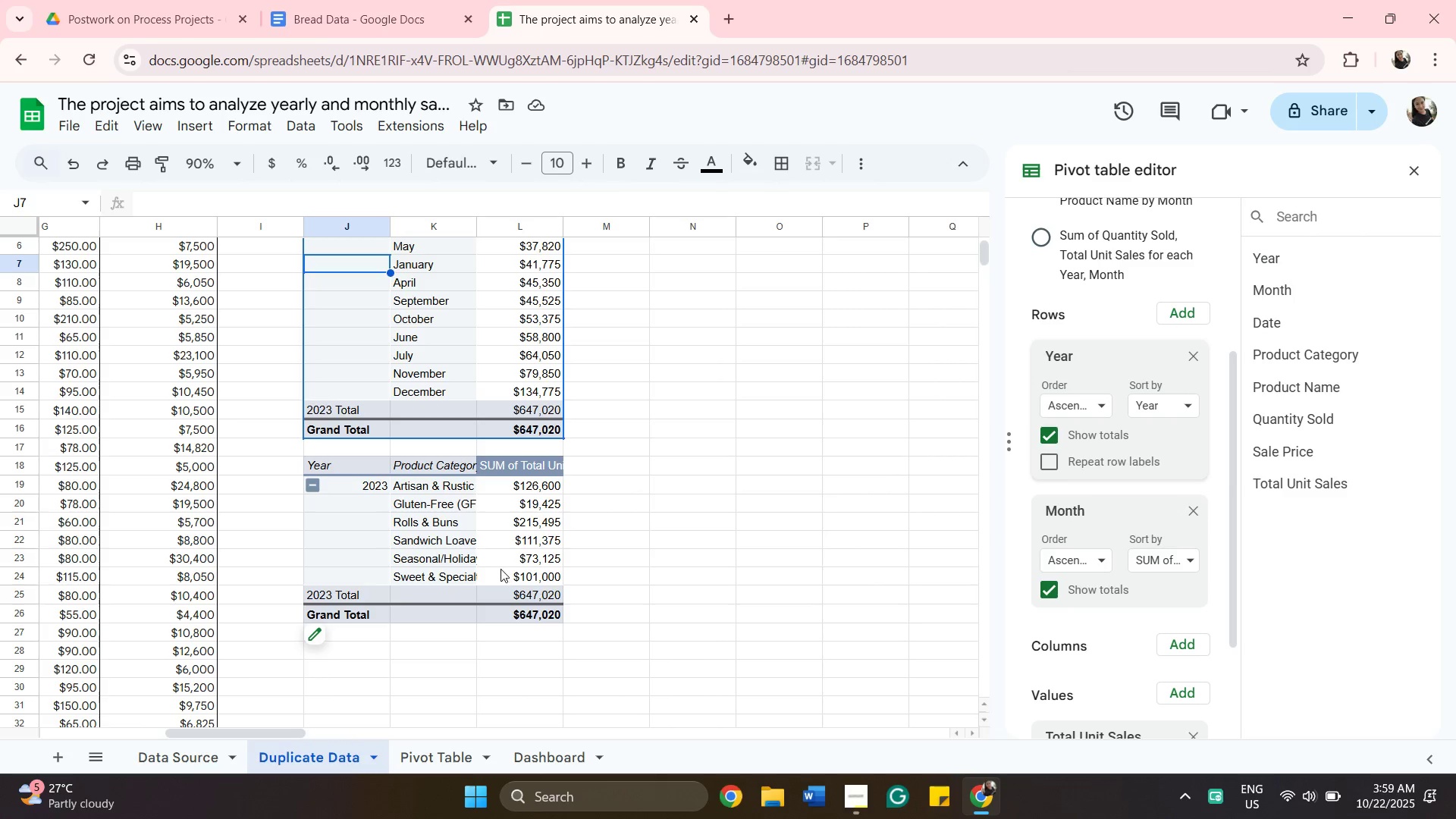 
scroll: coordinate [367, 493], scroll_direction: up, amount: 2.0
 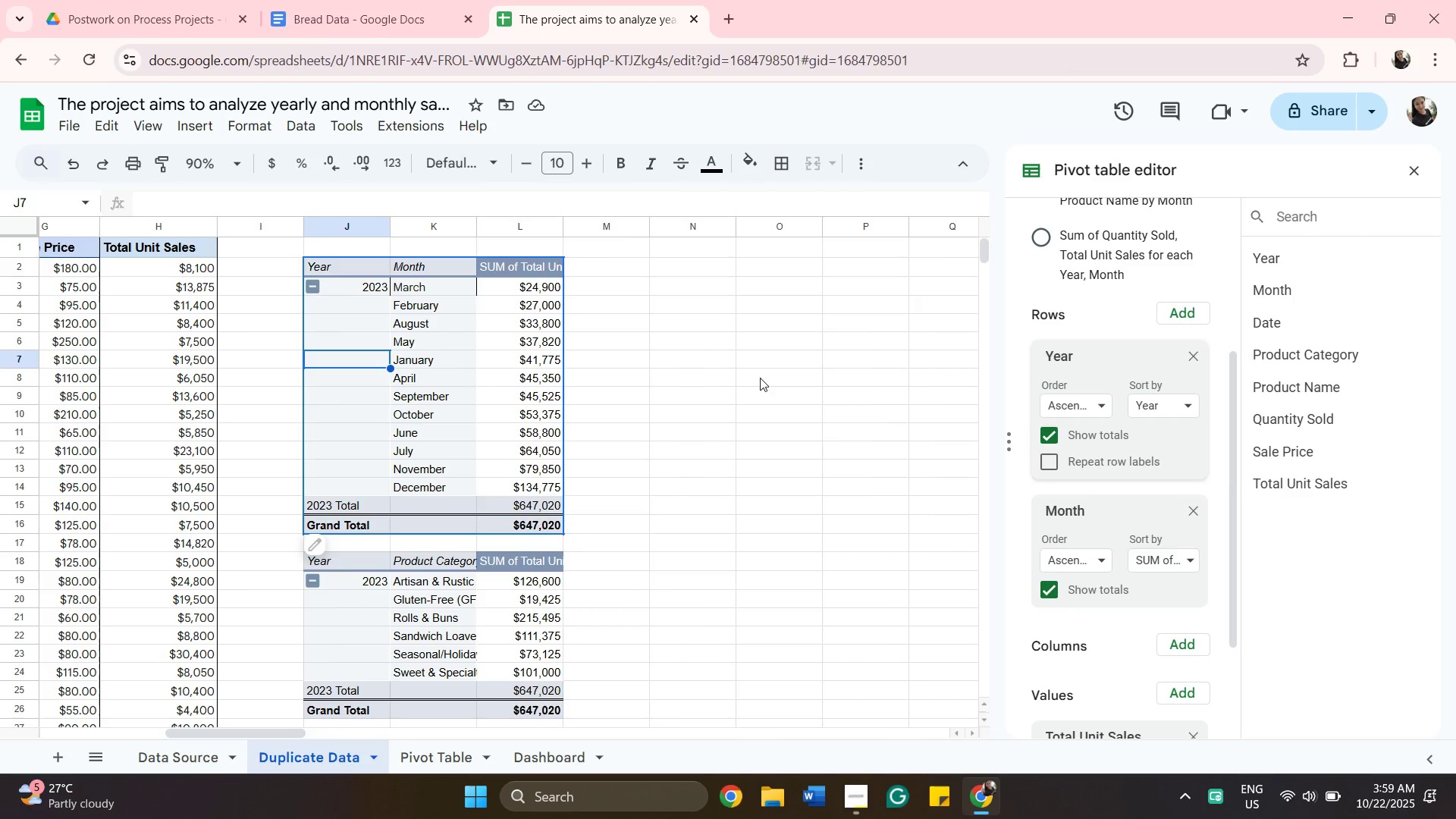 
wait(11.55)
 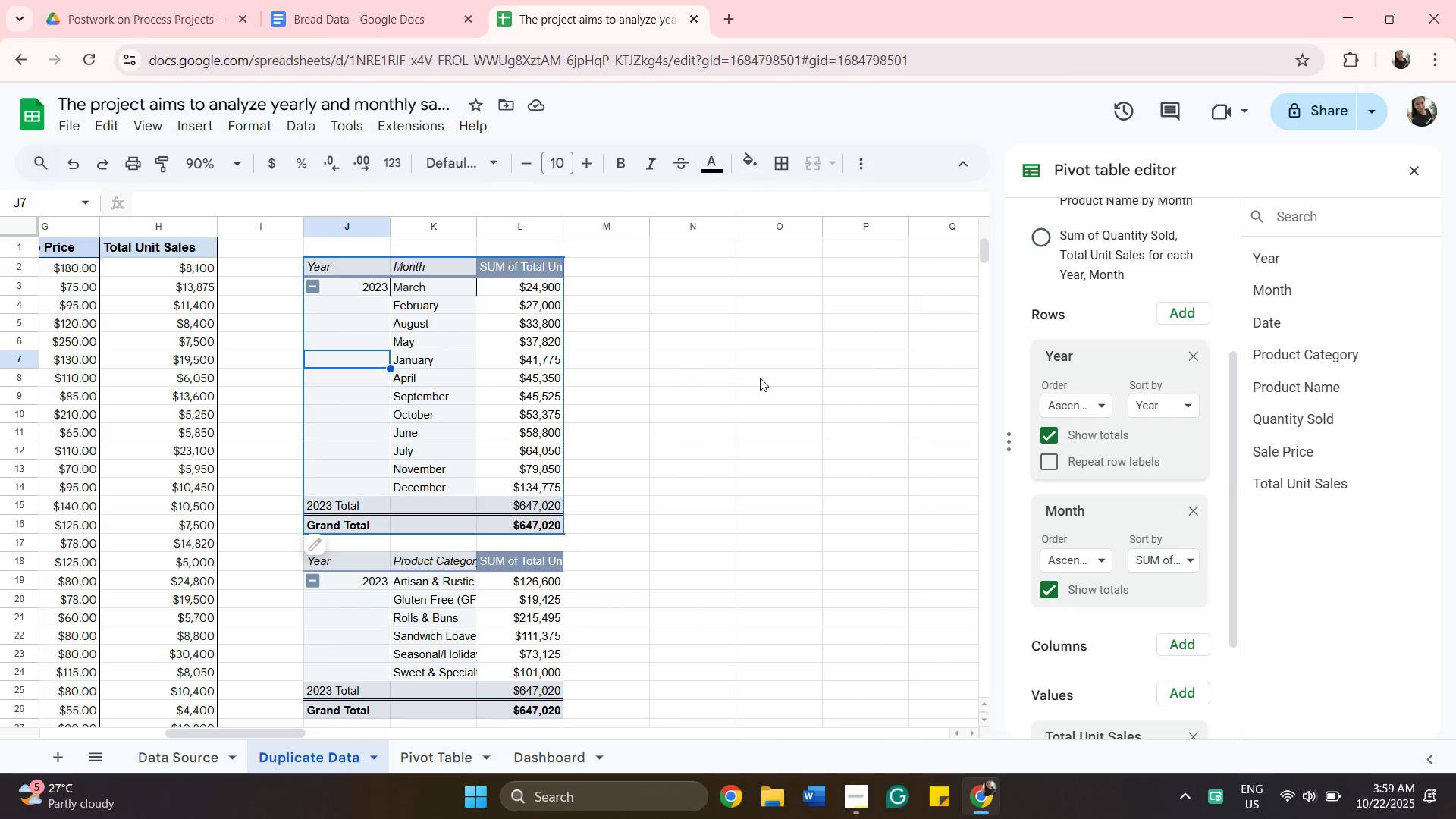 
left_click([1165, 399])
 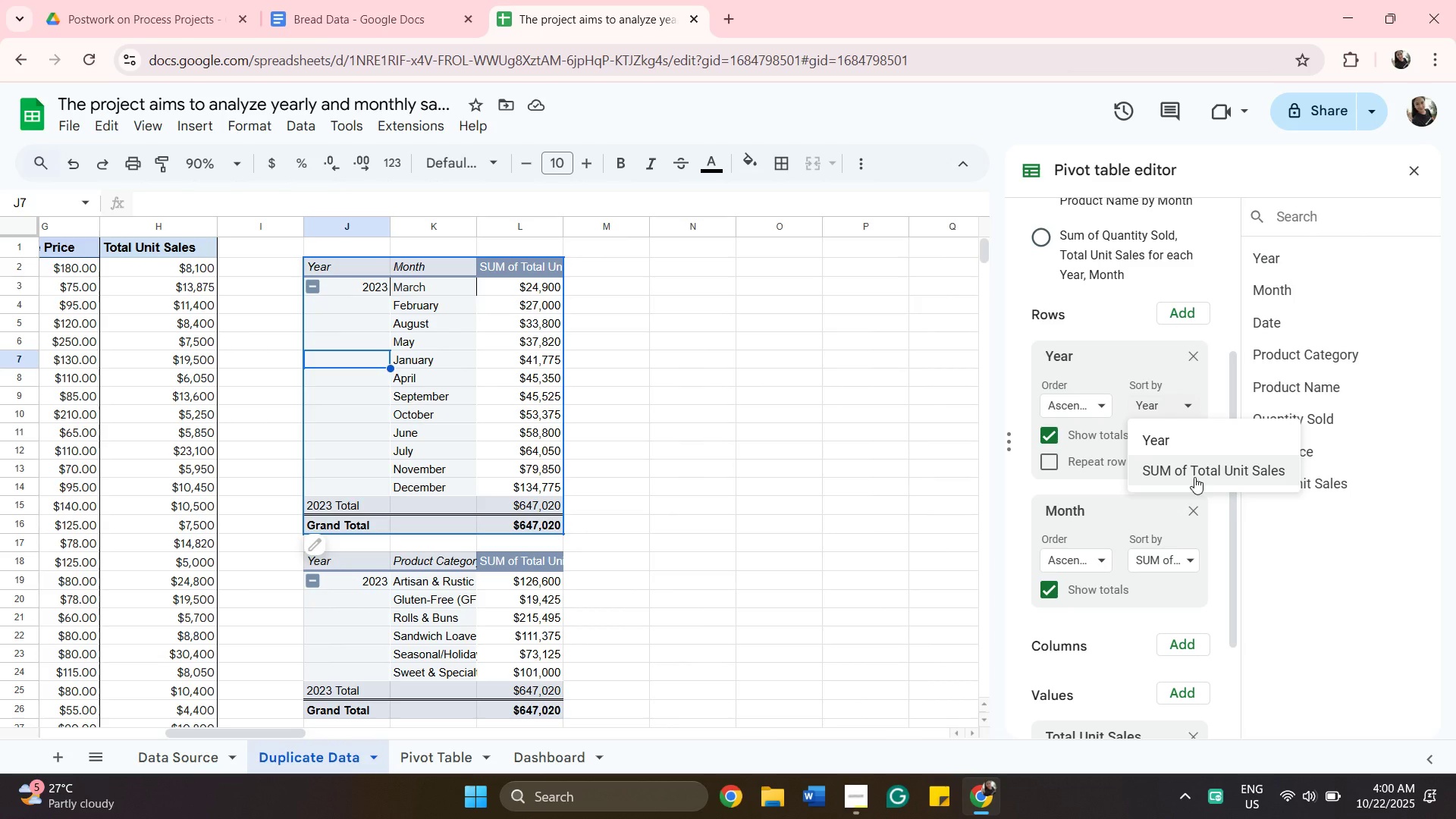 
left_click([1194, 477])
 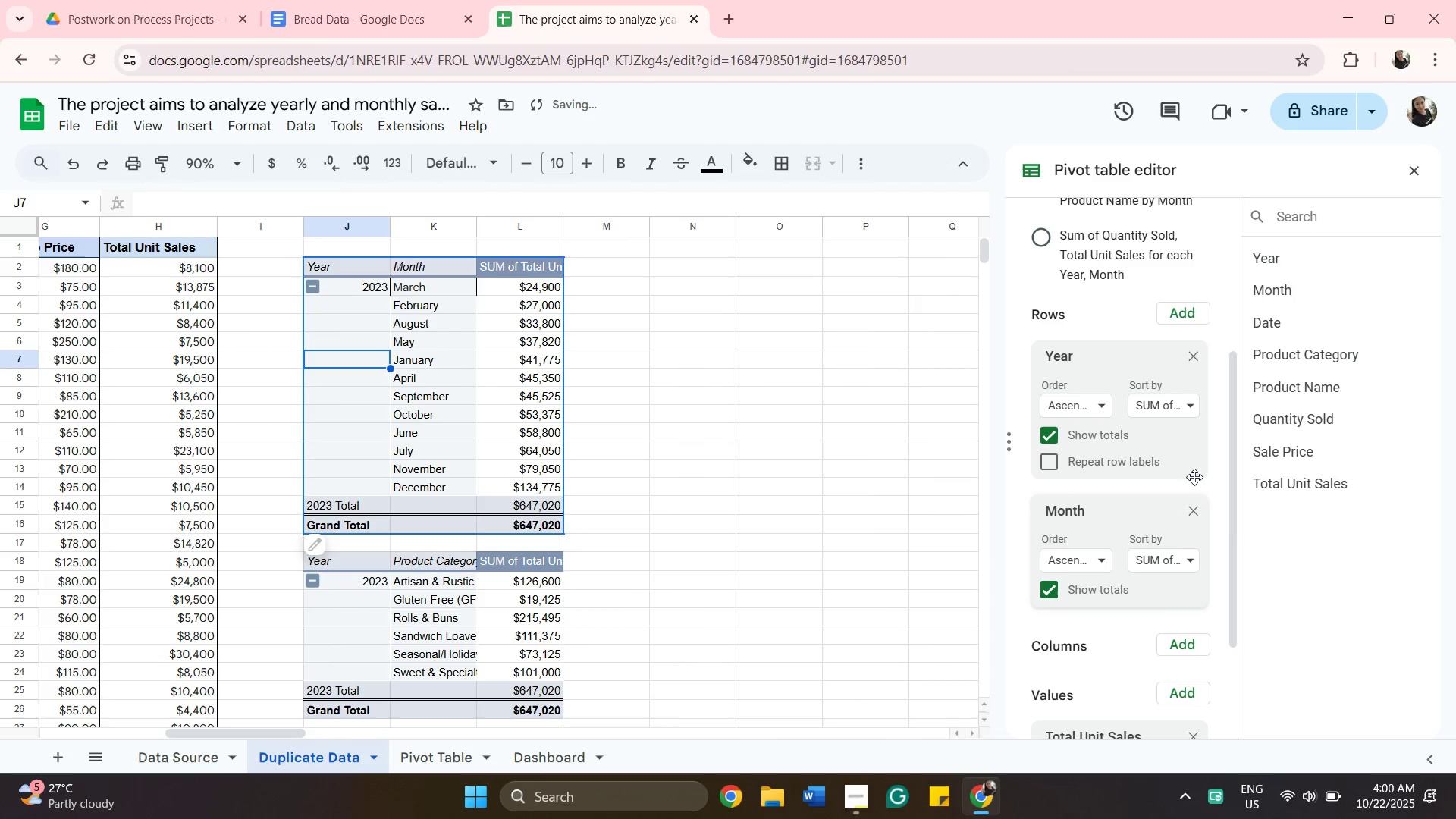 
scroll: coordinate [1131, 557], scroll_direction: down, amount: 2.0
 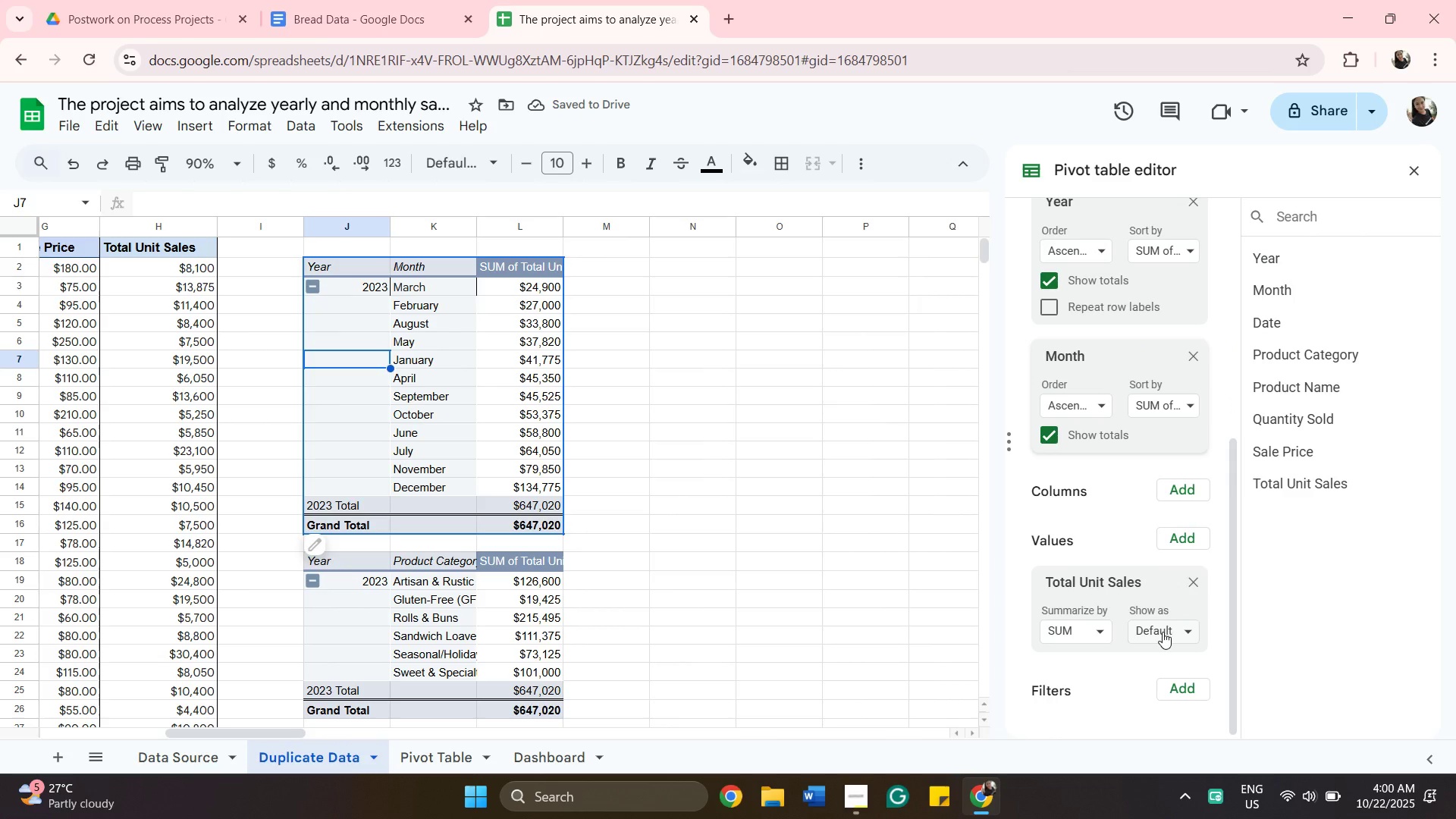 
left_click([1163, 632])
 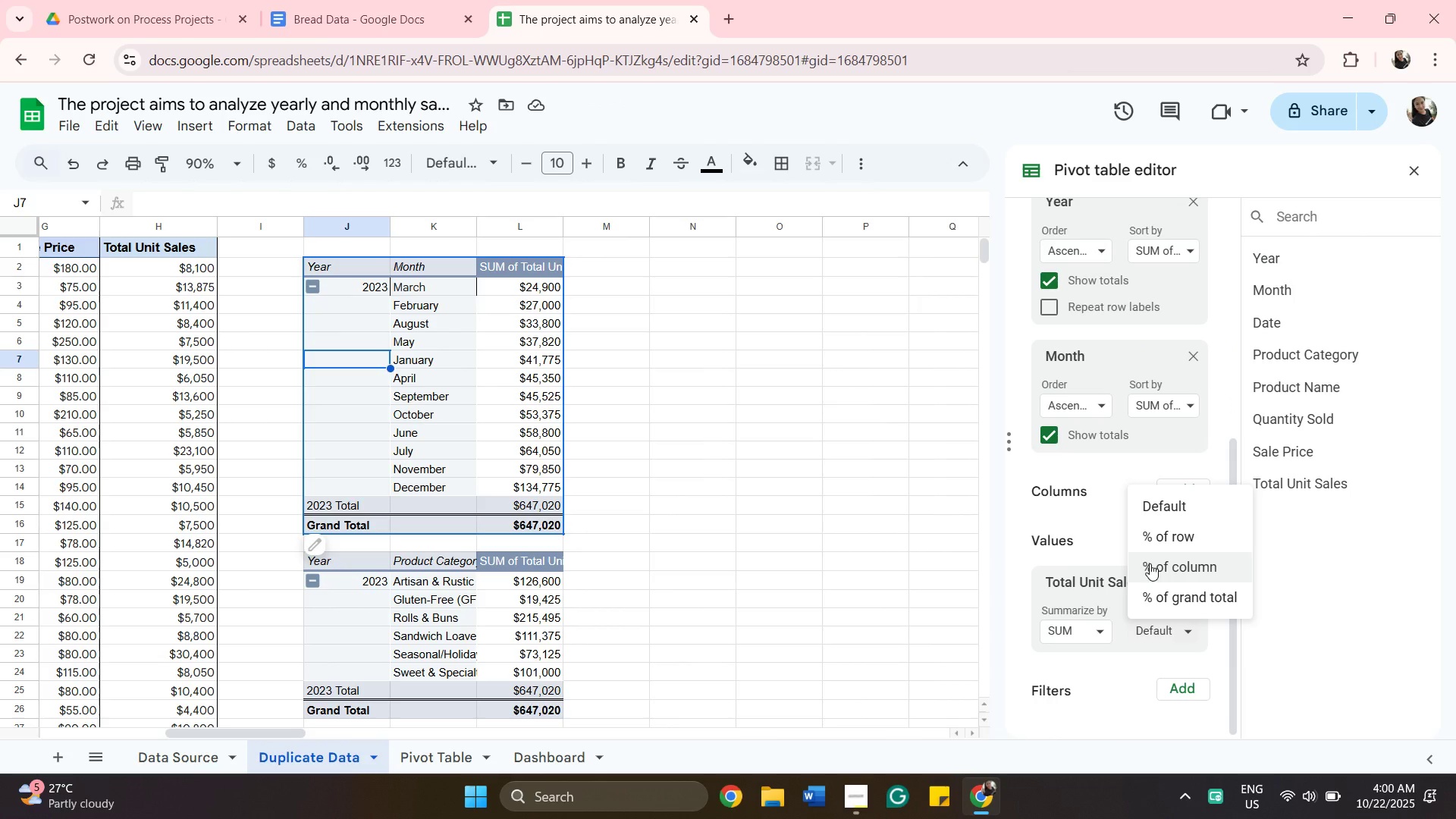 
wait(13.21)
 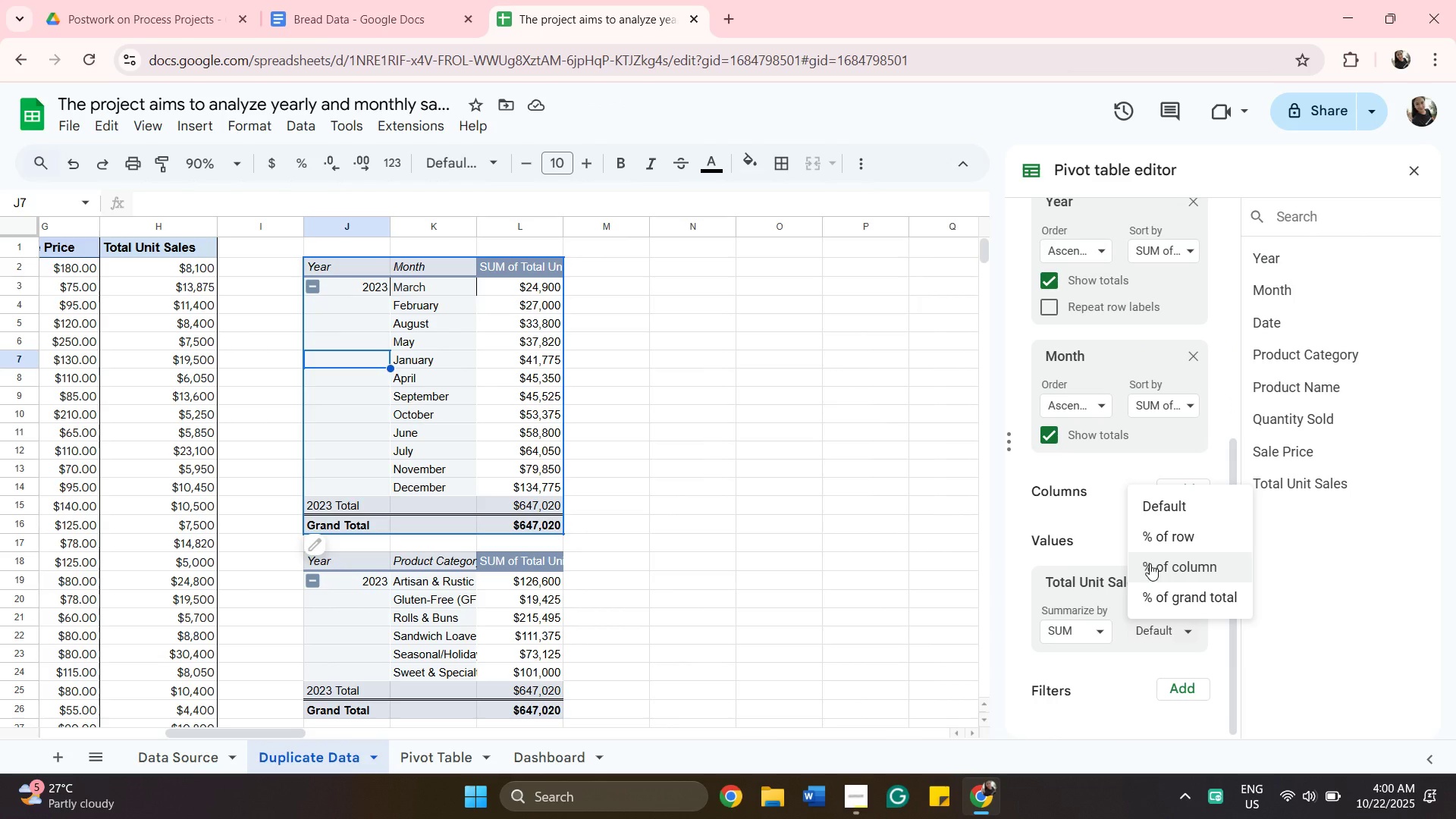 
left_click([861, 529])
 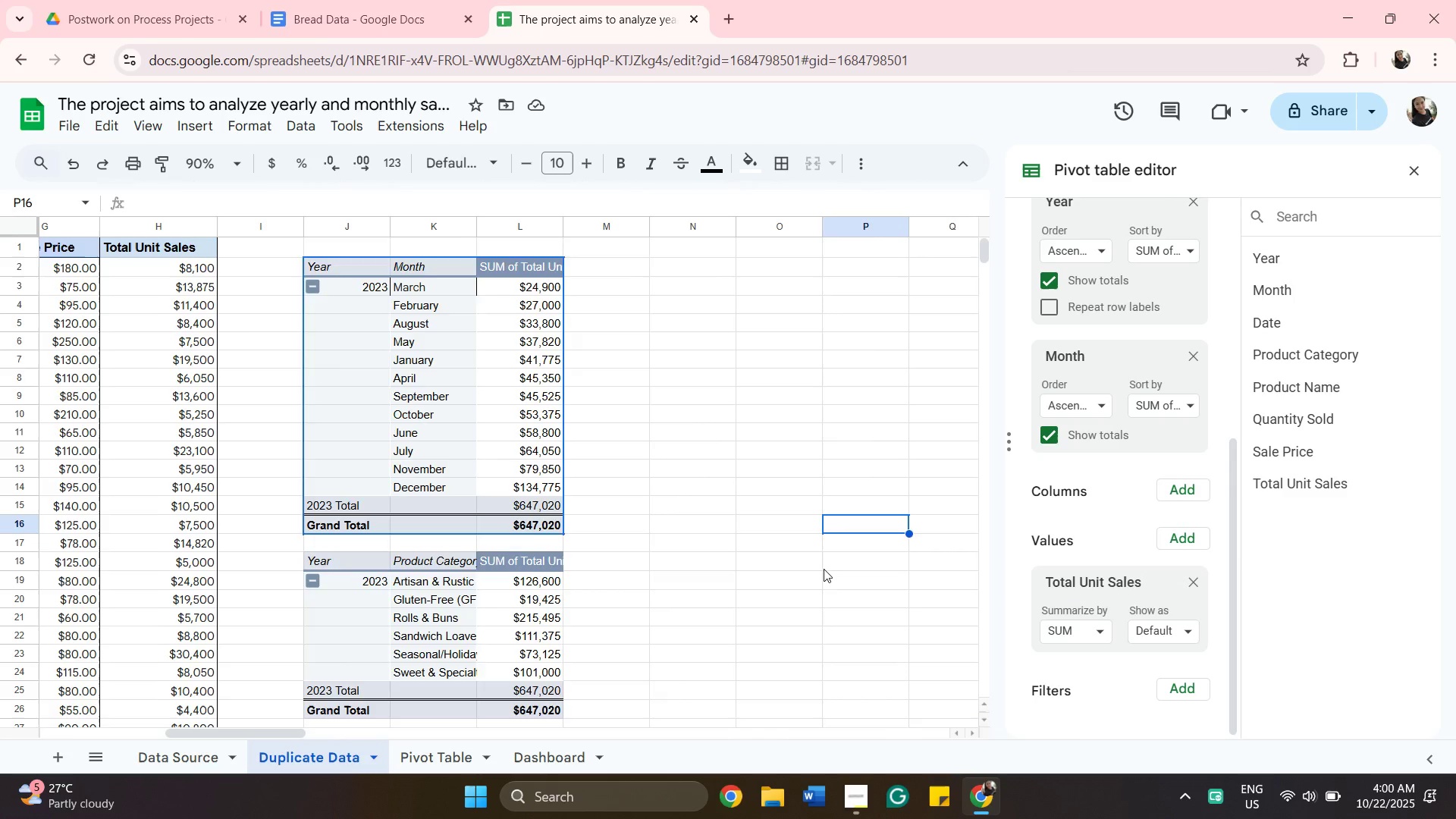 
scroll: coordinate [824, 569], scroll_direction: down, amount: 2.0
 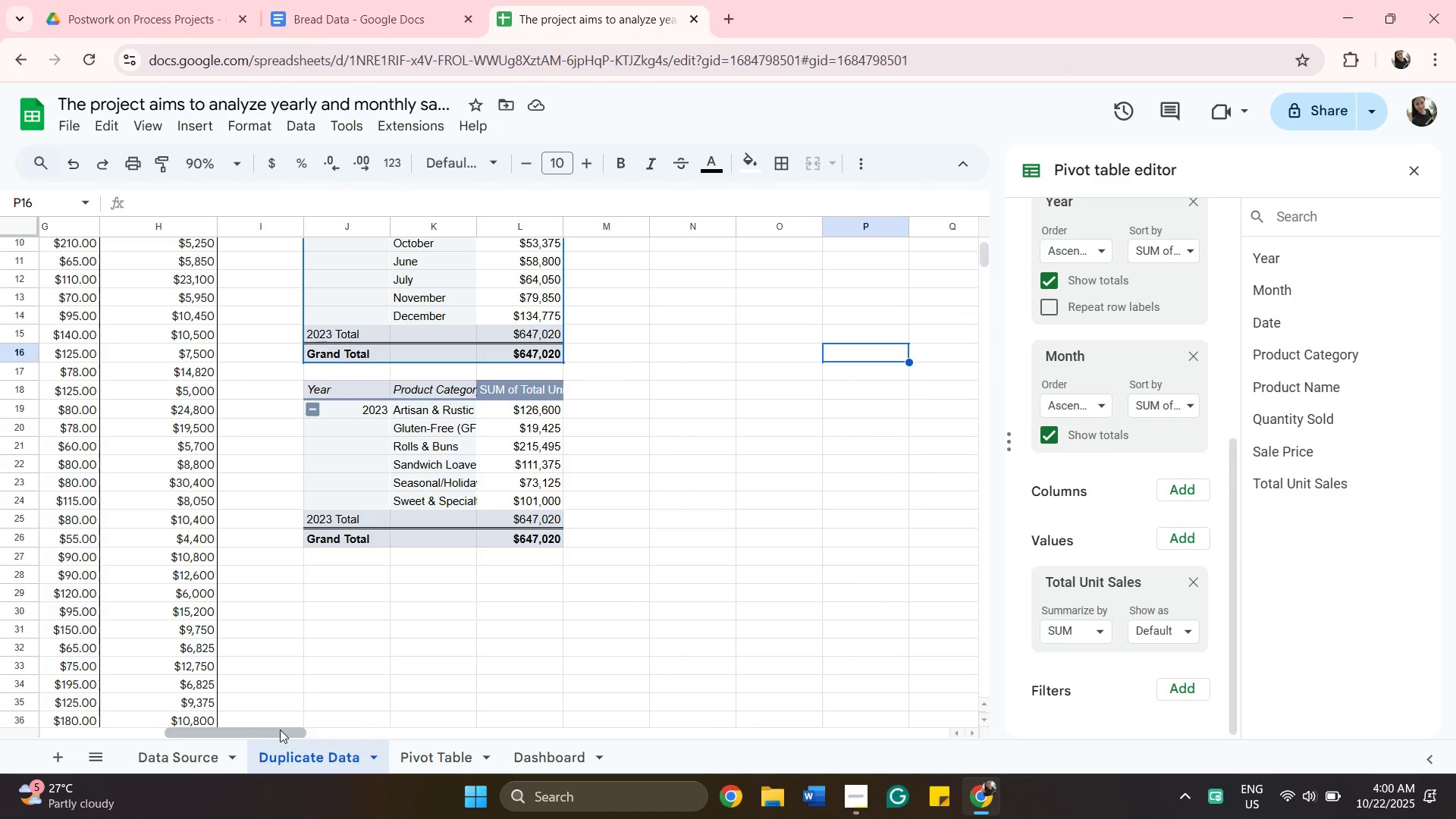 
wait(5.02)
 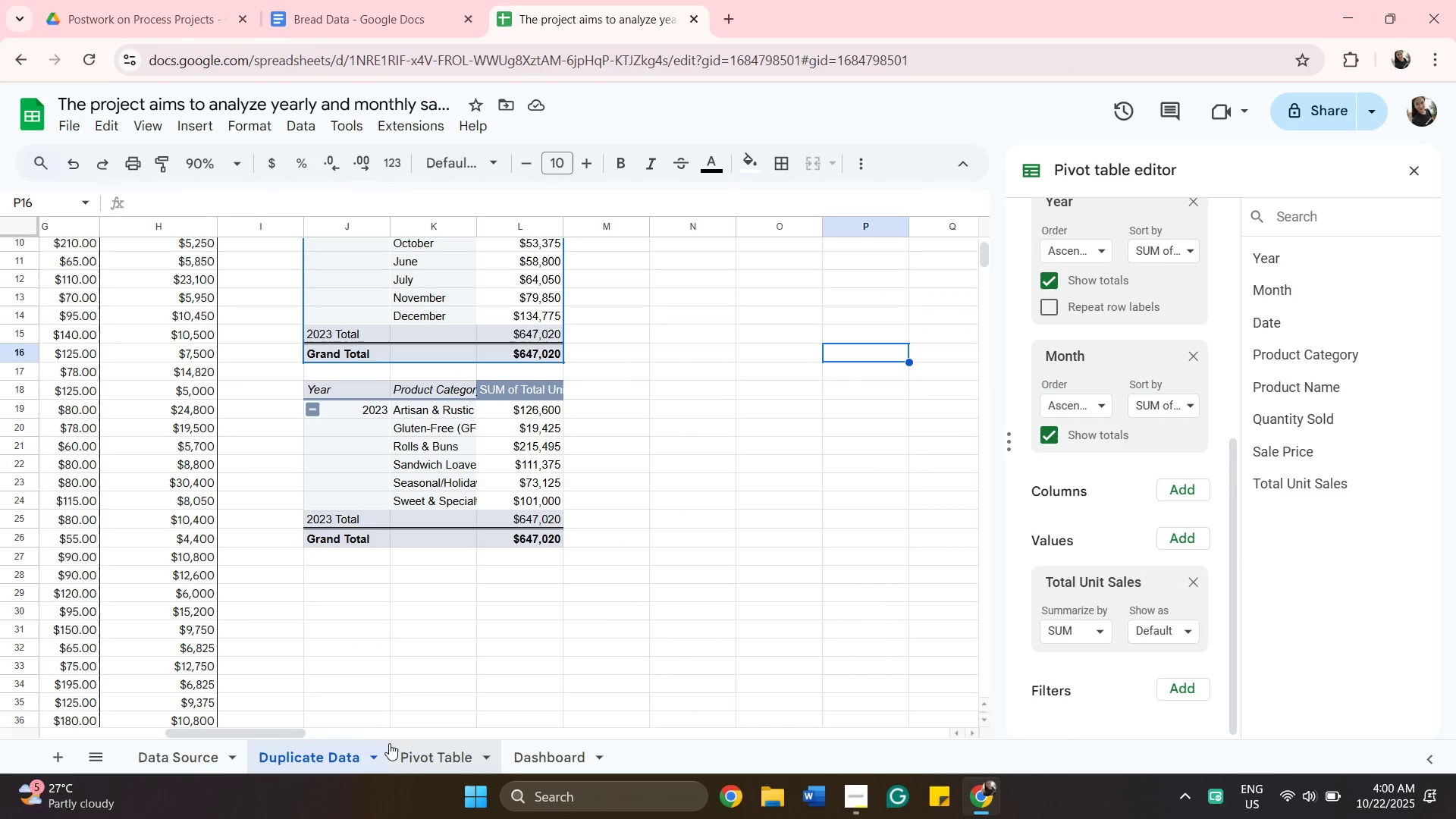 
scroll: coordinate [487, 605], scroll_direction: up, amount: 3.0
 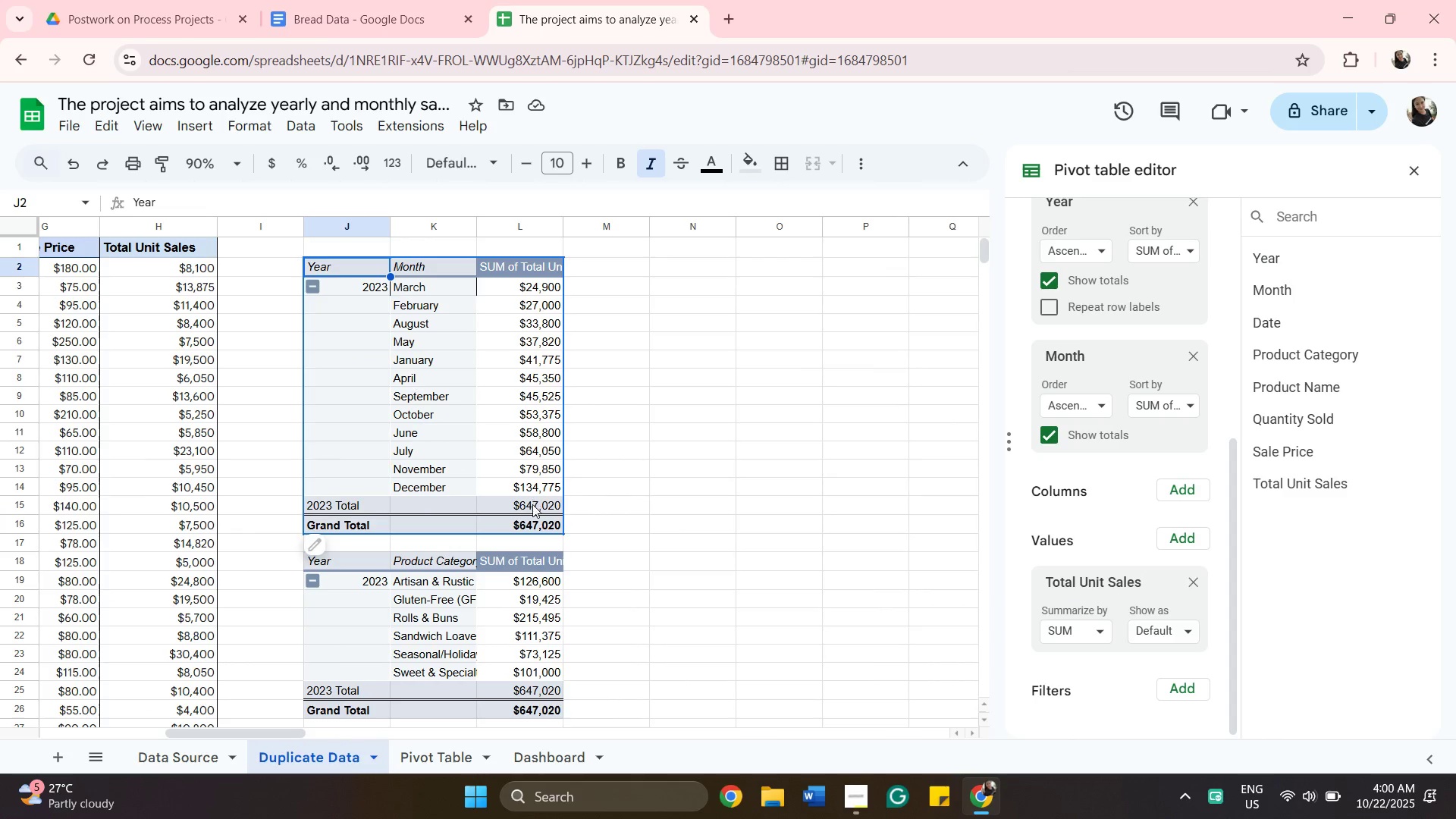 
scroll: coordinate [652, 507], scroll_direction: down, amount: 2.0
 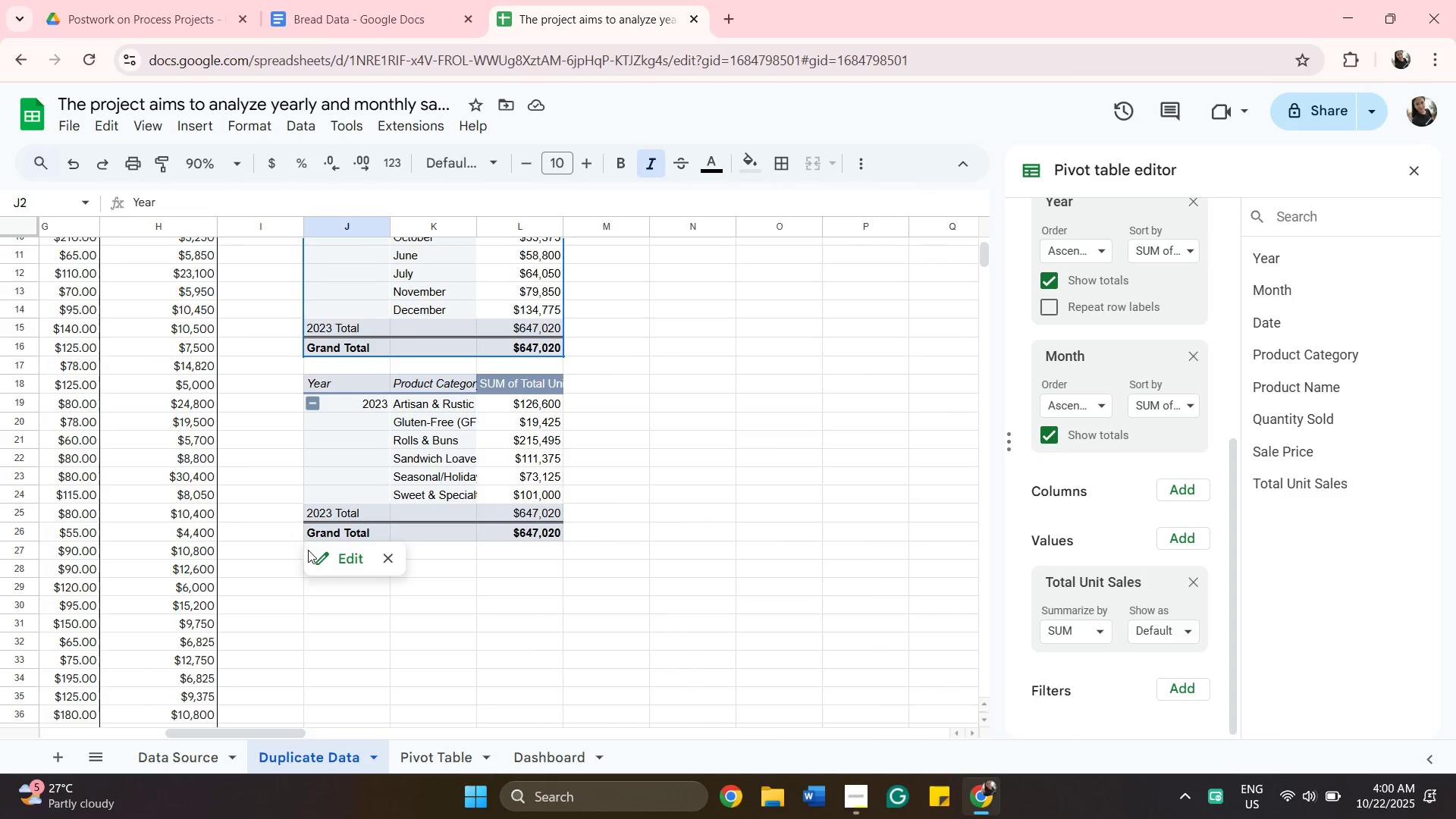 
left_click([321, 561])
 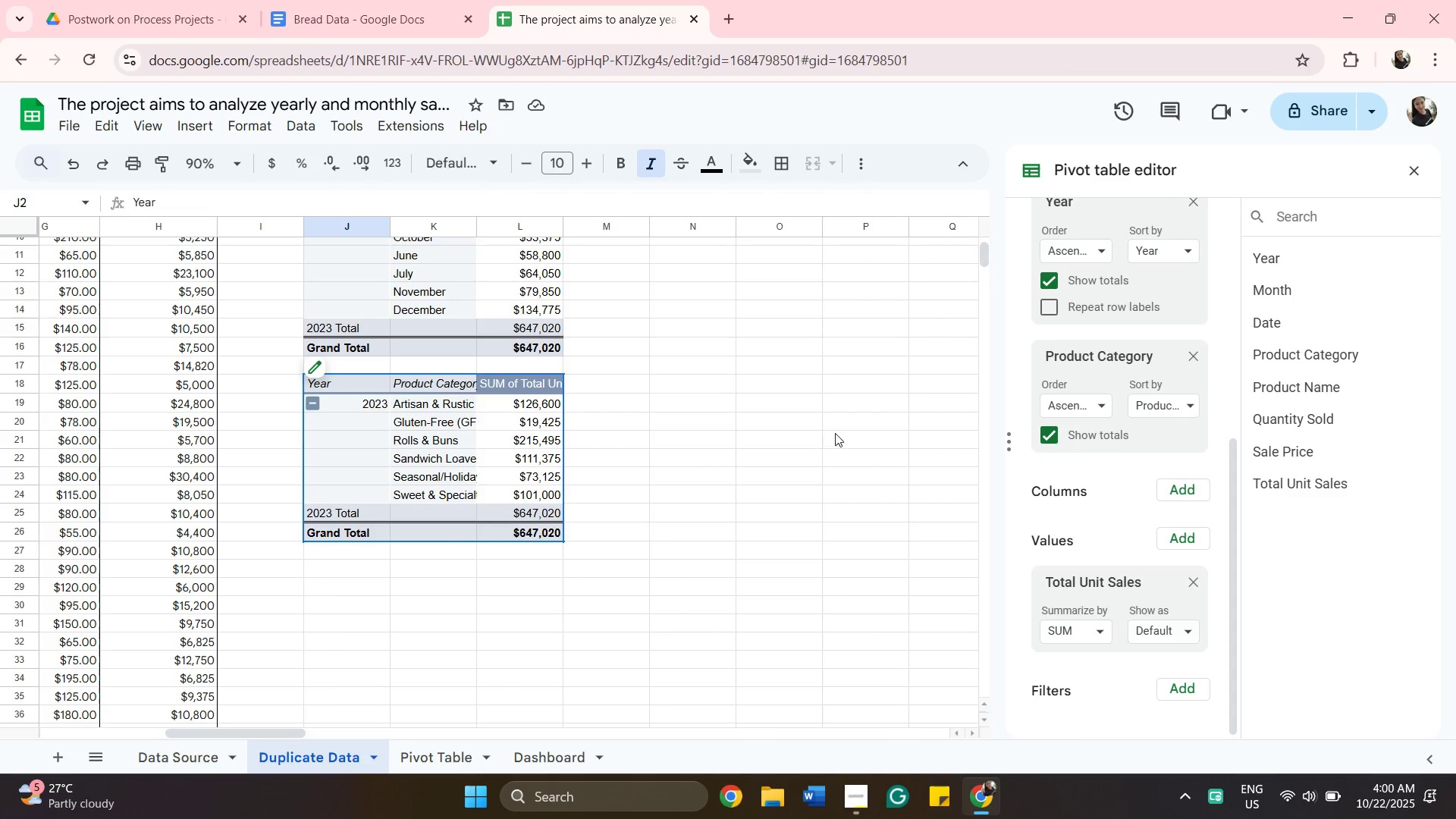 
scroll: coordinate [1185, 412], scroll_direction: up, amount: 10.0
 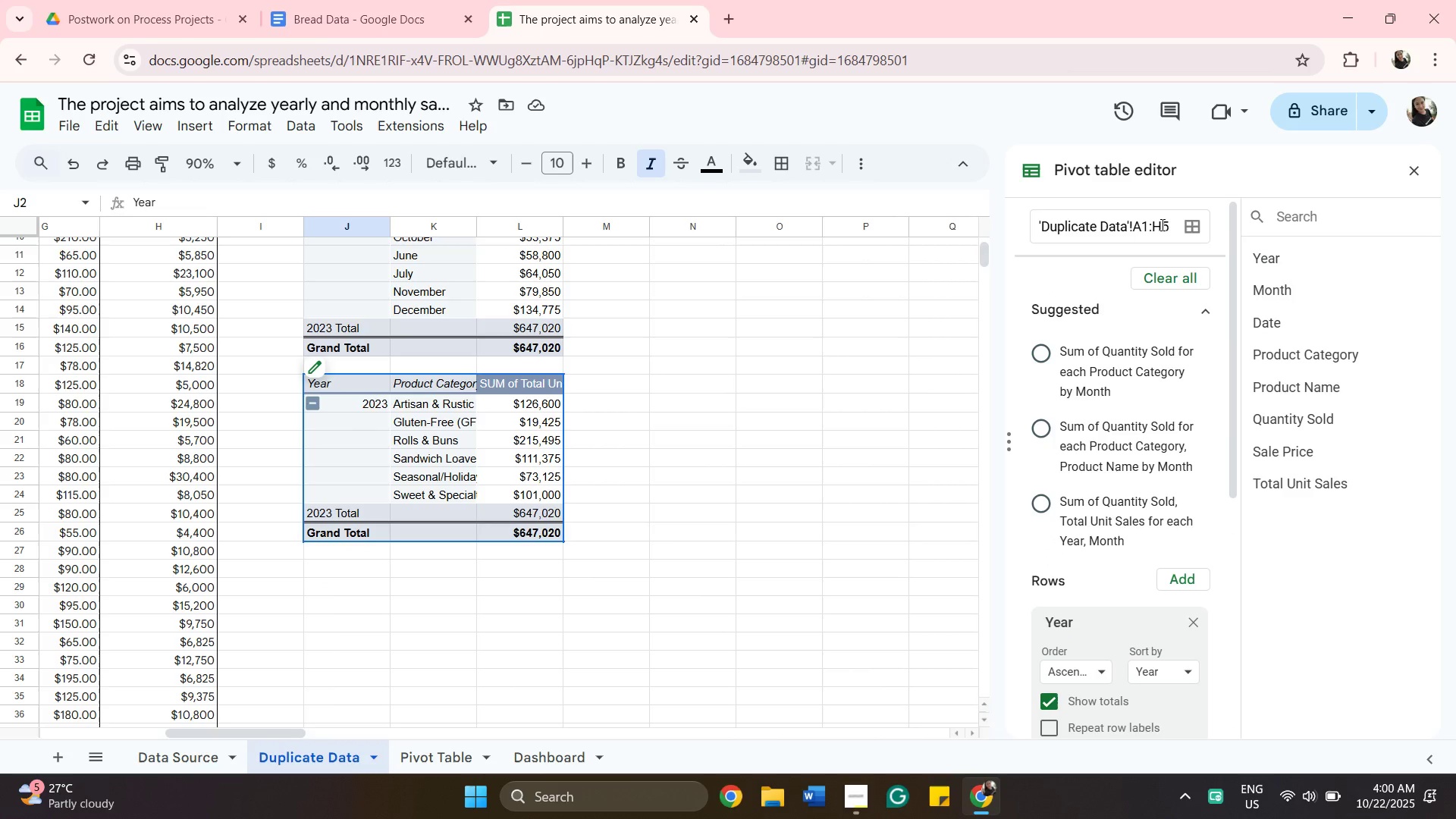 
left_click([1188, 226])
 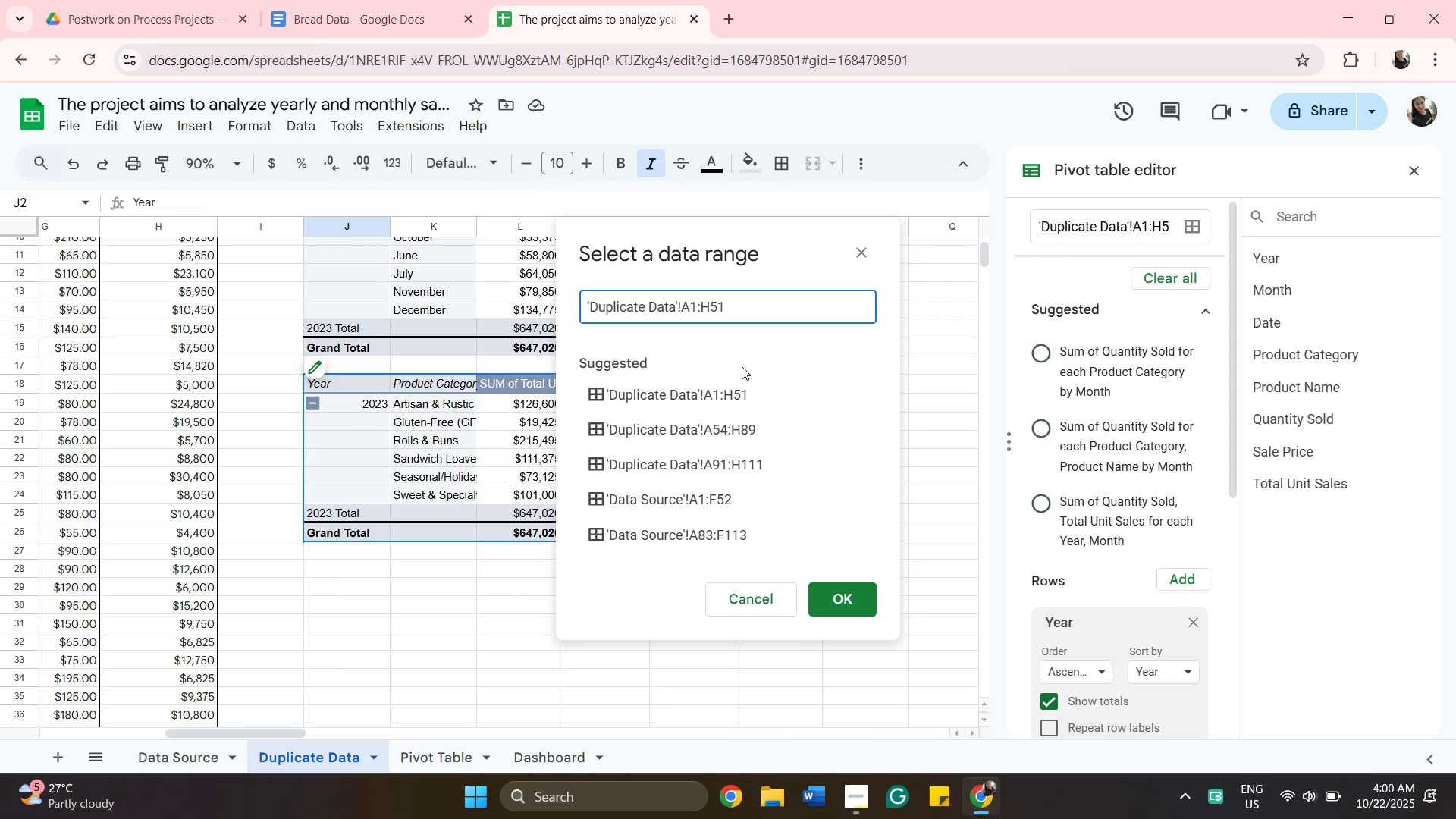 
wait(7.74)
 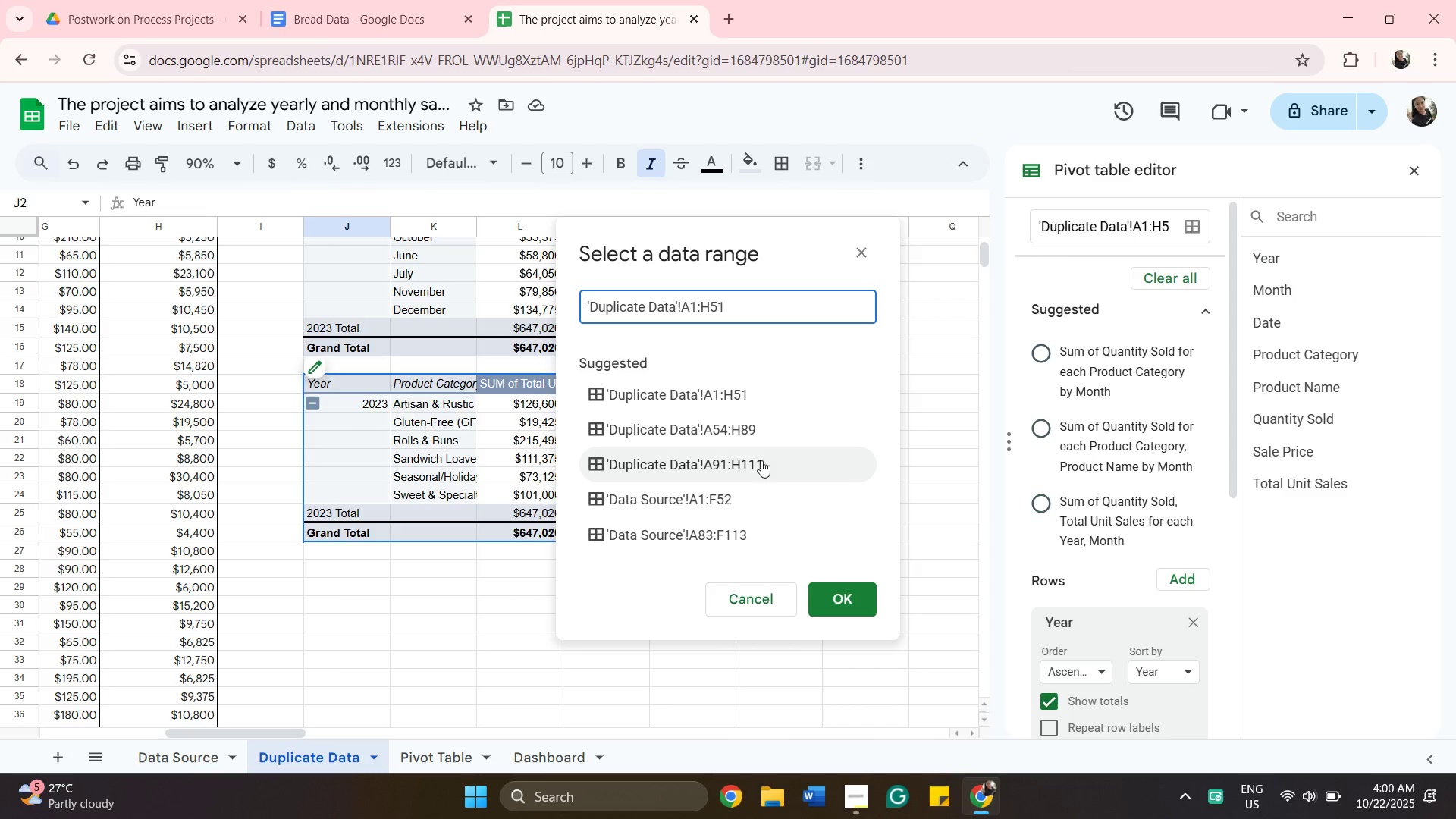 
hold_key(key=Backspace, duration=1.5)
 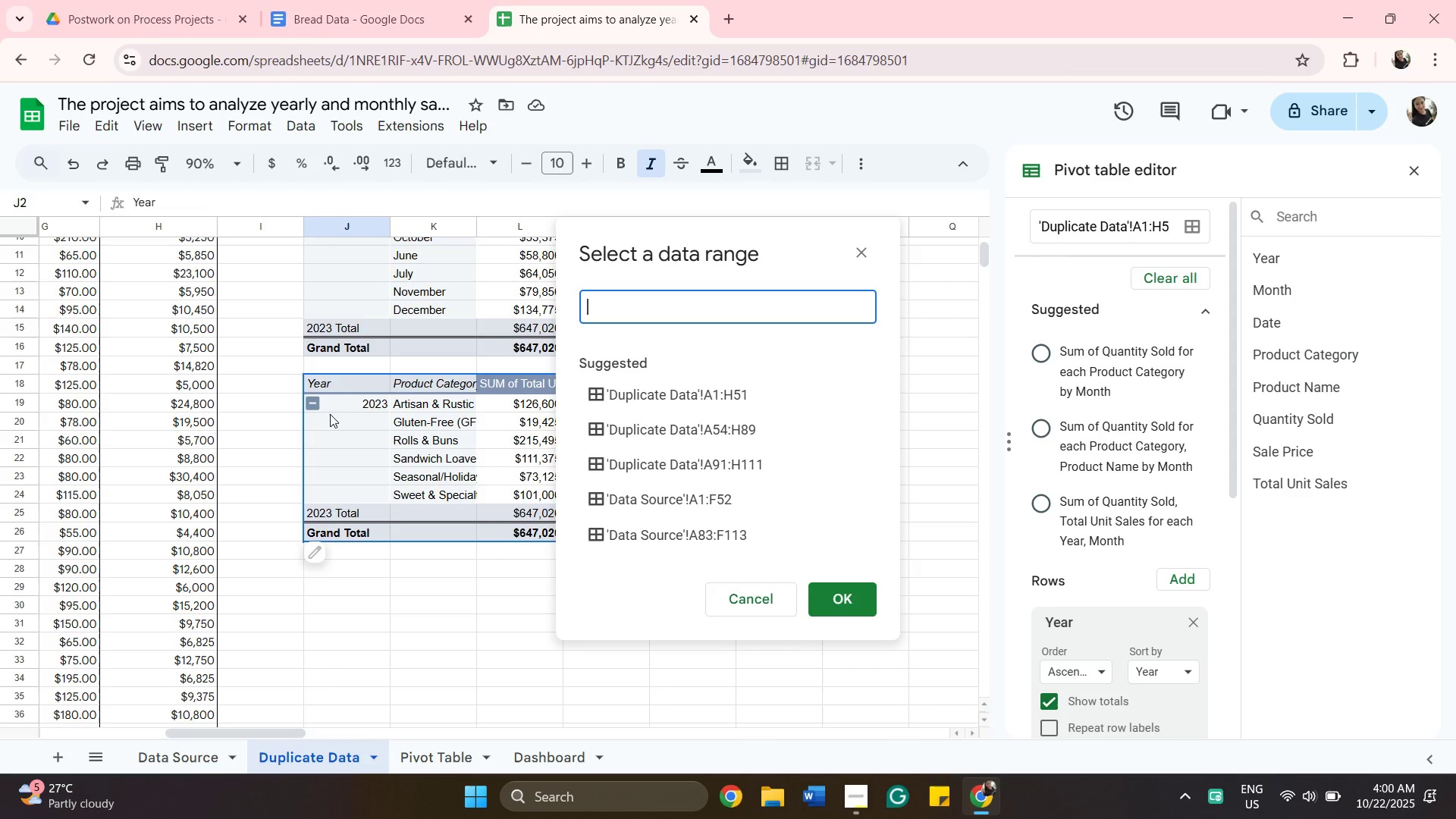 
left_click([329, 423])
 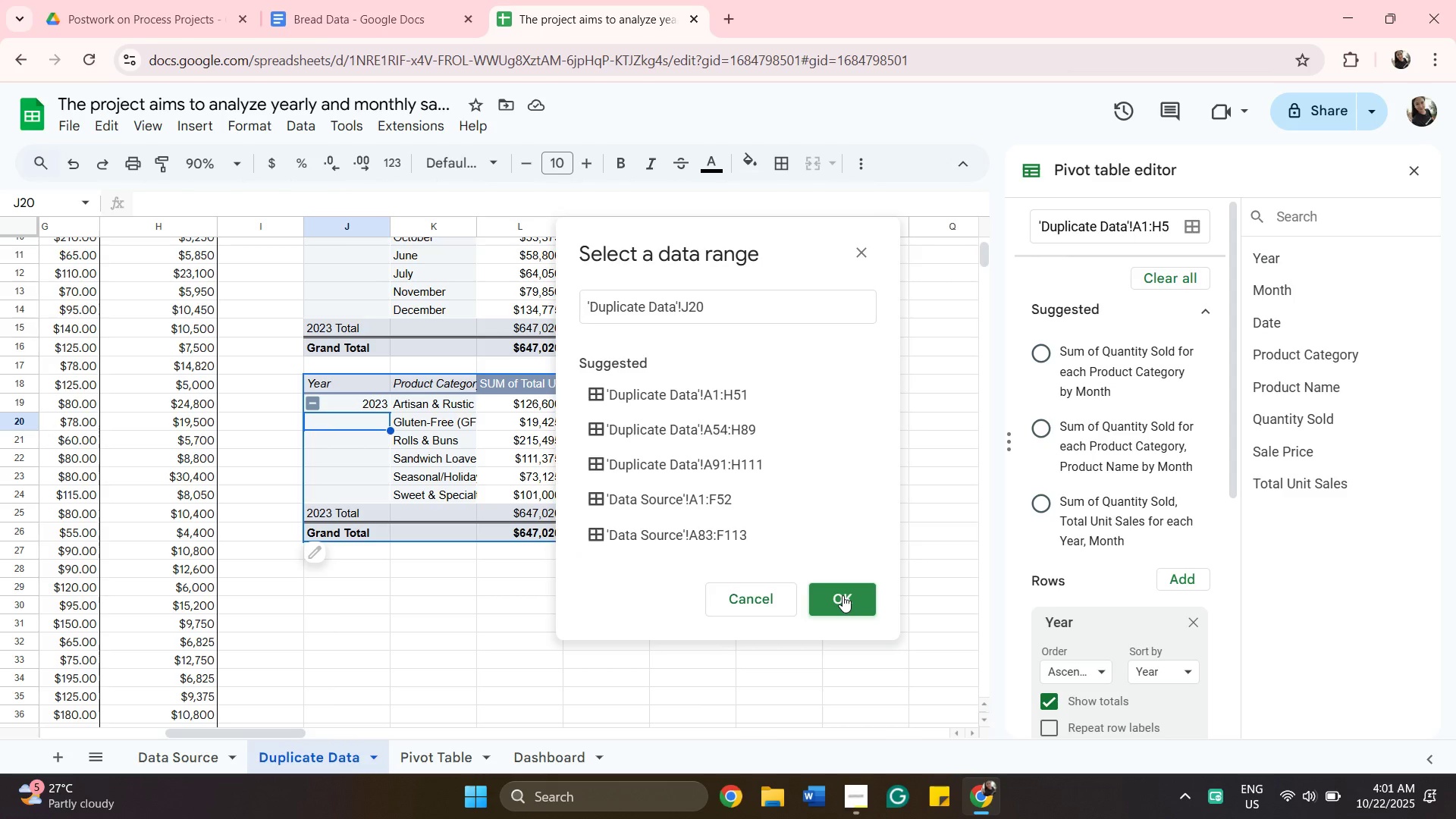 
wait(5.02)
 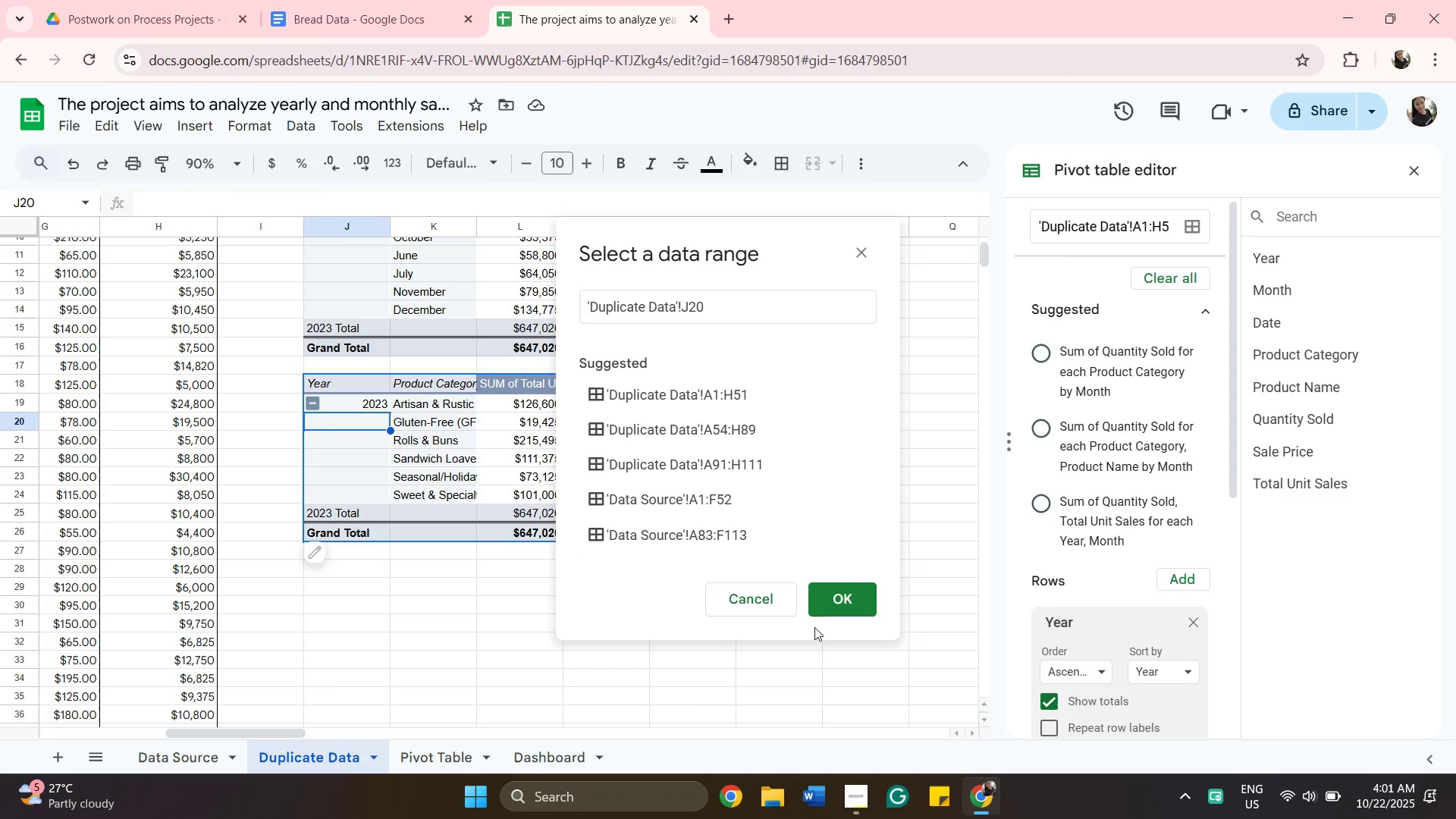 
scroll: coordinate [484, 568], scroll_direction: down, amount: 4.0
 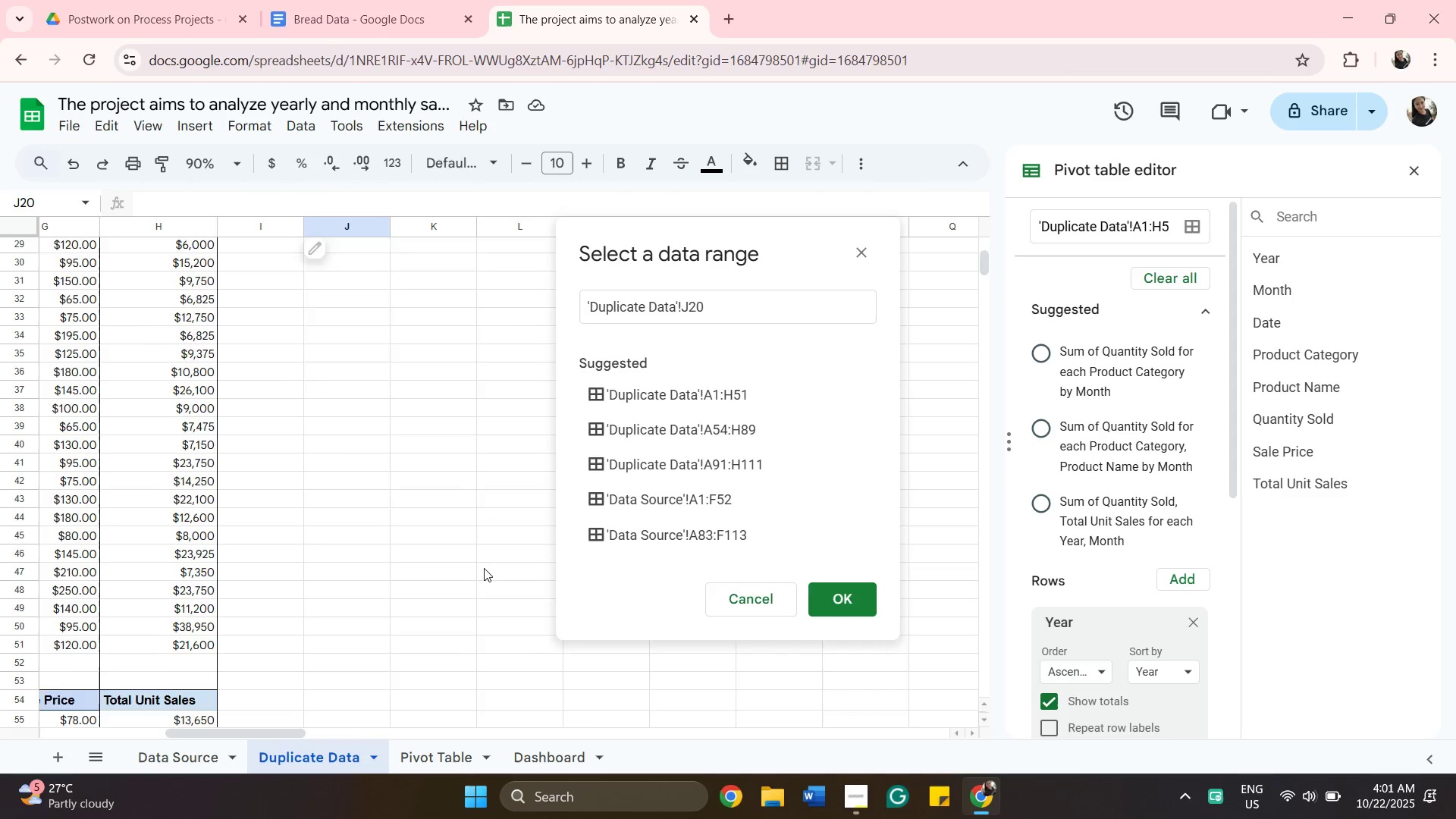 
scroll: coordinate [484, 568], scroll_direction: up, amount: 3.0
 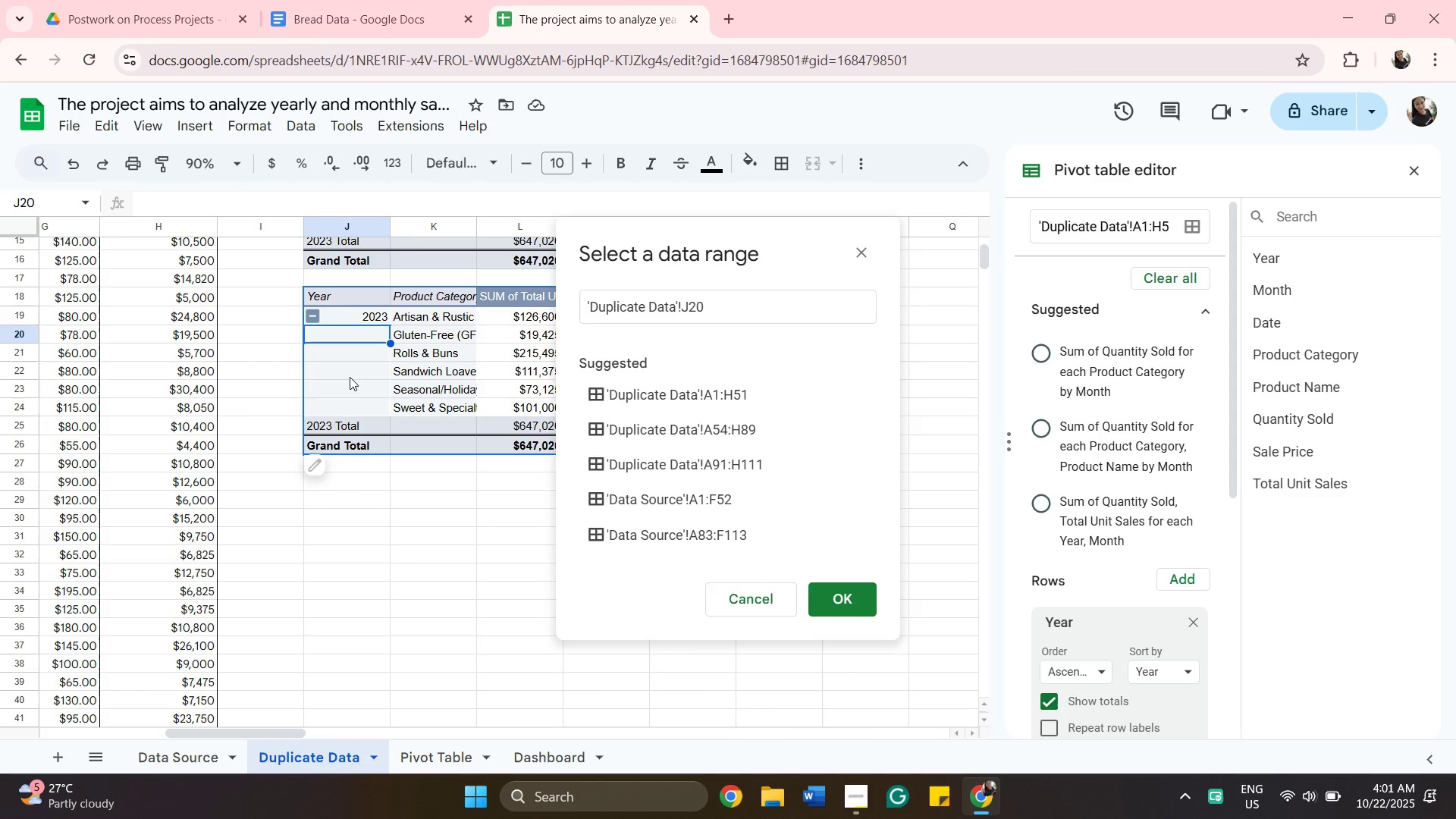 
left_click([350, 377])
 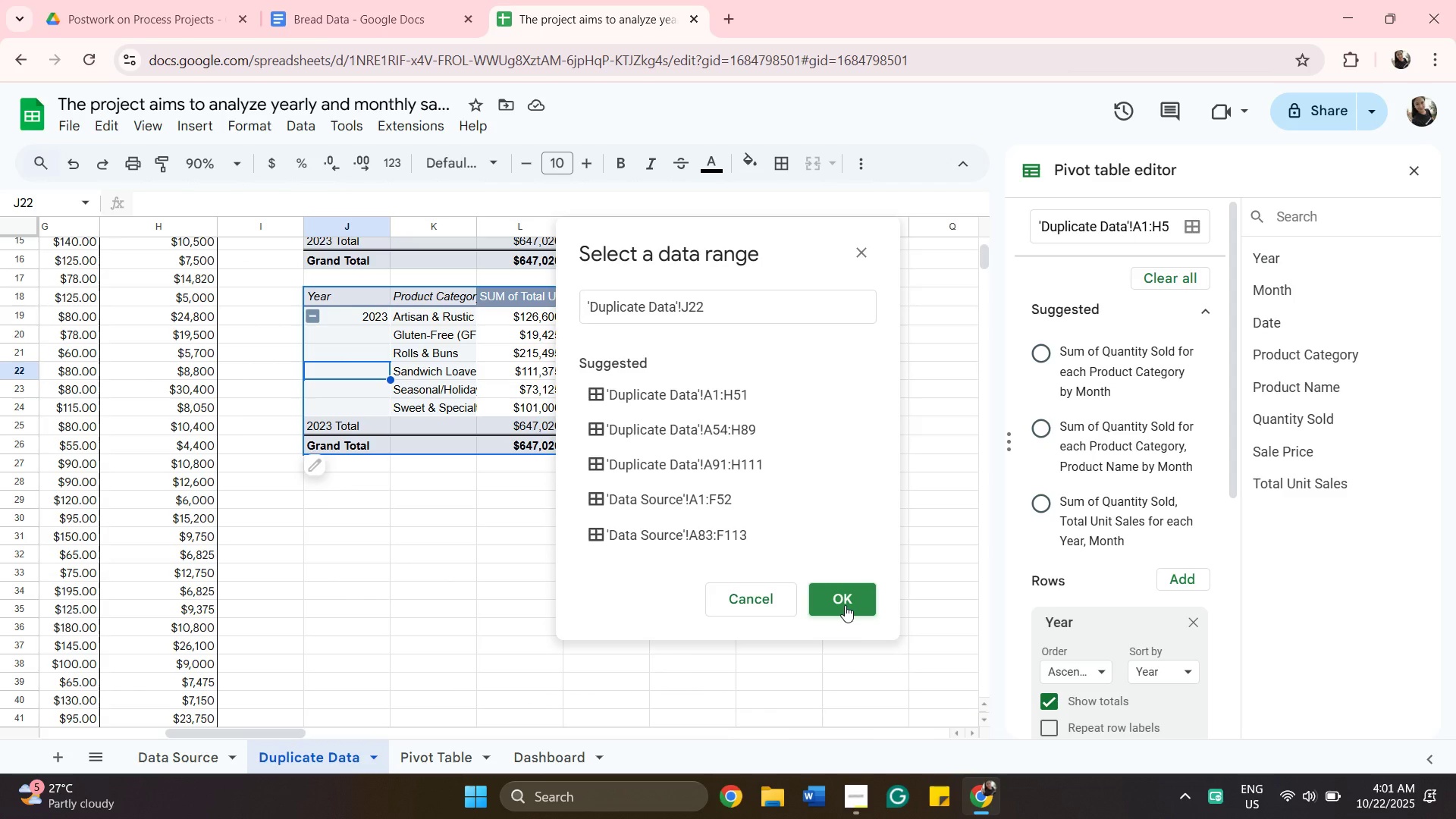 
left_click([845, 605])
 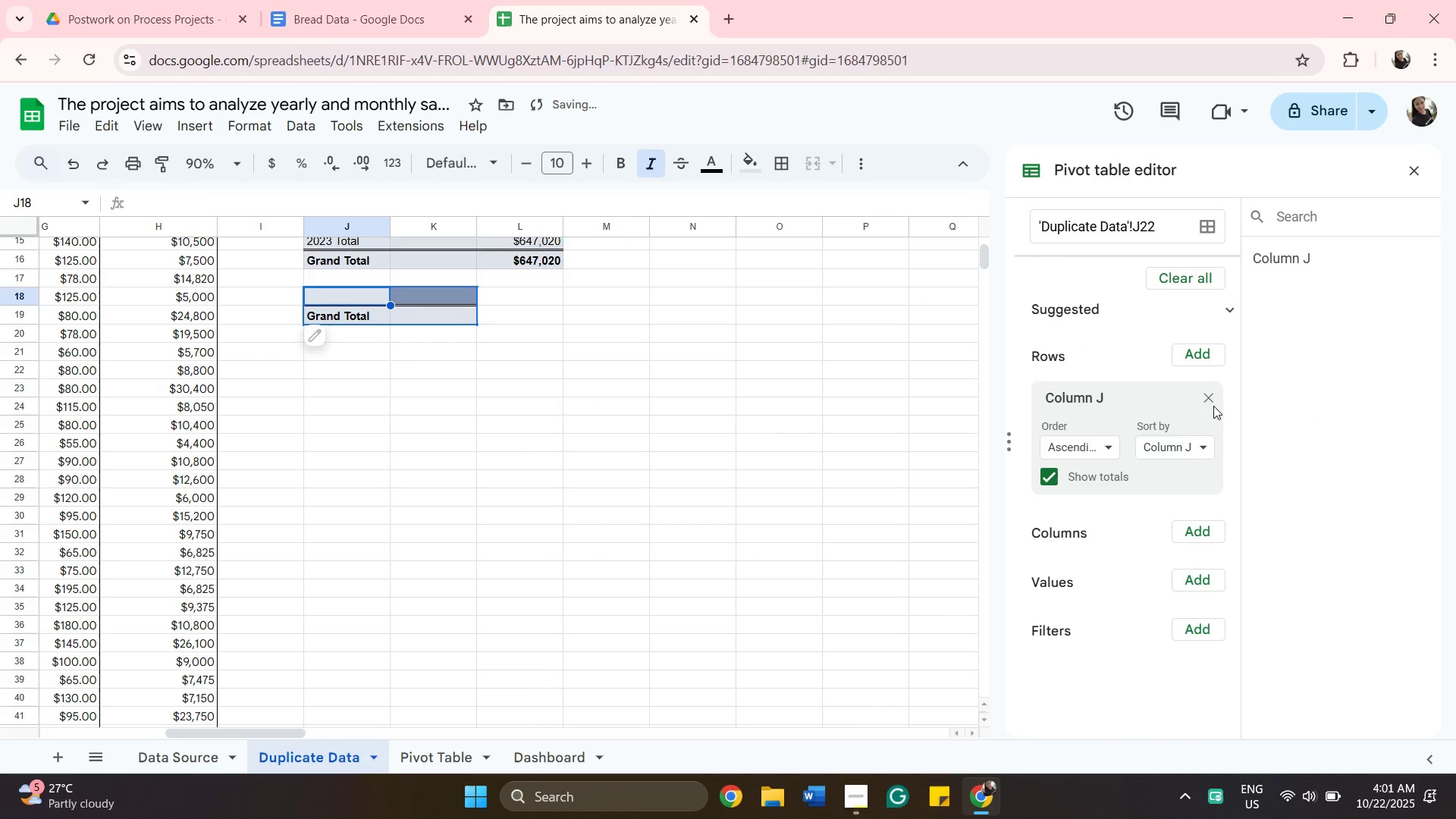 
wait(6.79)
 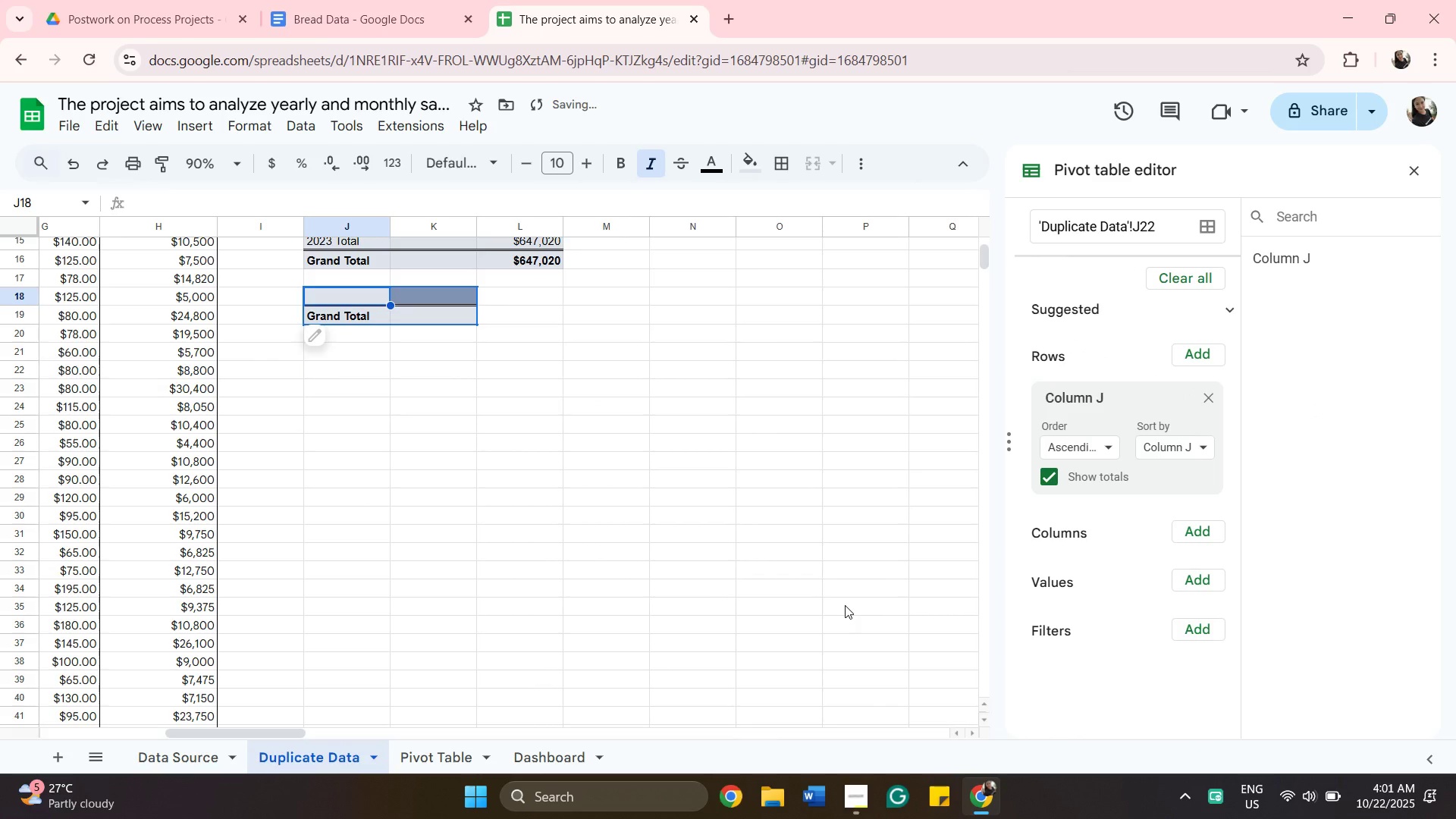 
left_click([1194, 445])
 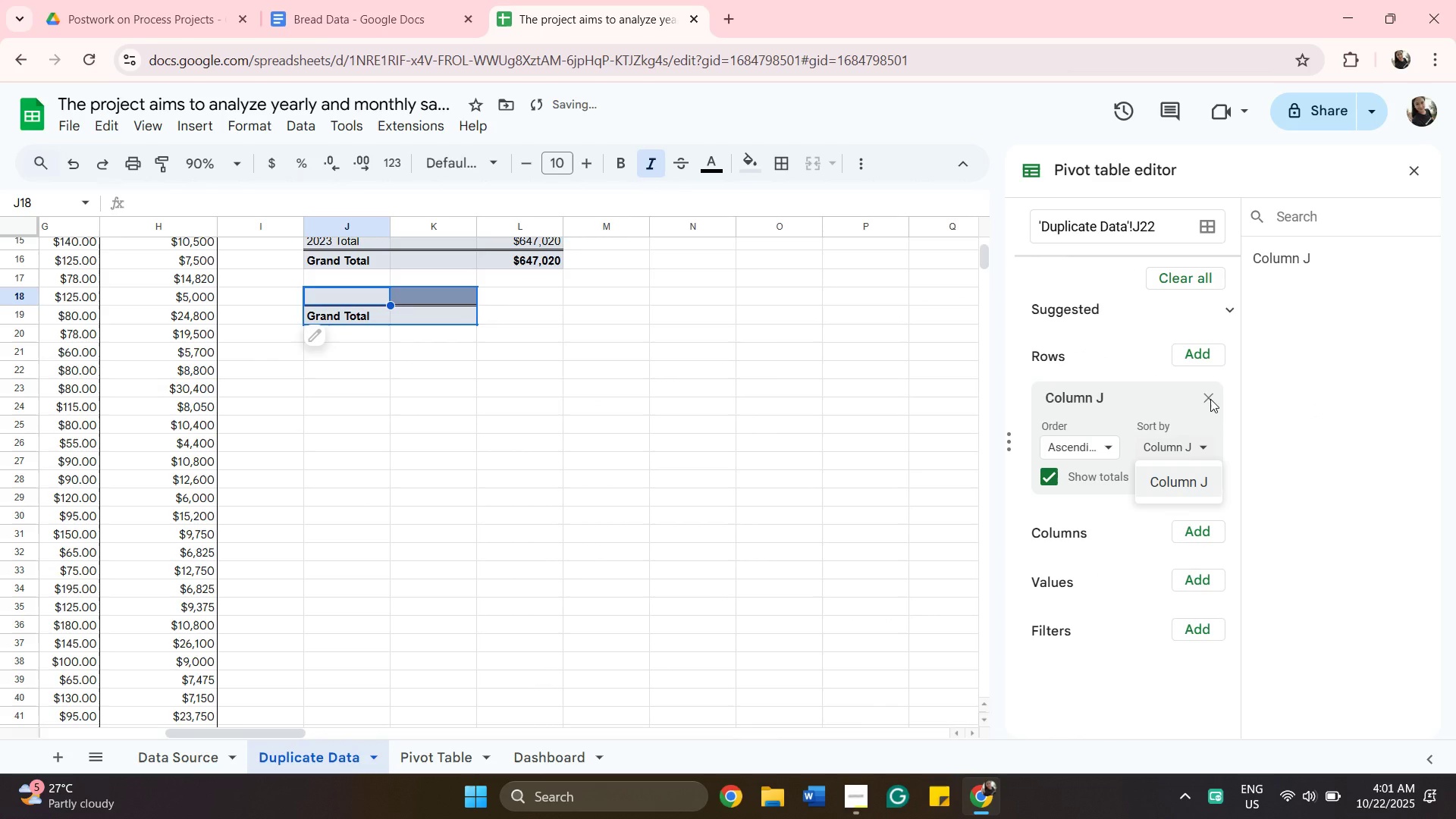 
left_click([1210, 399])
 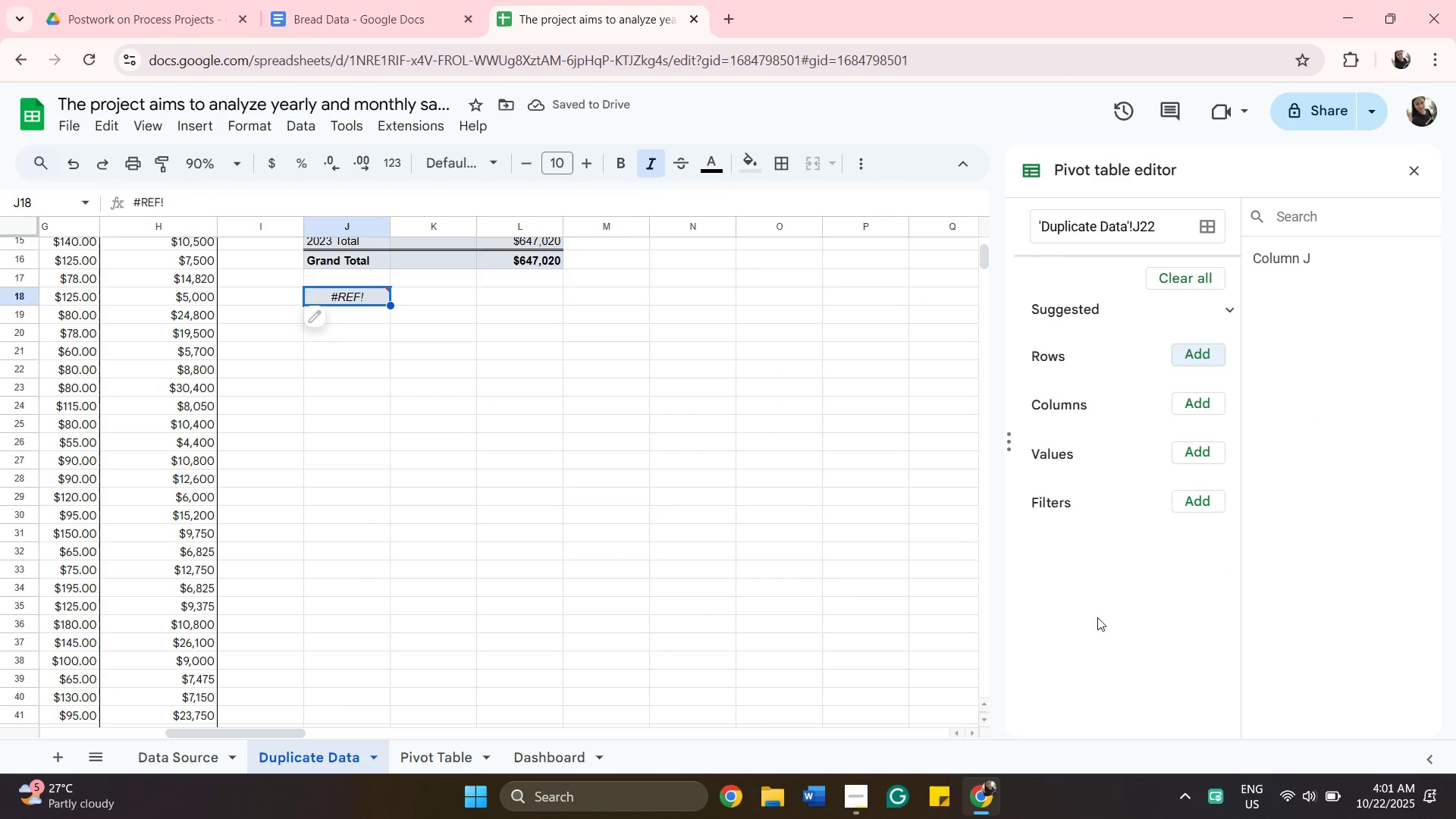 
scroll: coordinate [1089, 591], scroll_direction: up, amount: 4.0
 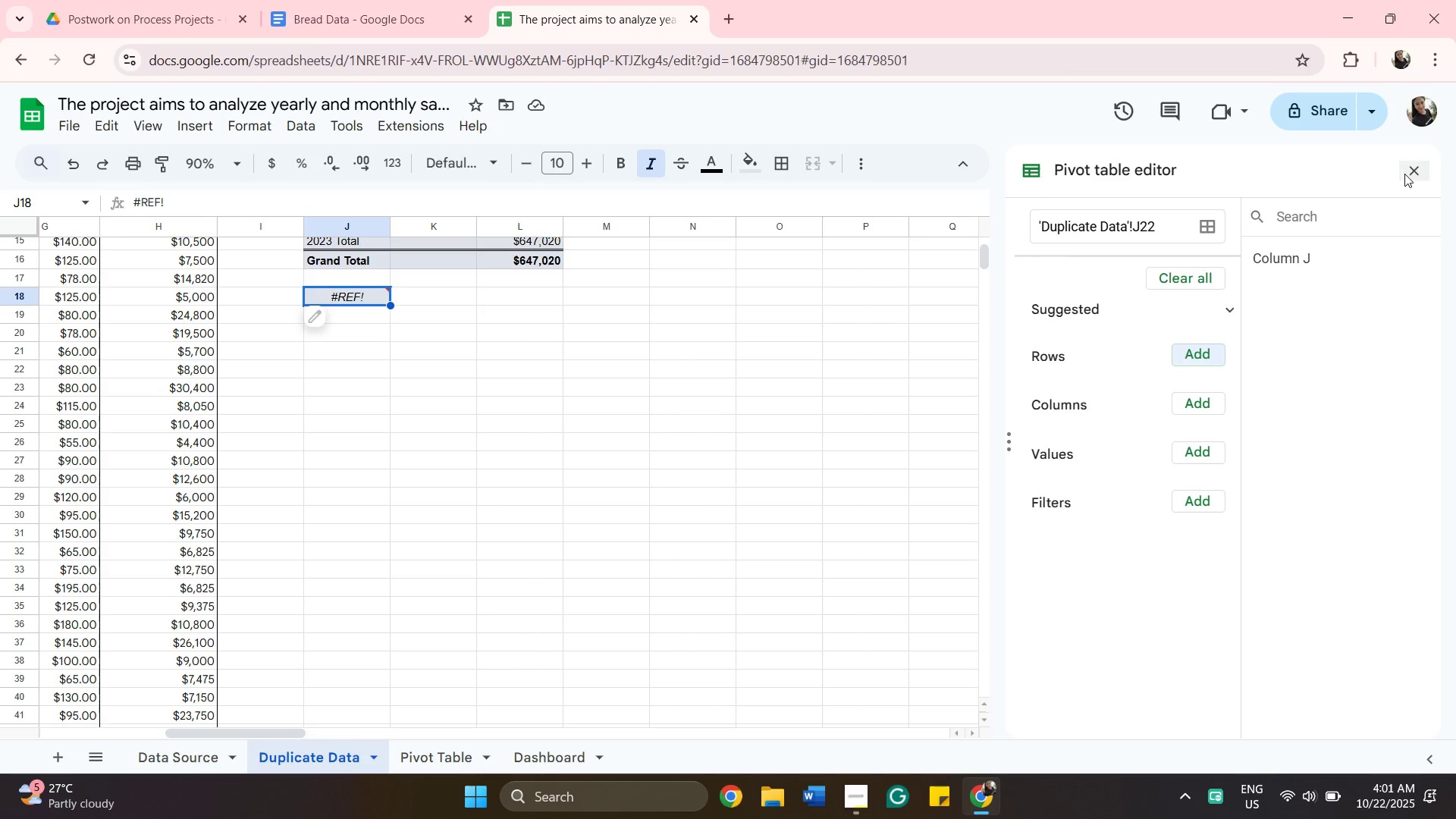 
left_click([1407, 175])
 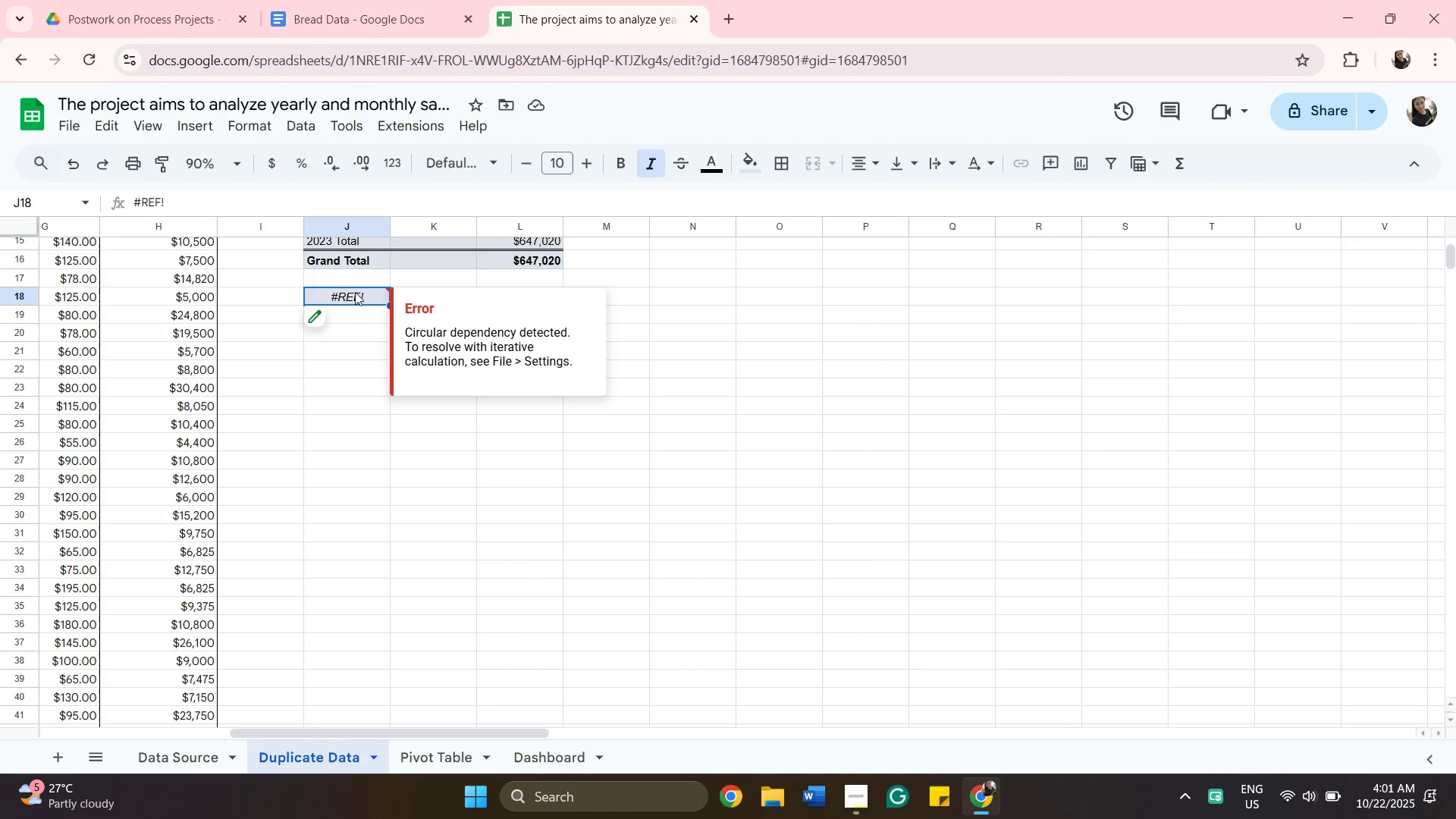 
left_click([355, 292])
 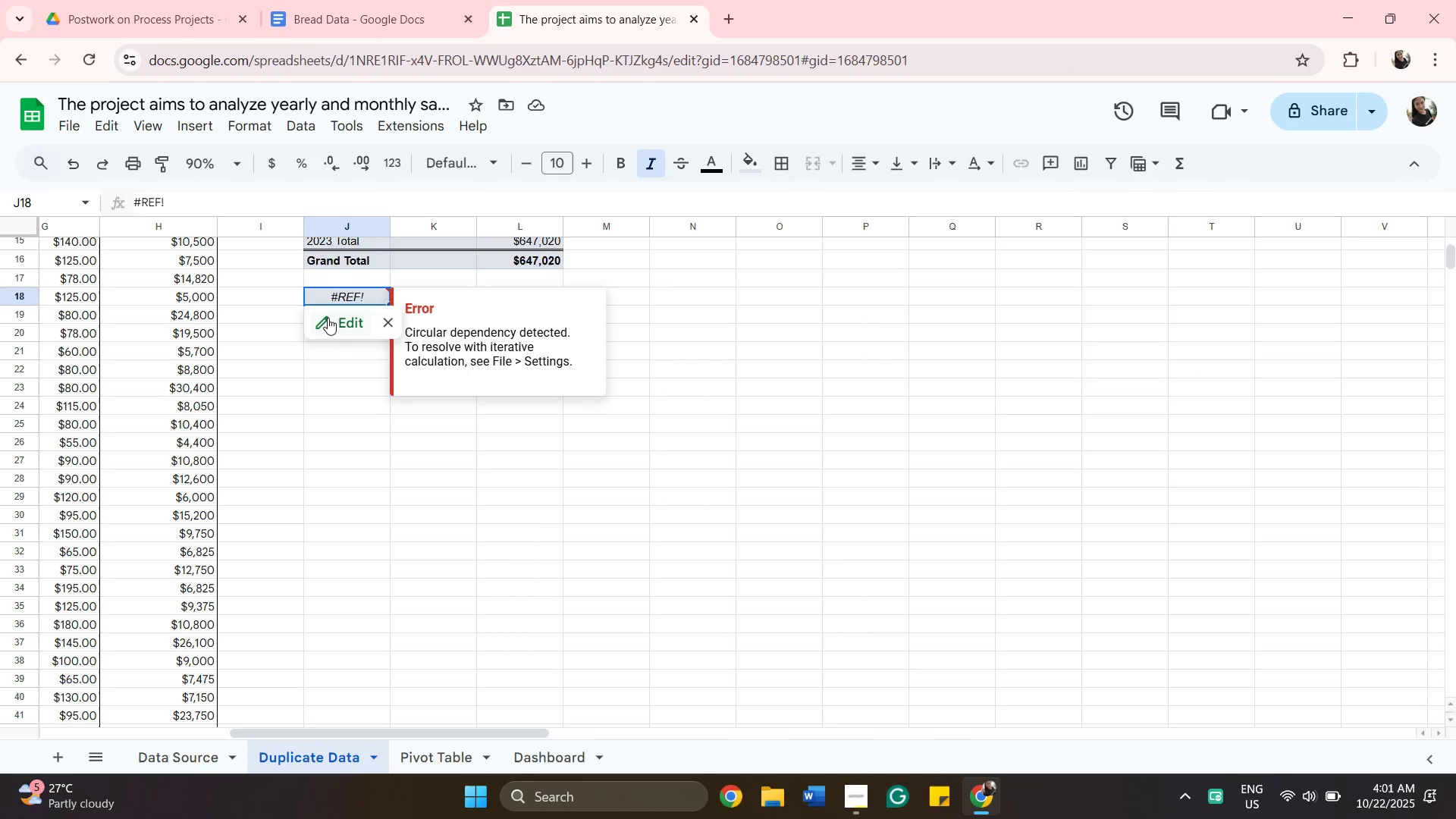 
left_click([328, 319])
 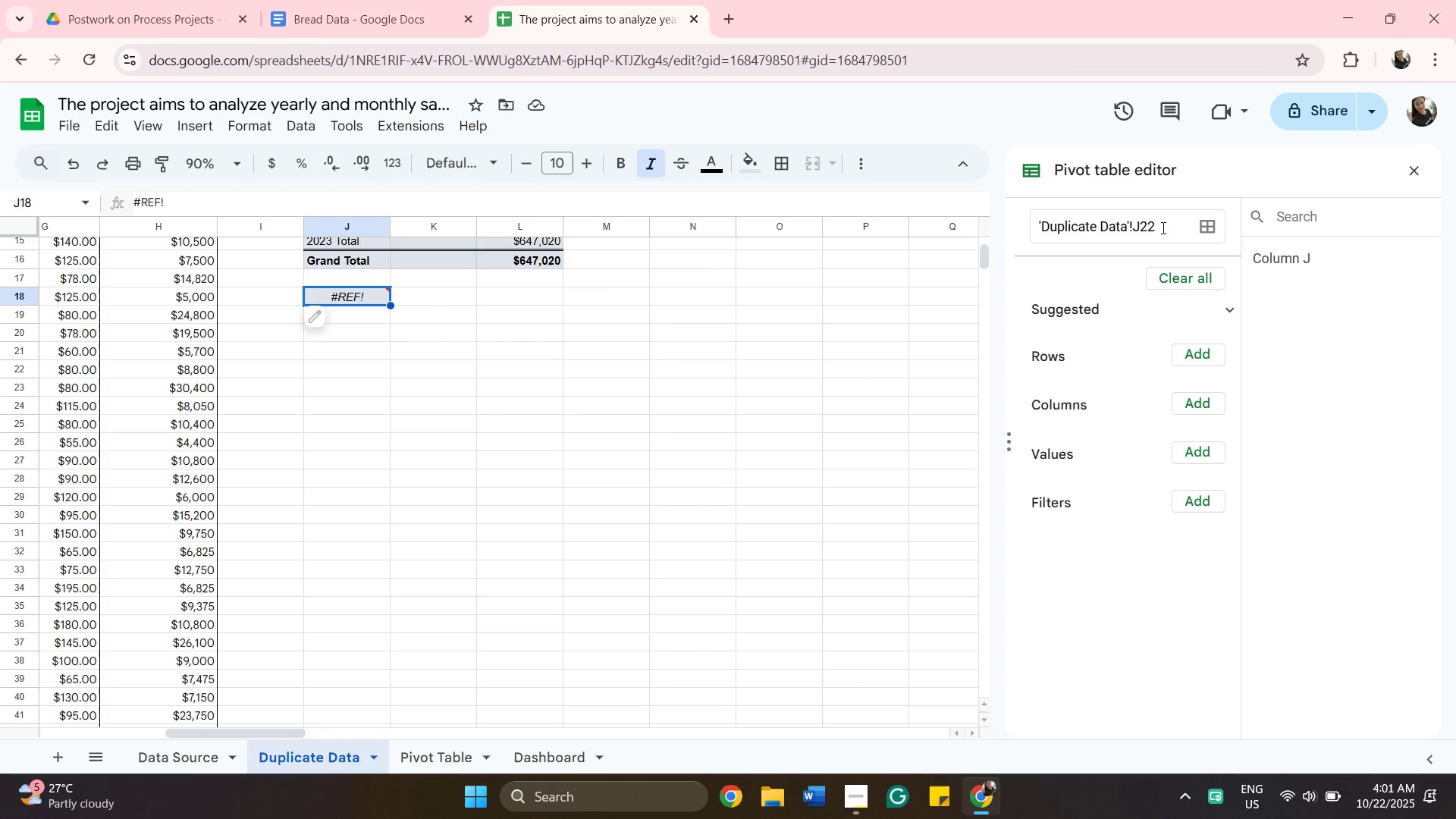 
left_click([1166, 225])
 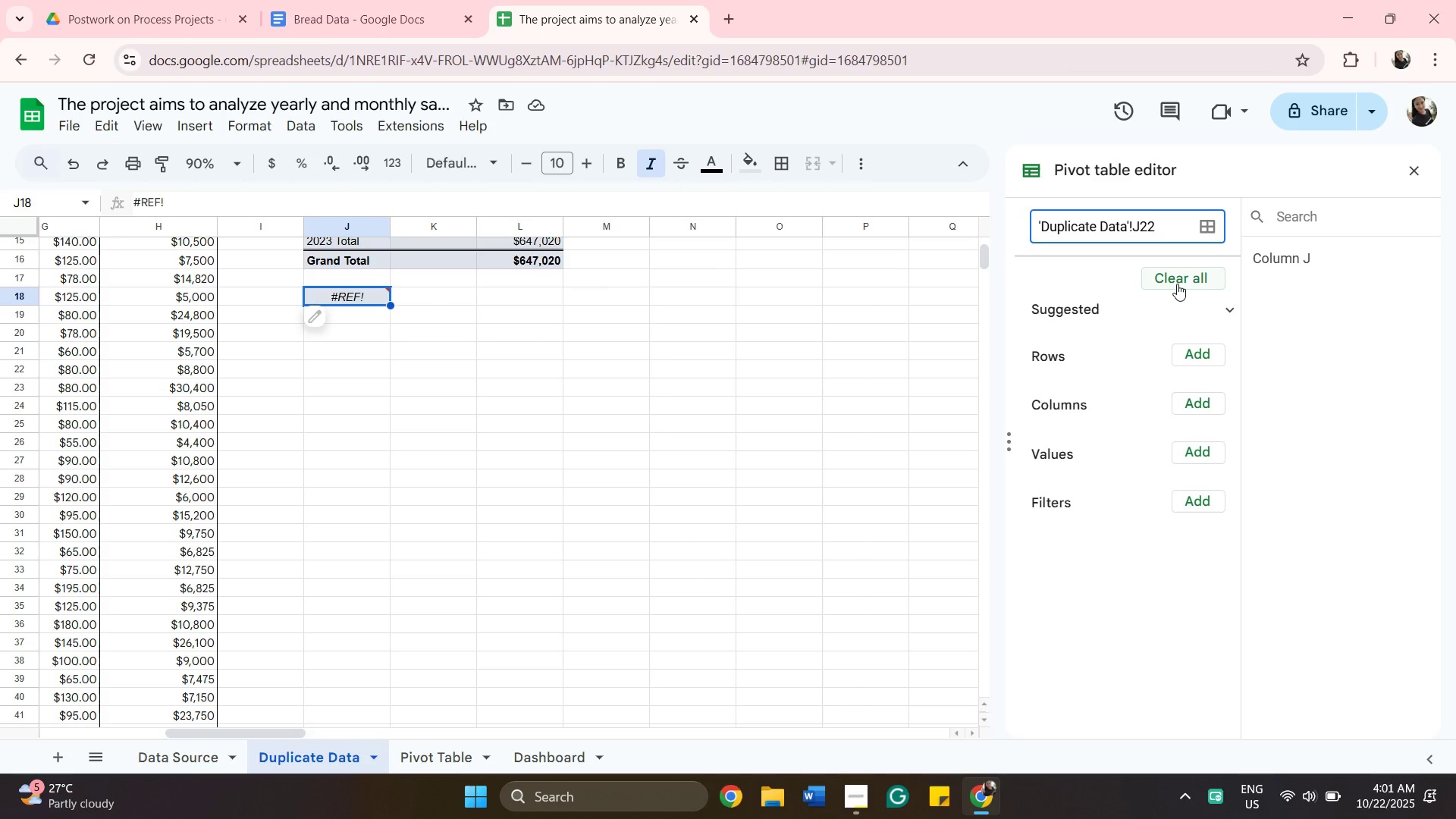 
left_click([1177, 284])
 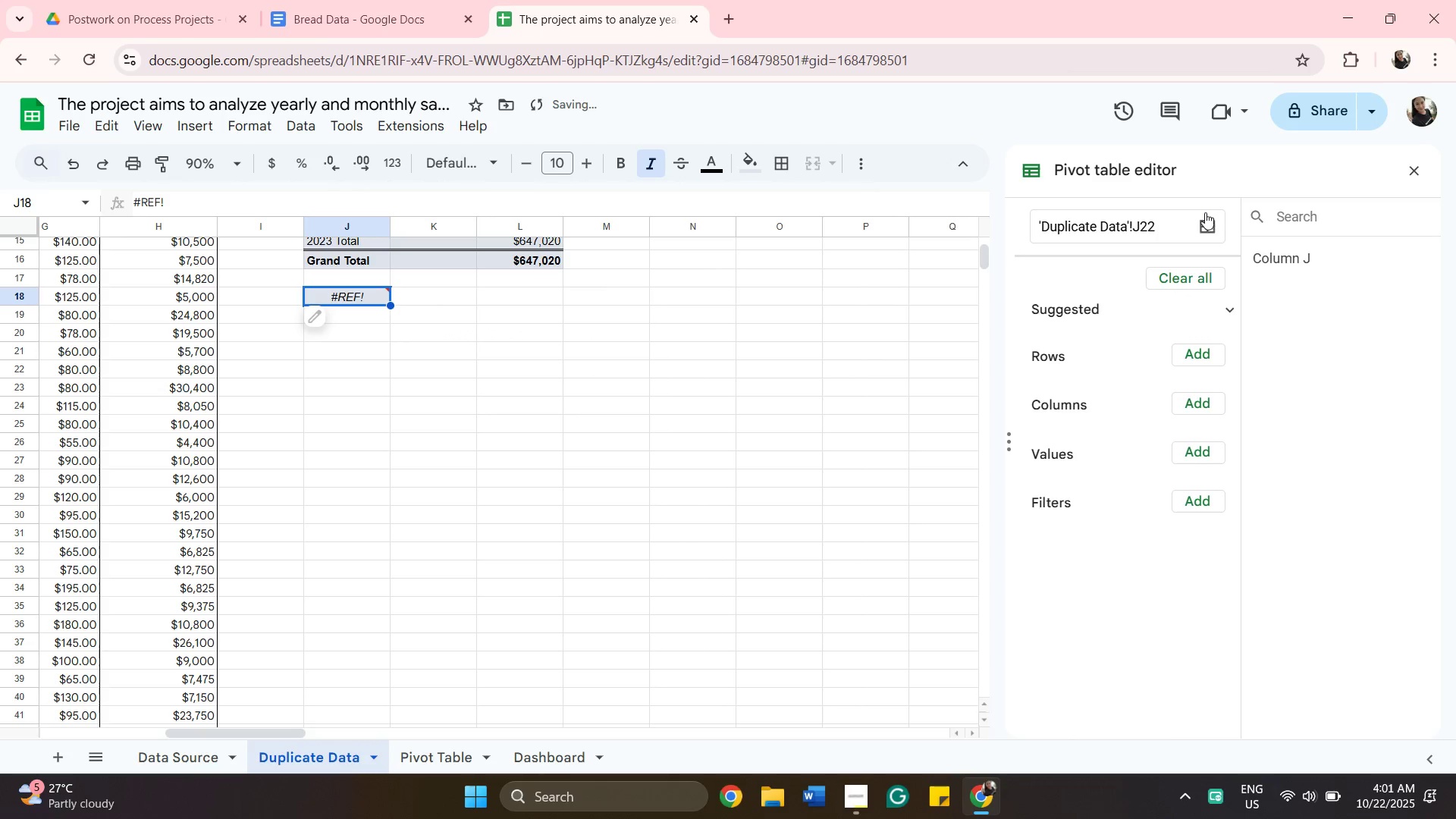 
left_click([1201, 215])
 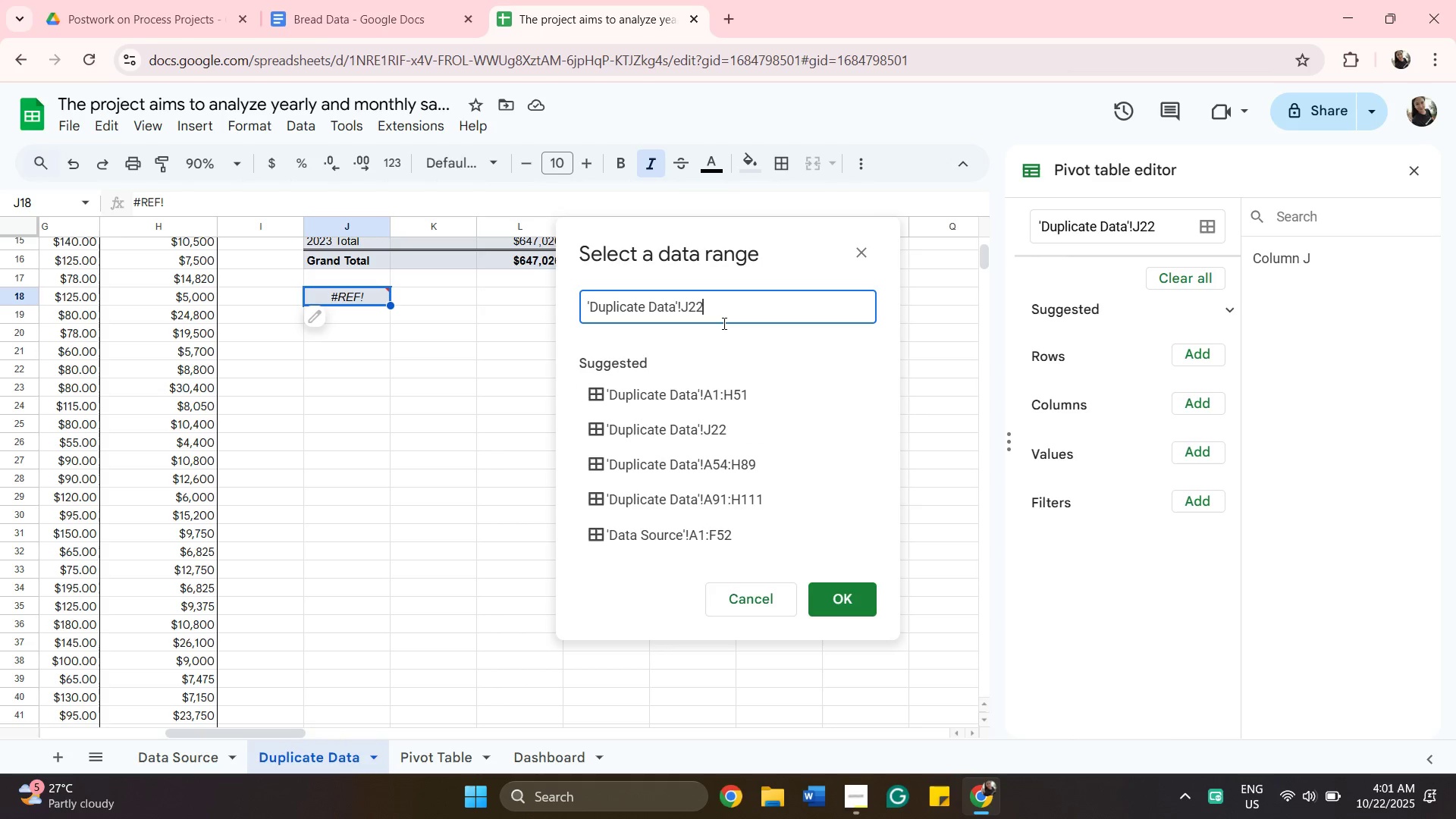 
wait(8.61)
 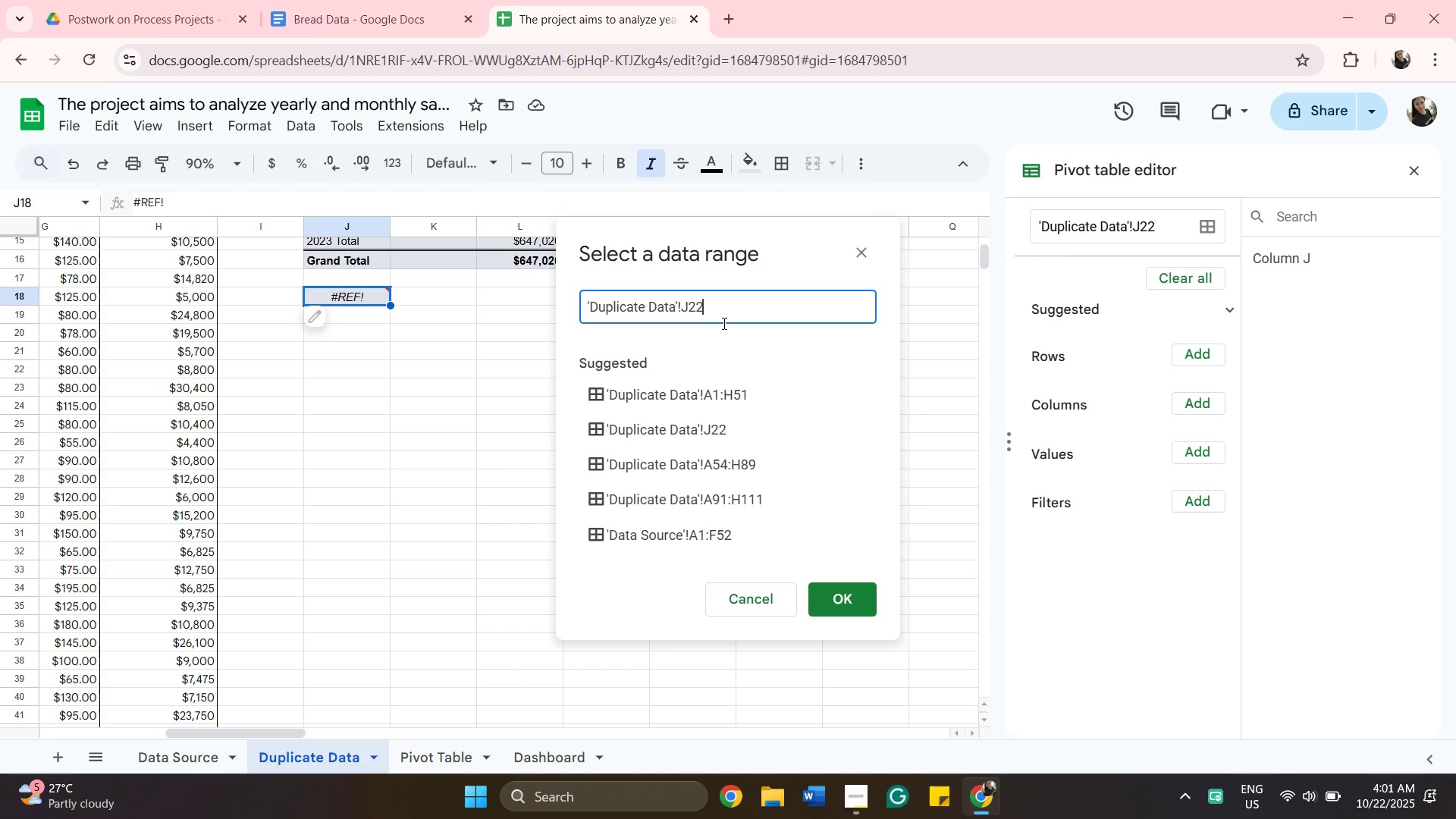 
left_click([353, 374])
 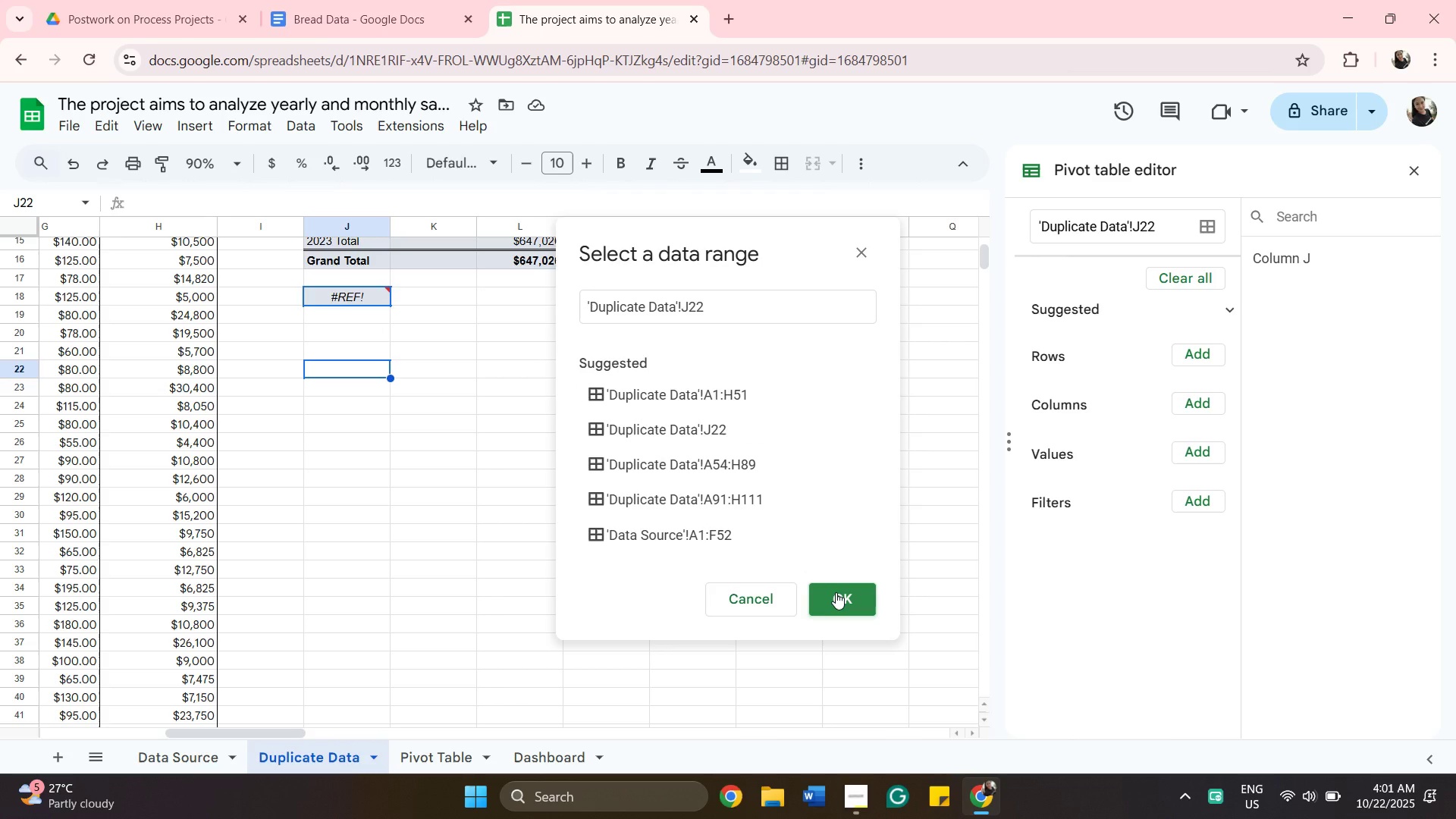 
left_click([838, 595])
 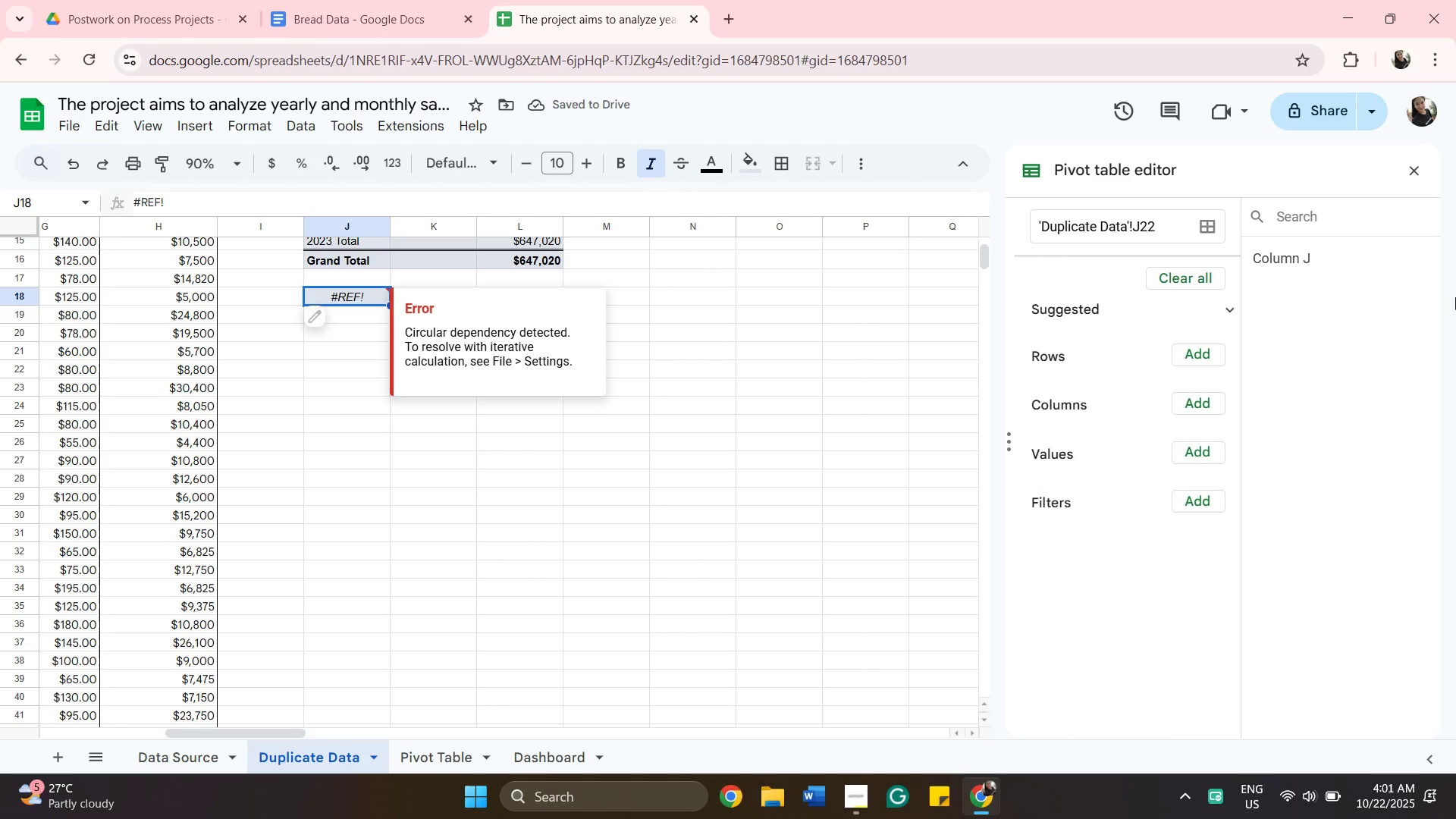 
mouse_move([1408, 184])
 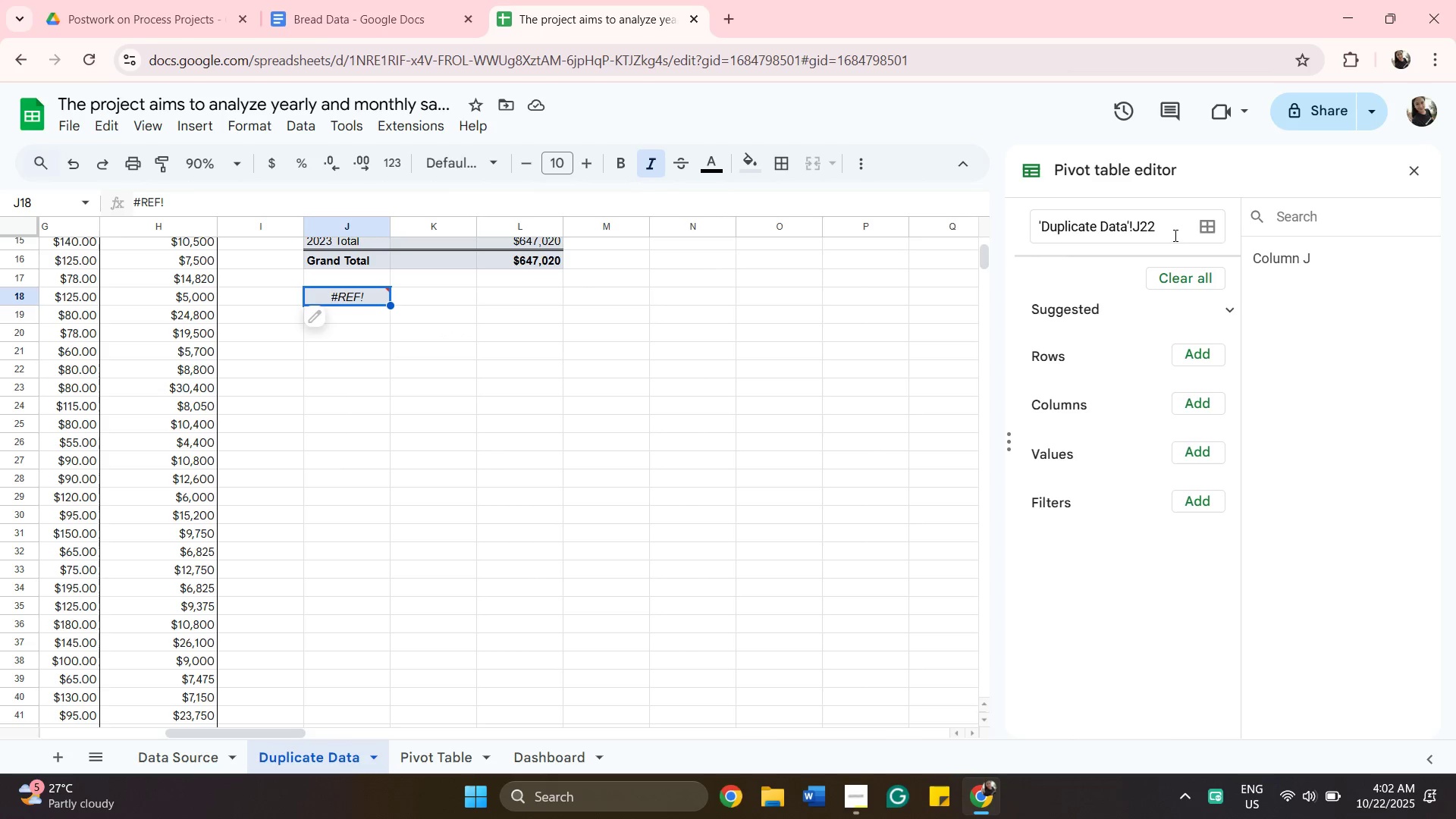 
left_click([1173, 234])
 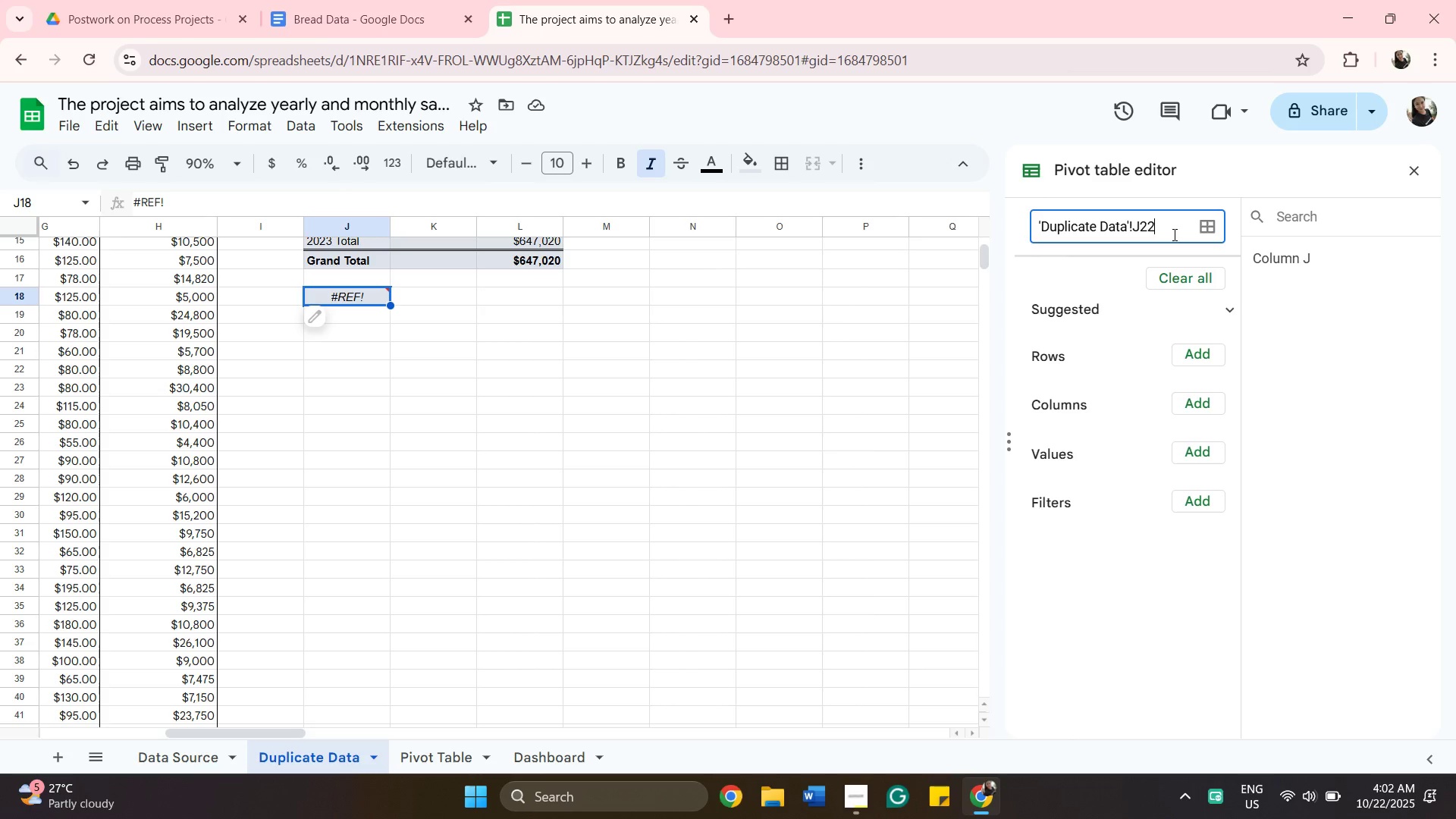 
key(Backspace)
 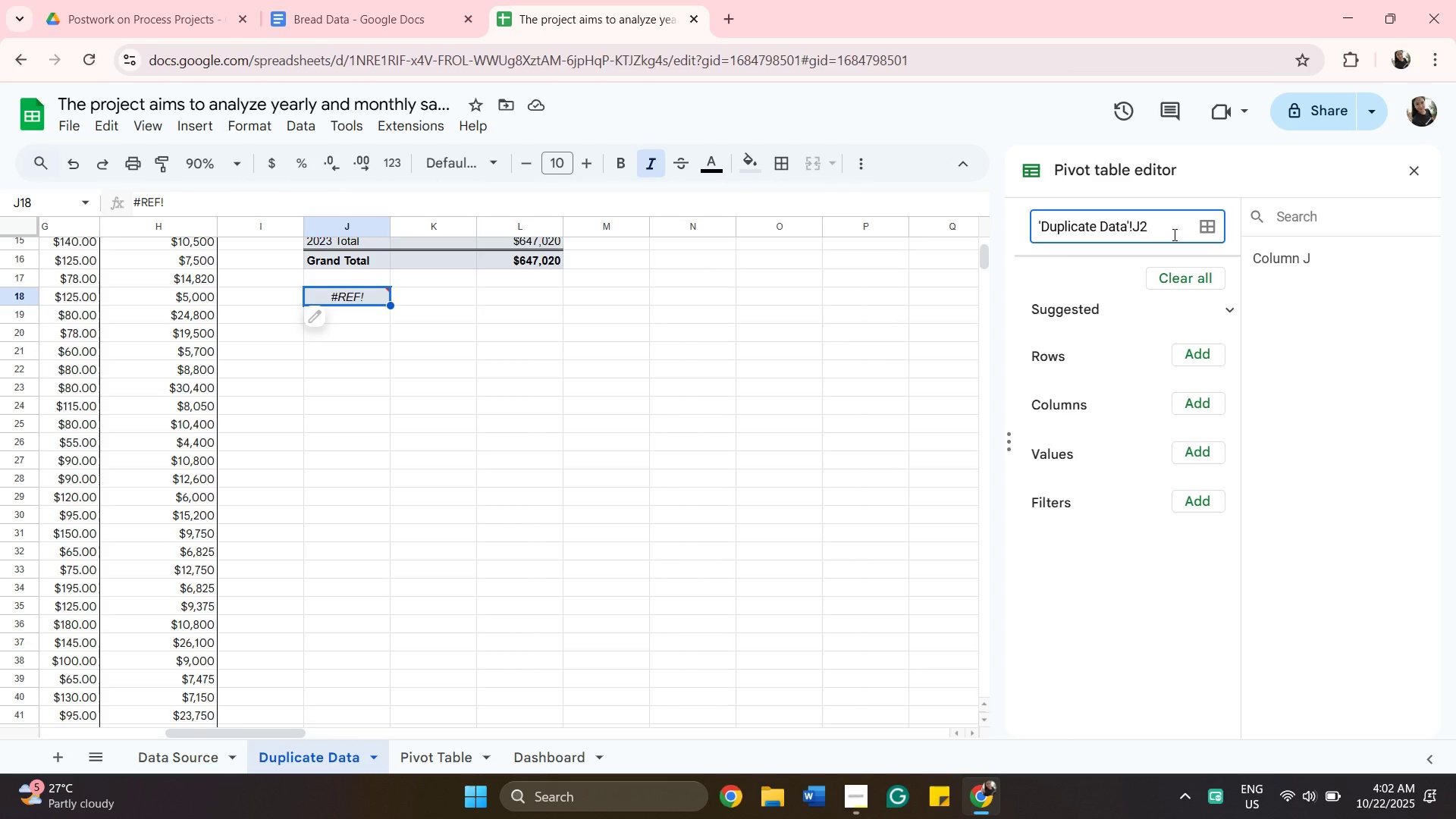 
key(Backspace)
 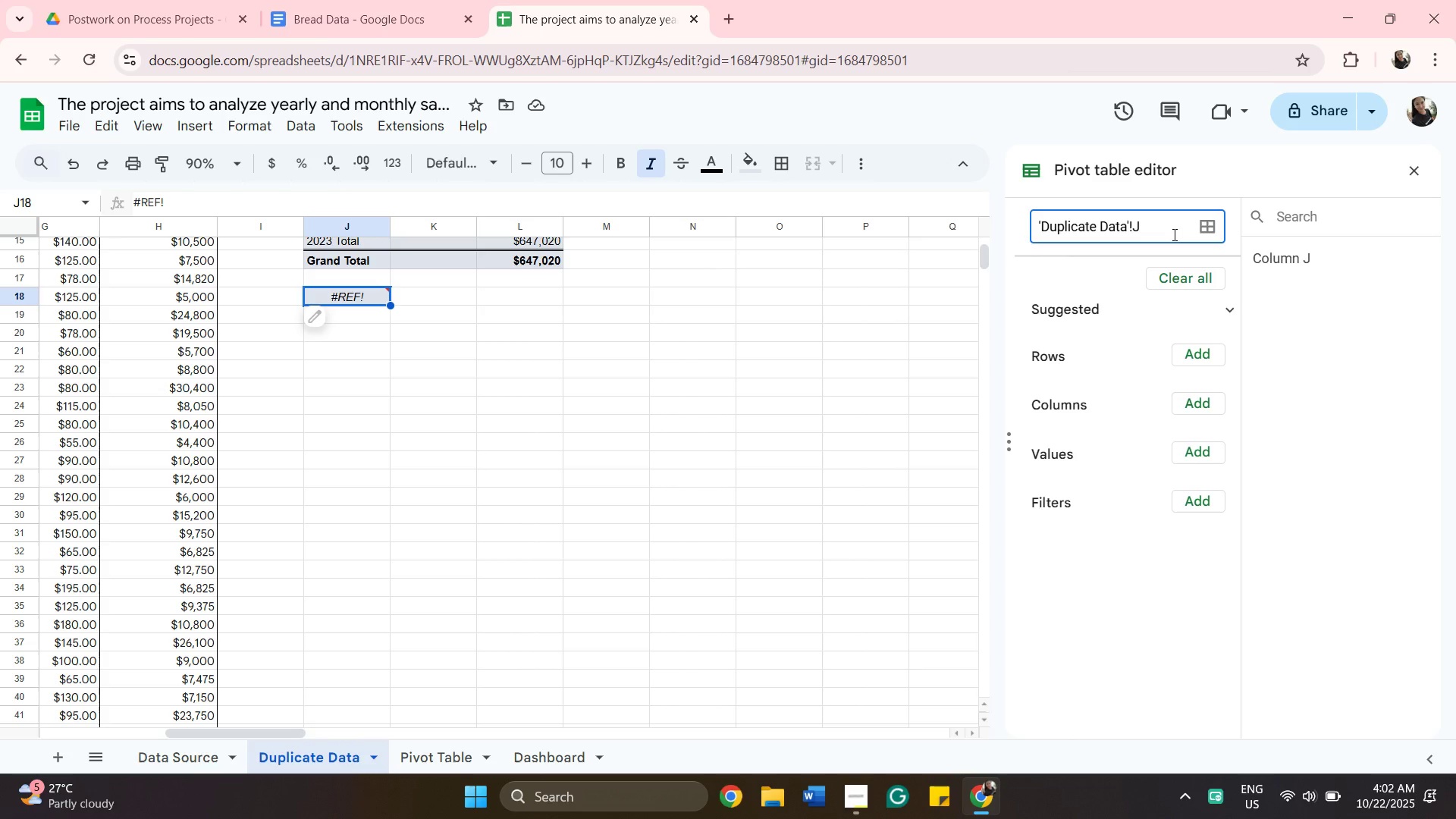 
key(Backspace)
 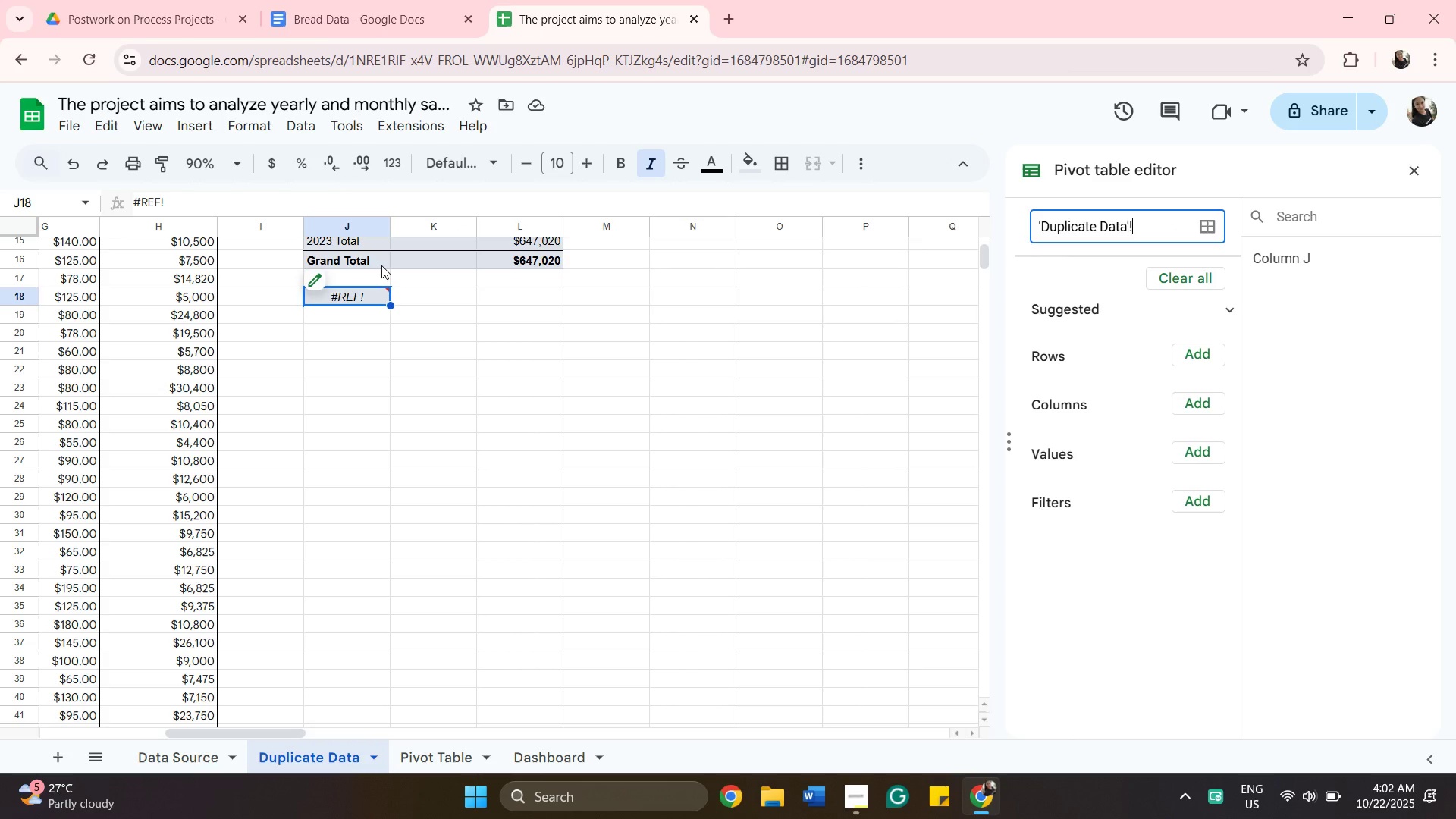 
hold_key(key=Space, duration=1.01)
 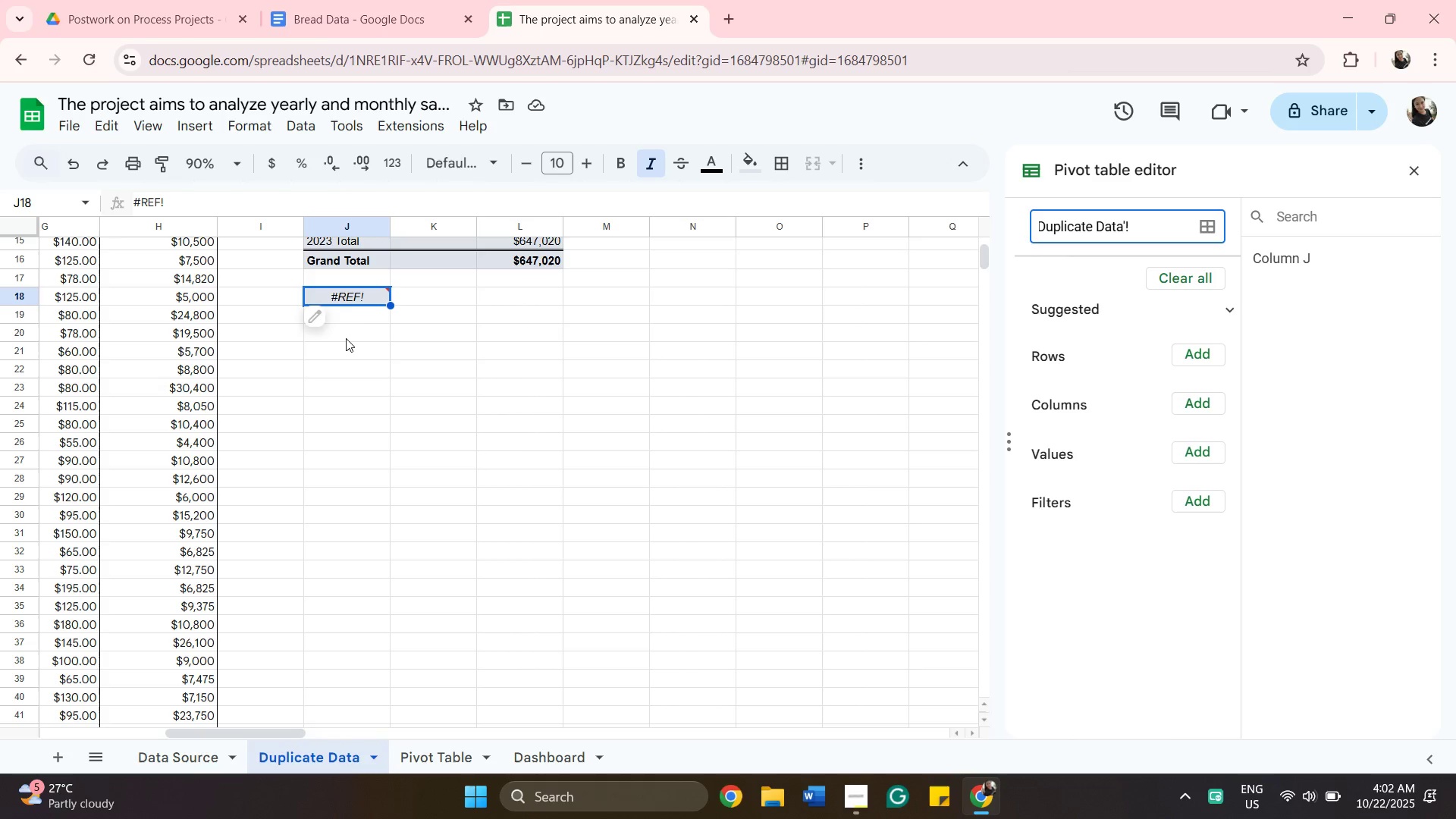 
wait(5.15)
 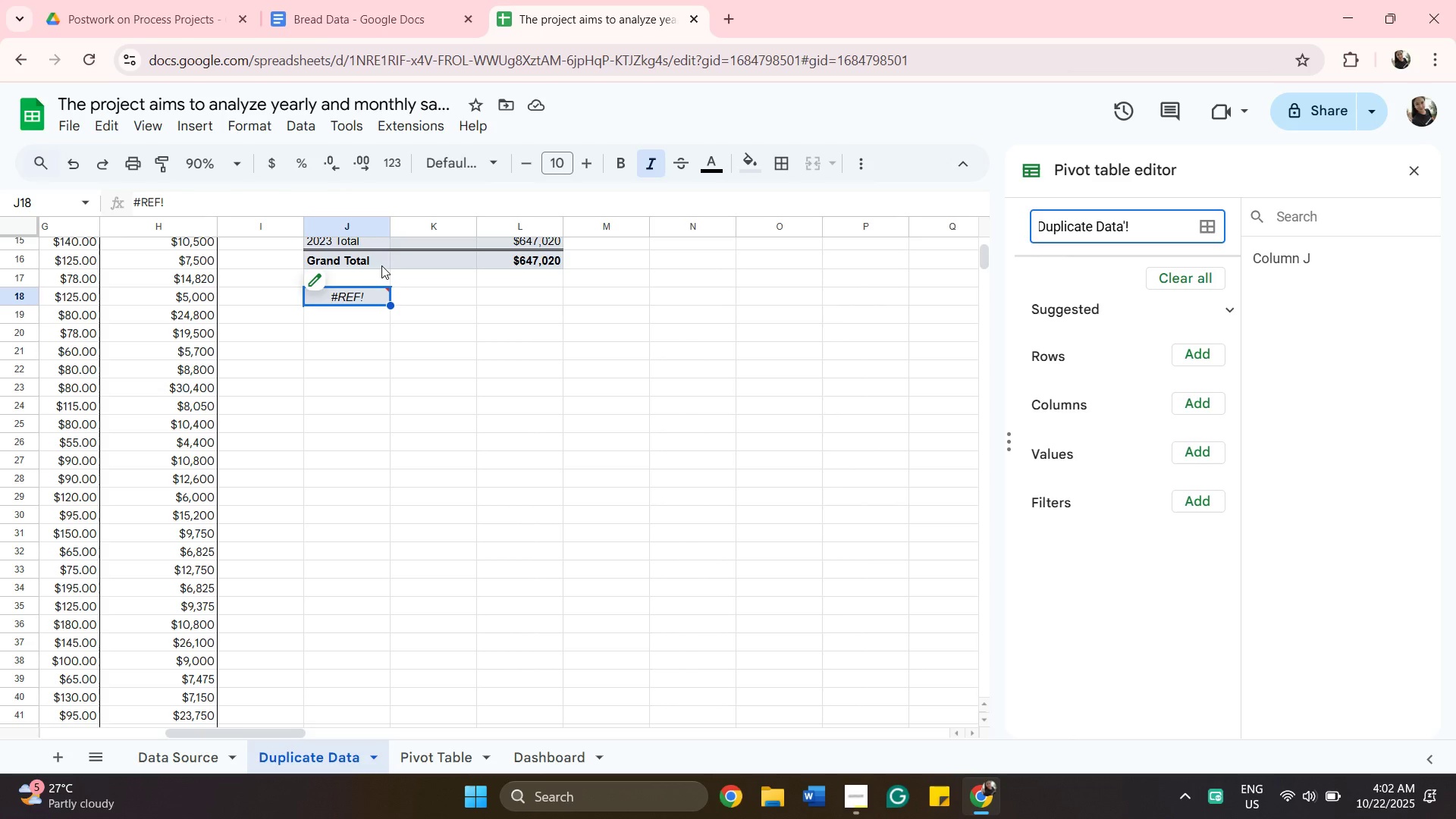 
left_click([352, 351])
 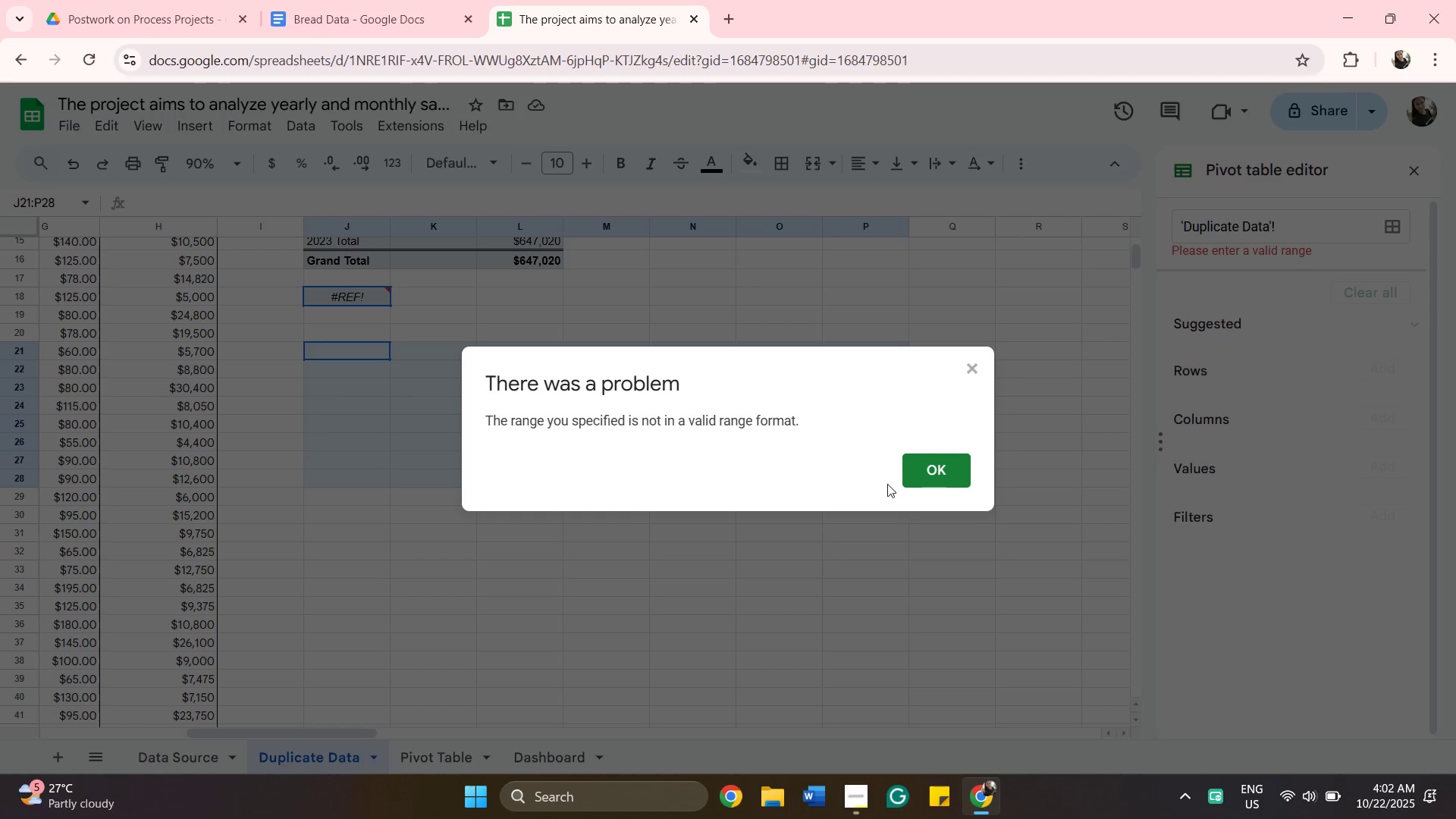 
left_click([933, 463])
 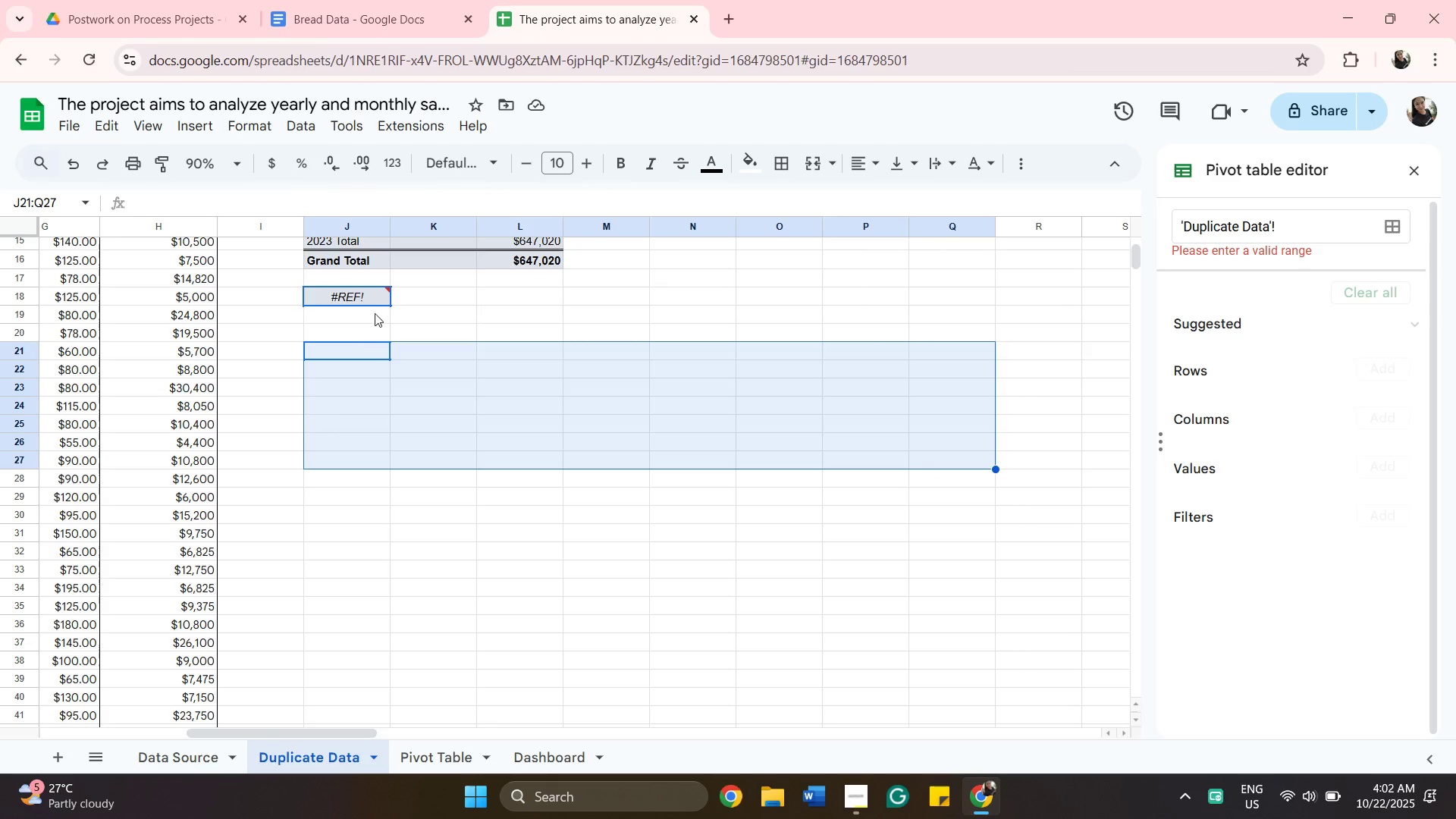 
left_click([377, 302])
 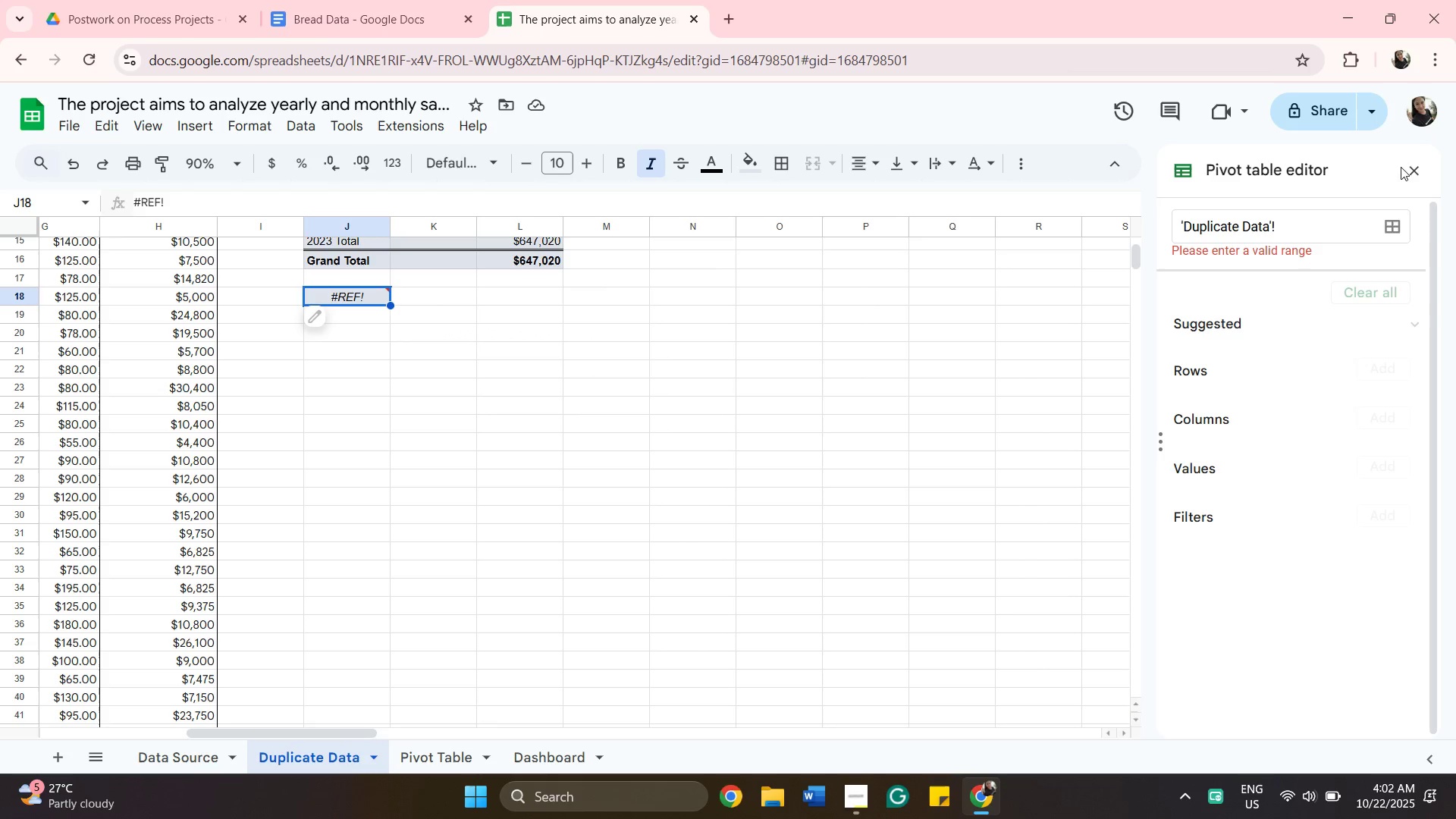 
left_click([1422, 171])
 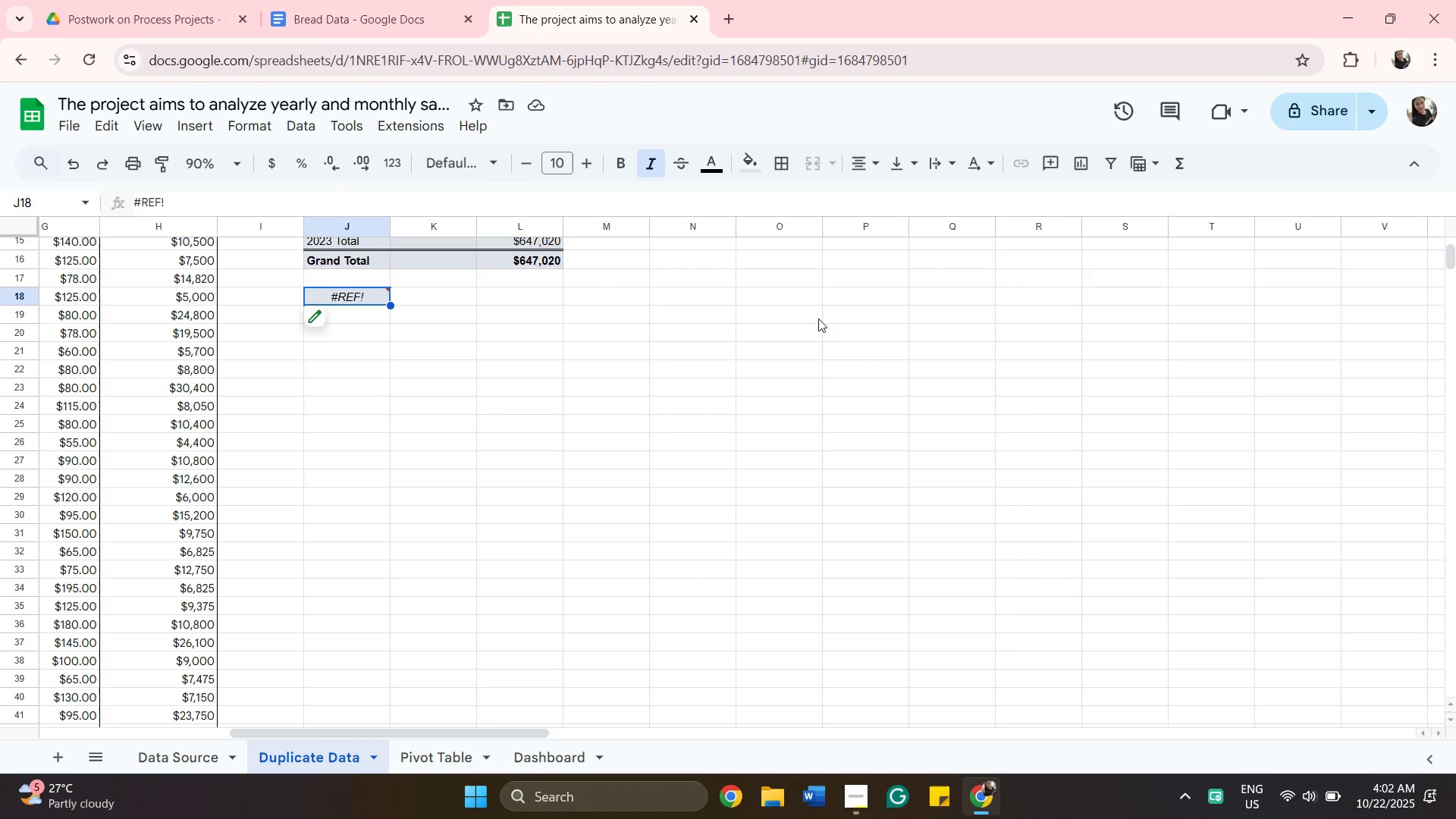 
key(Backspace)
 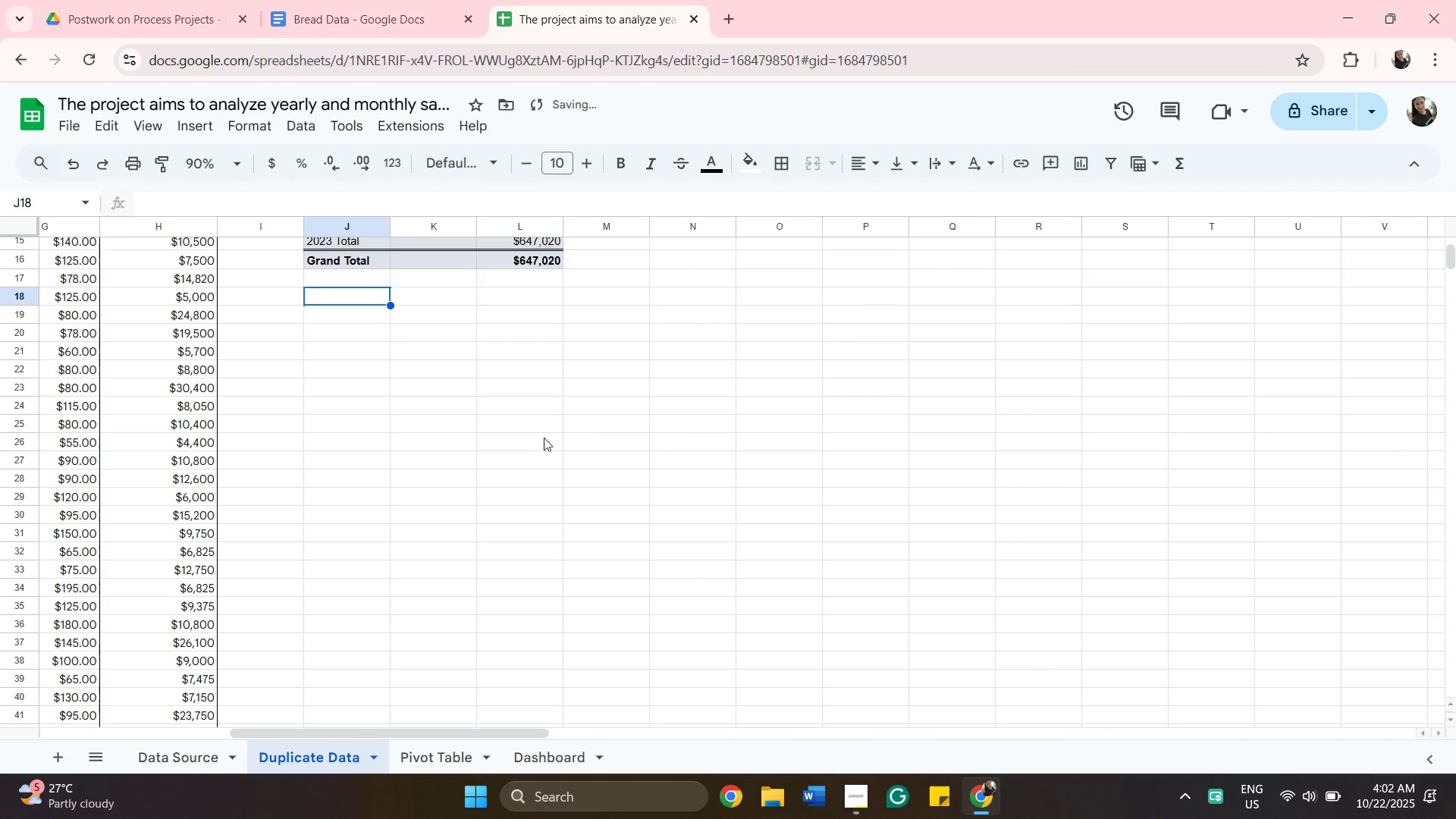 
scroll: coordinate [203, 524], scroll_direction: up, amount: 5.0
 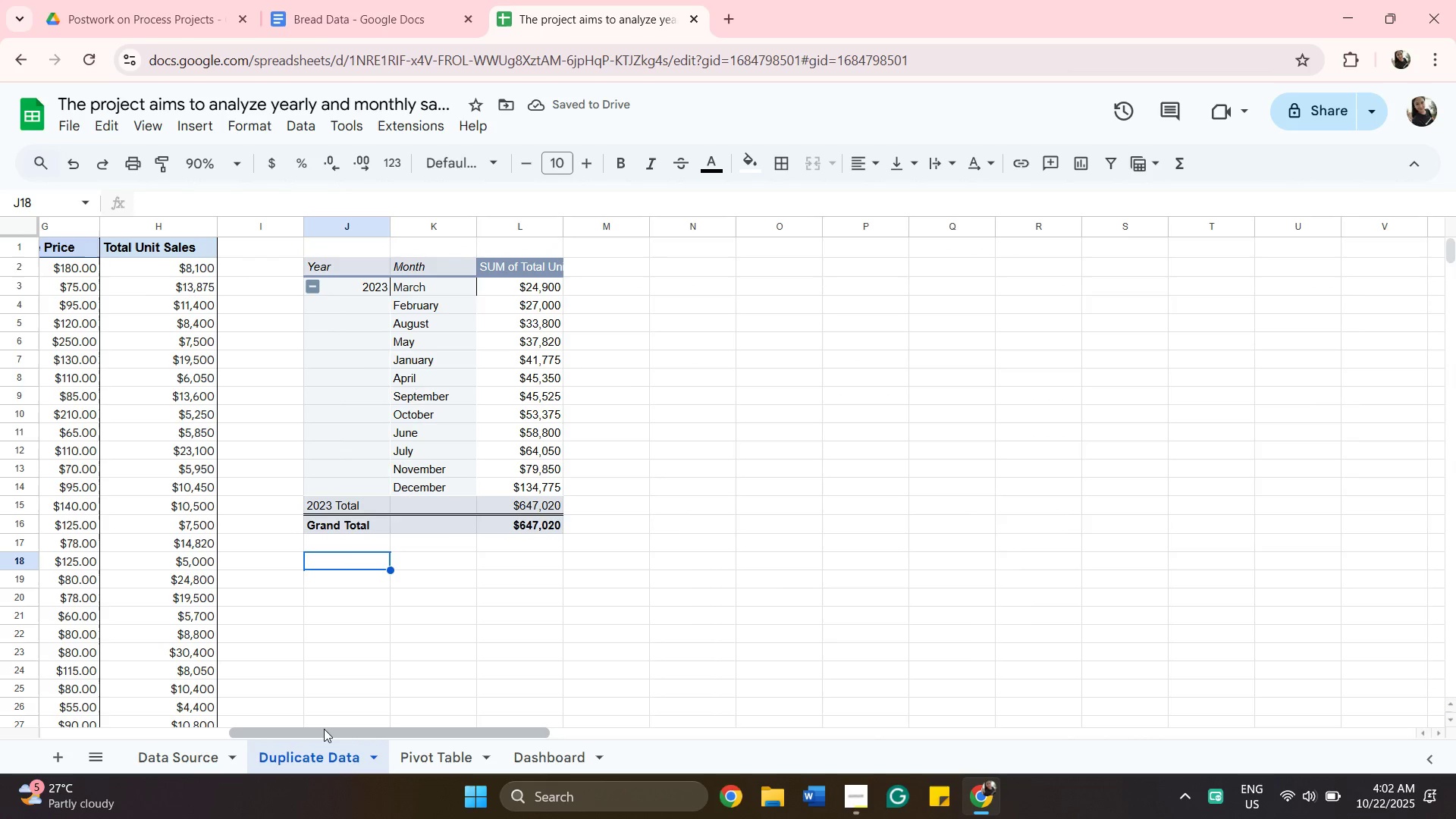 
left_click_drag(start_coordinate=[329, 732], to_coordinate=[110, 673])
 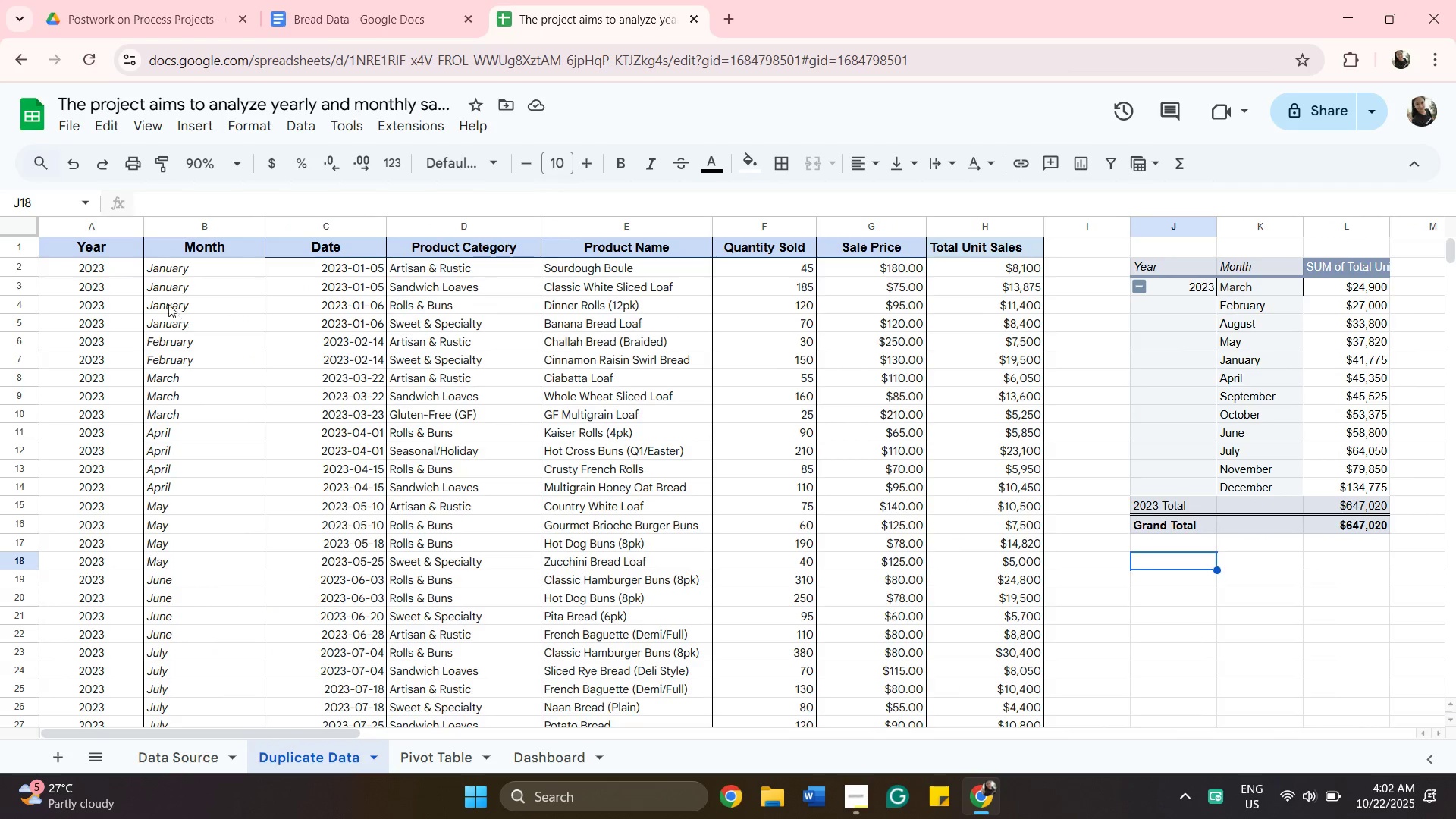 
left_click([109, 256])
 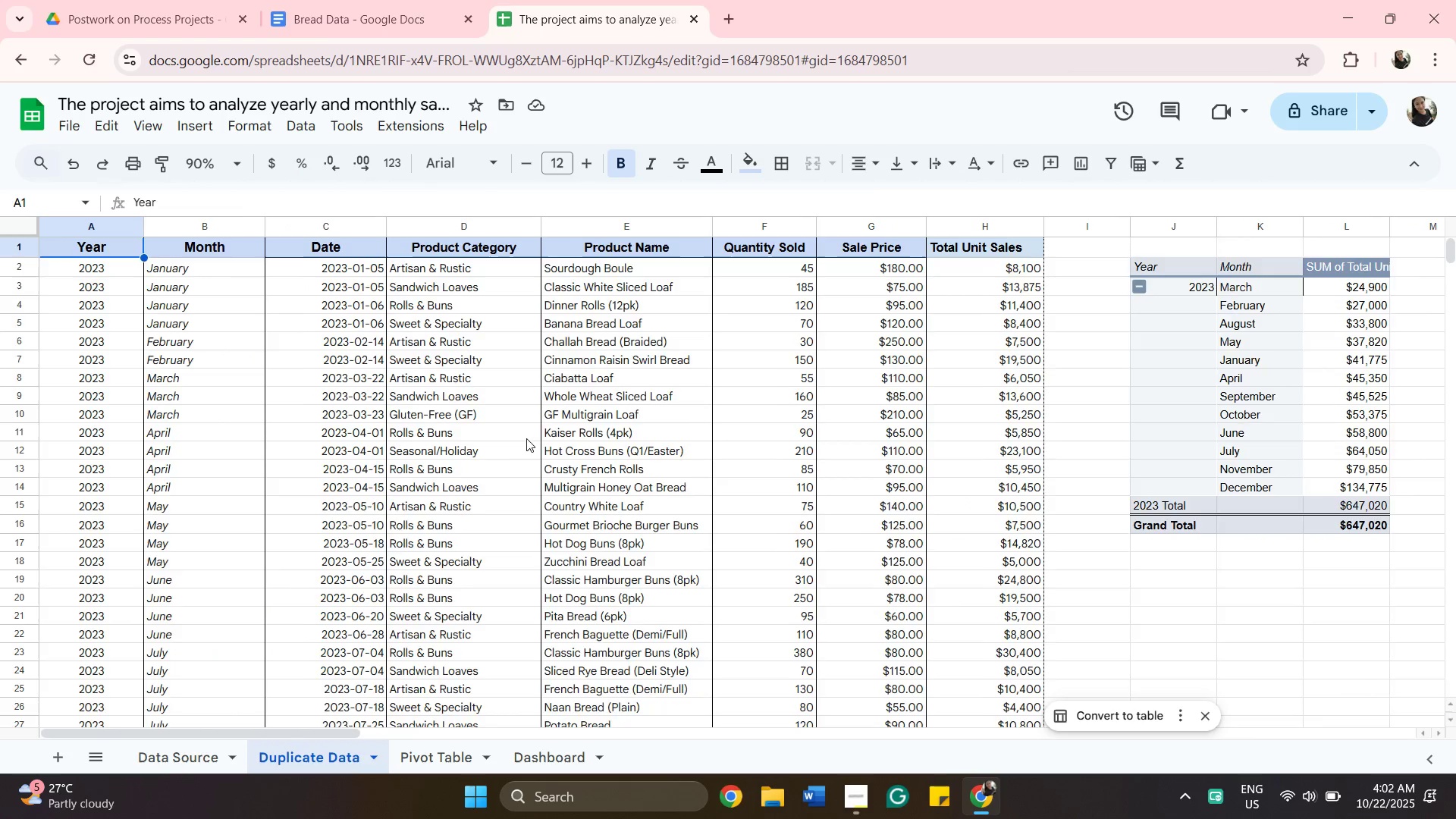 
scroll: coordinate [570, 428], scroll_direction: down, amount: 7.0
 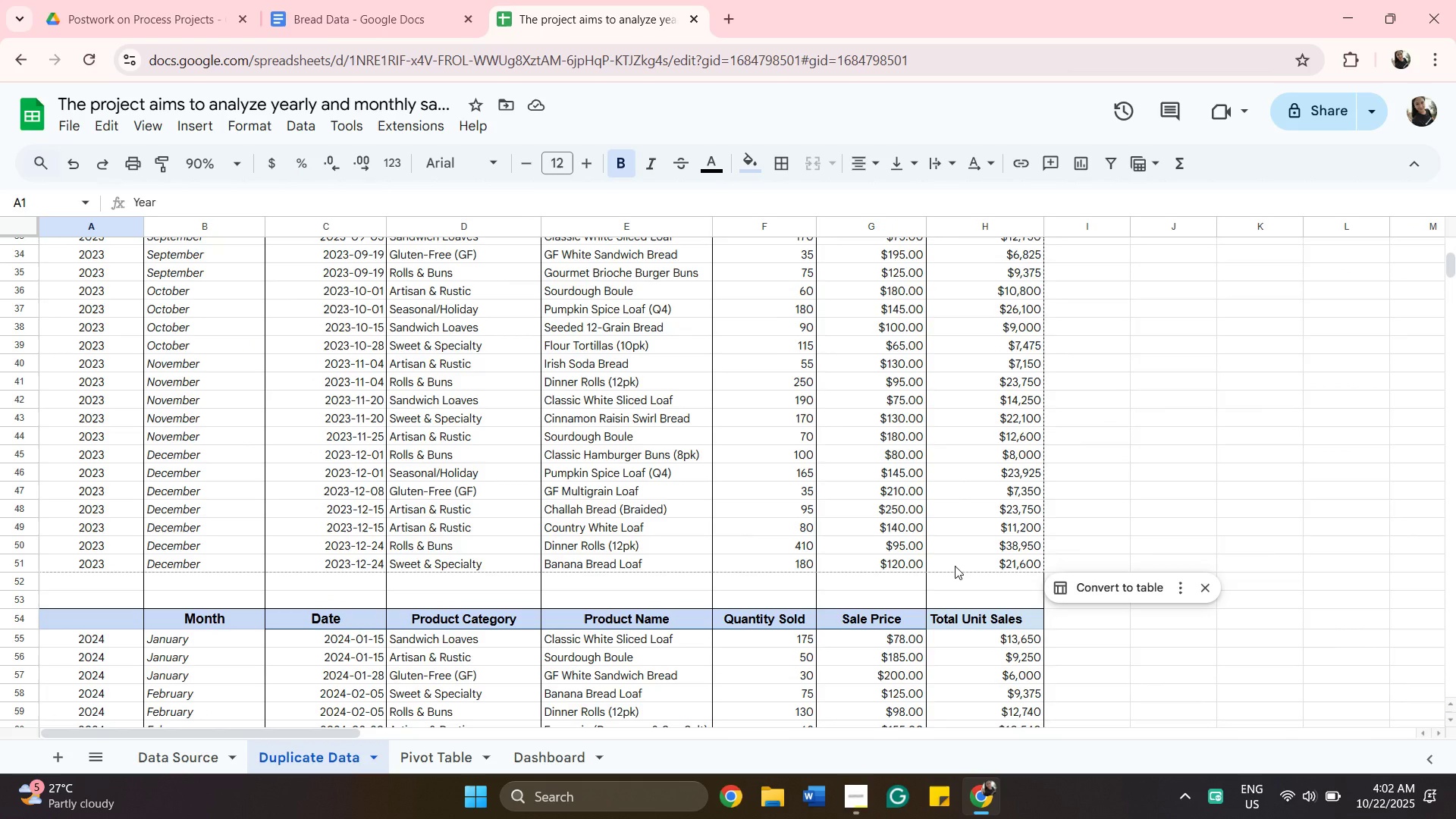 
key(Shift+ShiftLeft)
 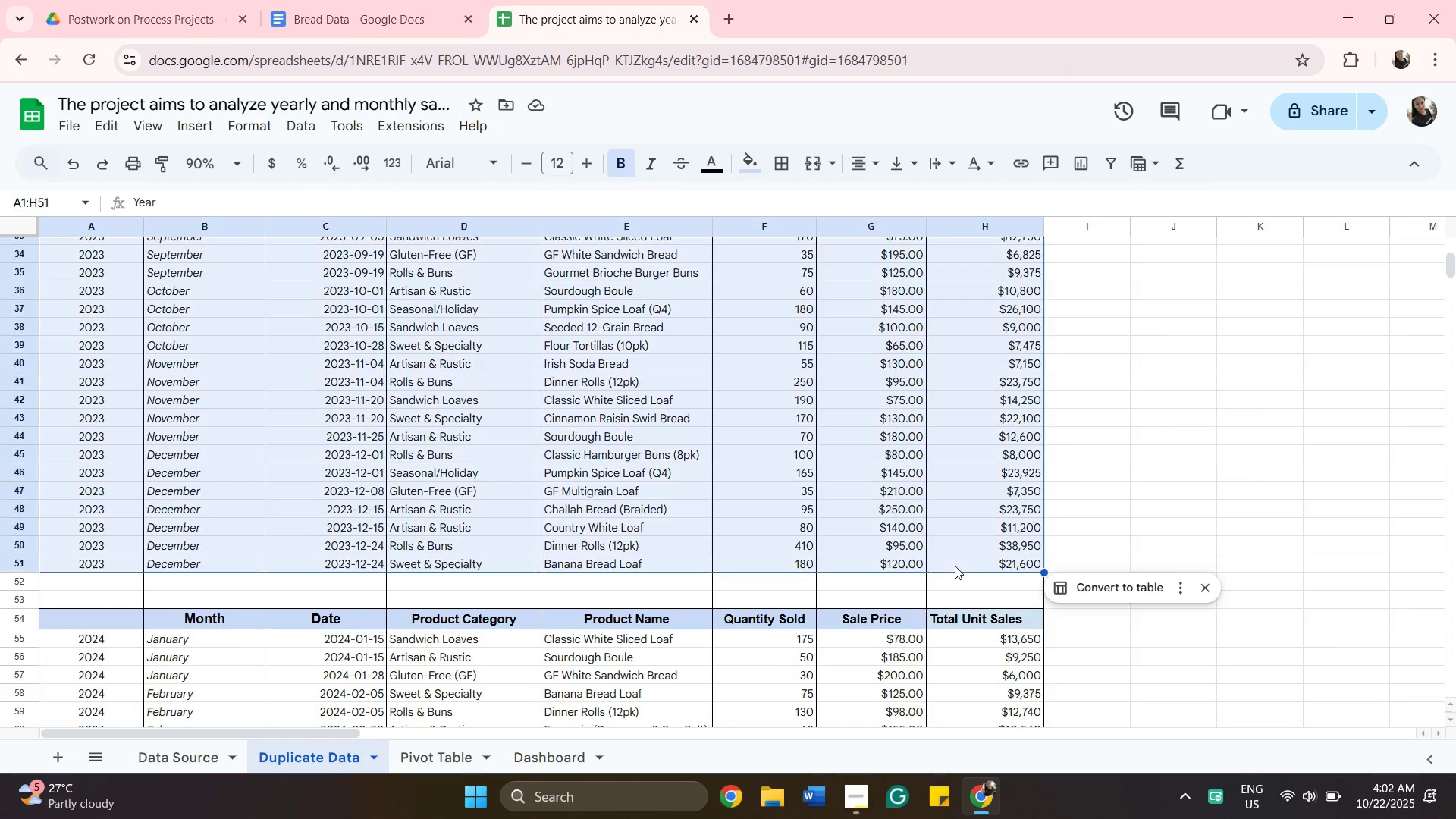 
left_click([955, 566])
 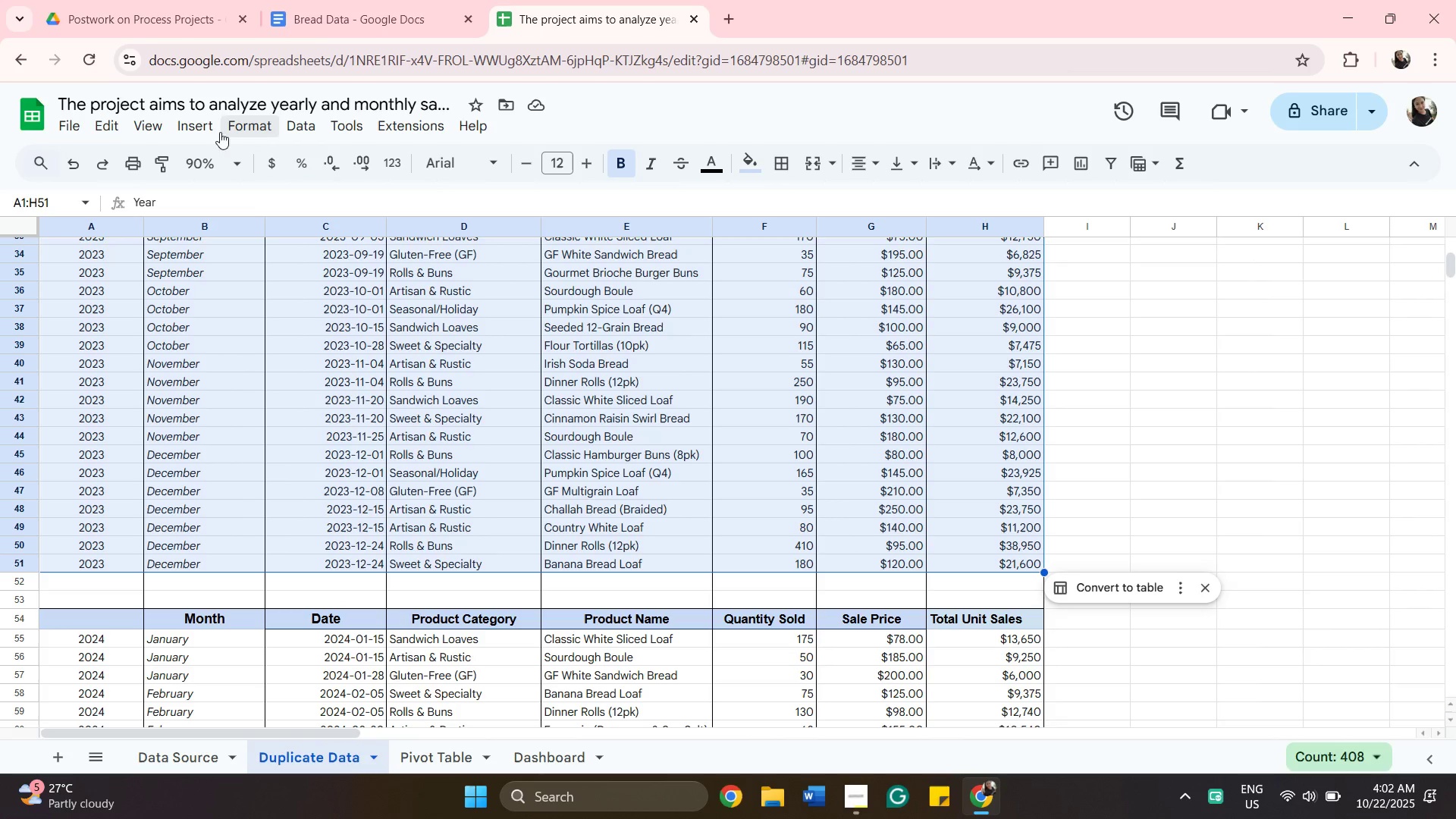 
left_click([202, 126])
 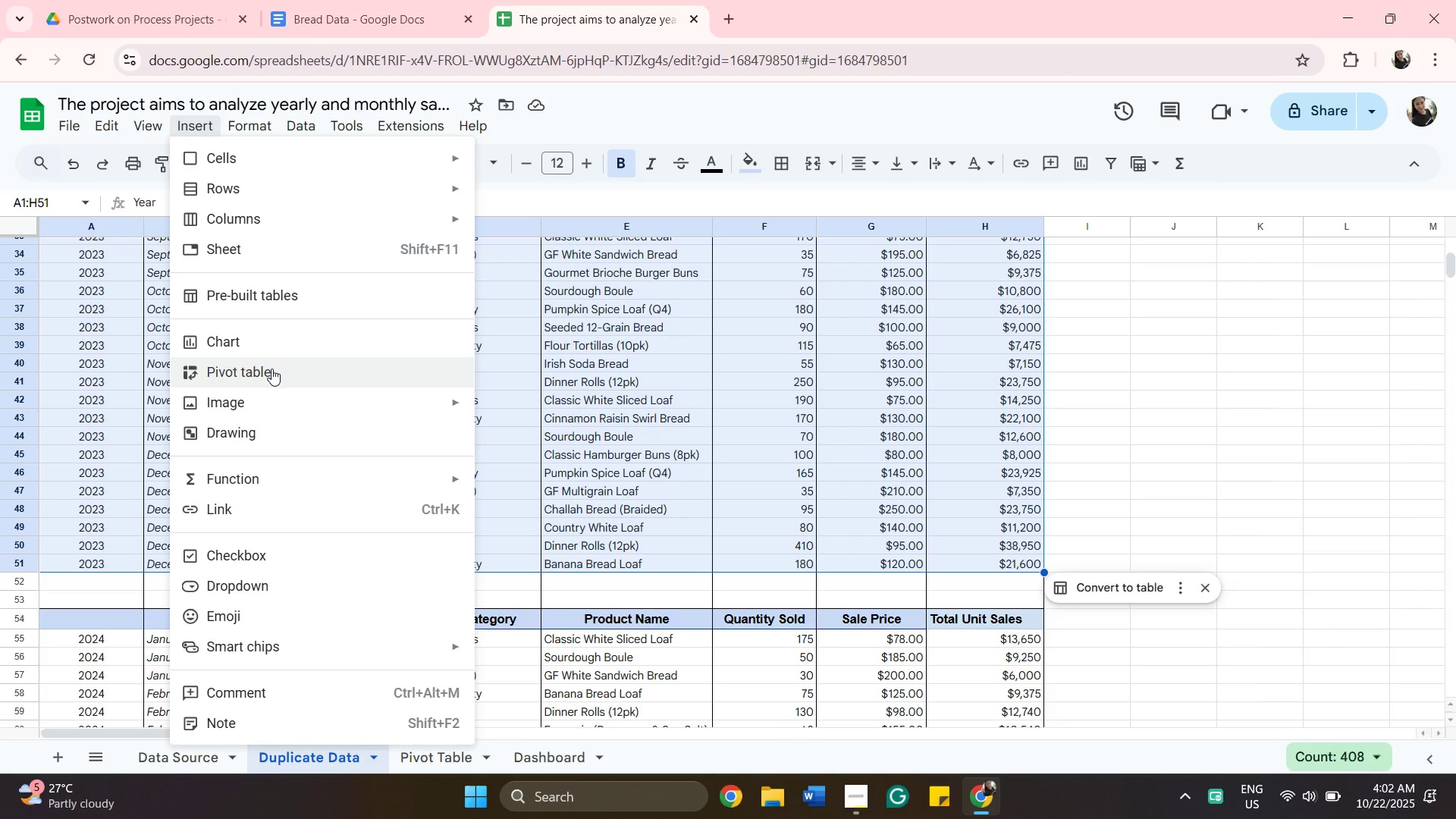 
left_click([271, 369])
 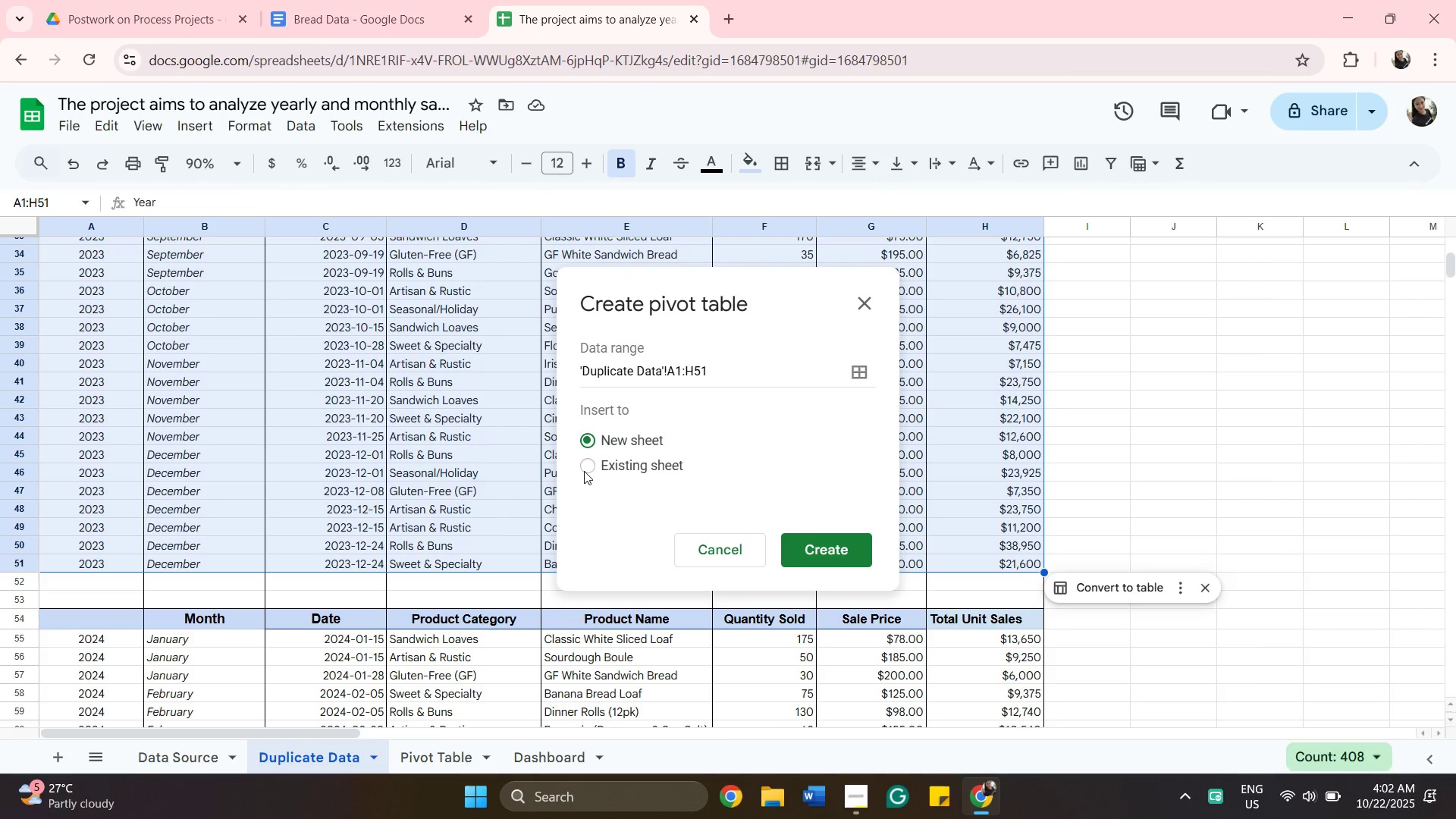 
left_click([584, 471])
 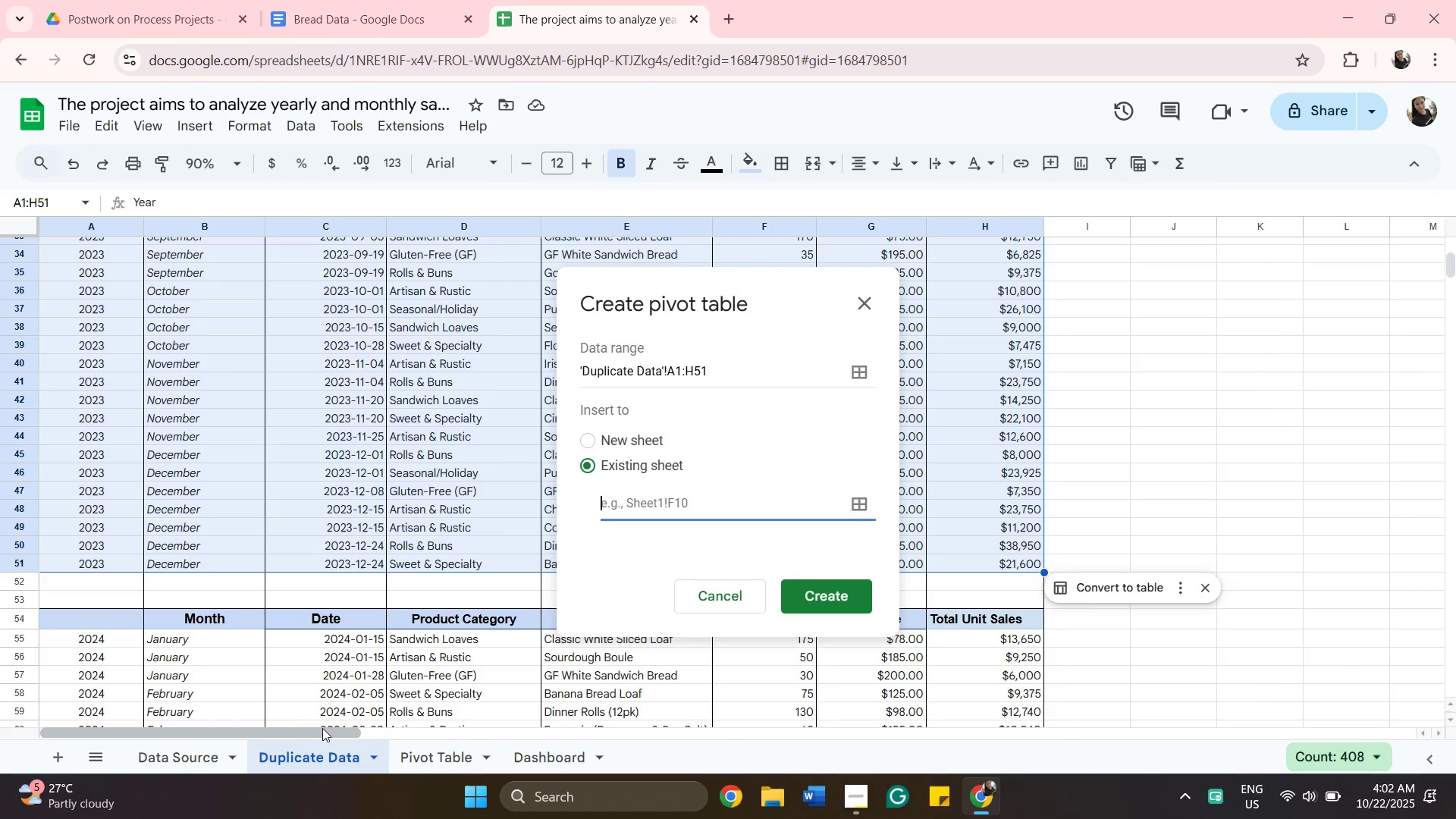 
left_click_drag(start_coordinate=[326, 729], to_coordinate=[540, 723])
 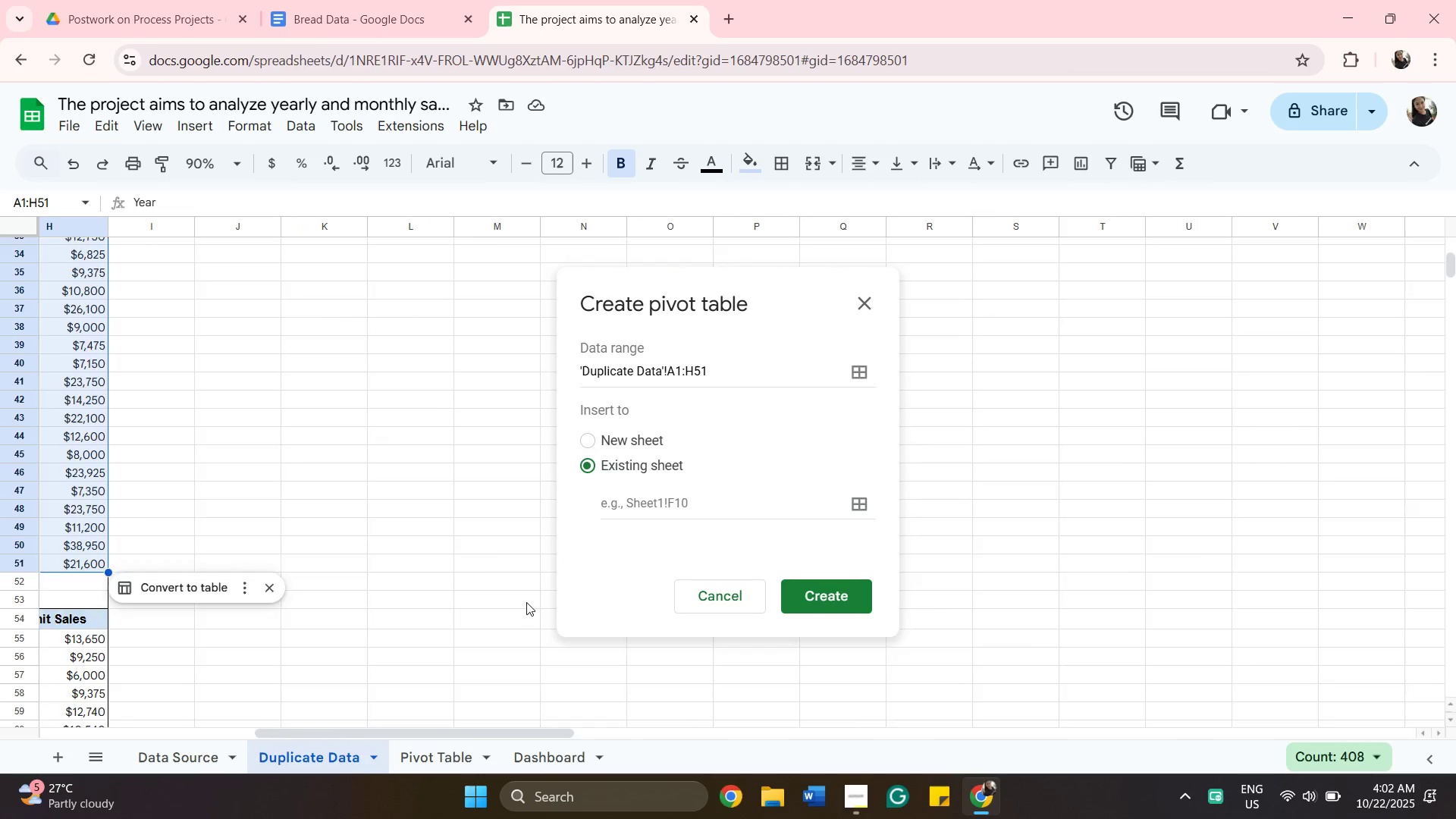 
scroll: coordinate [526, 602], scroll_direction: up, amount: 6.0
 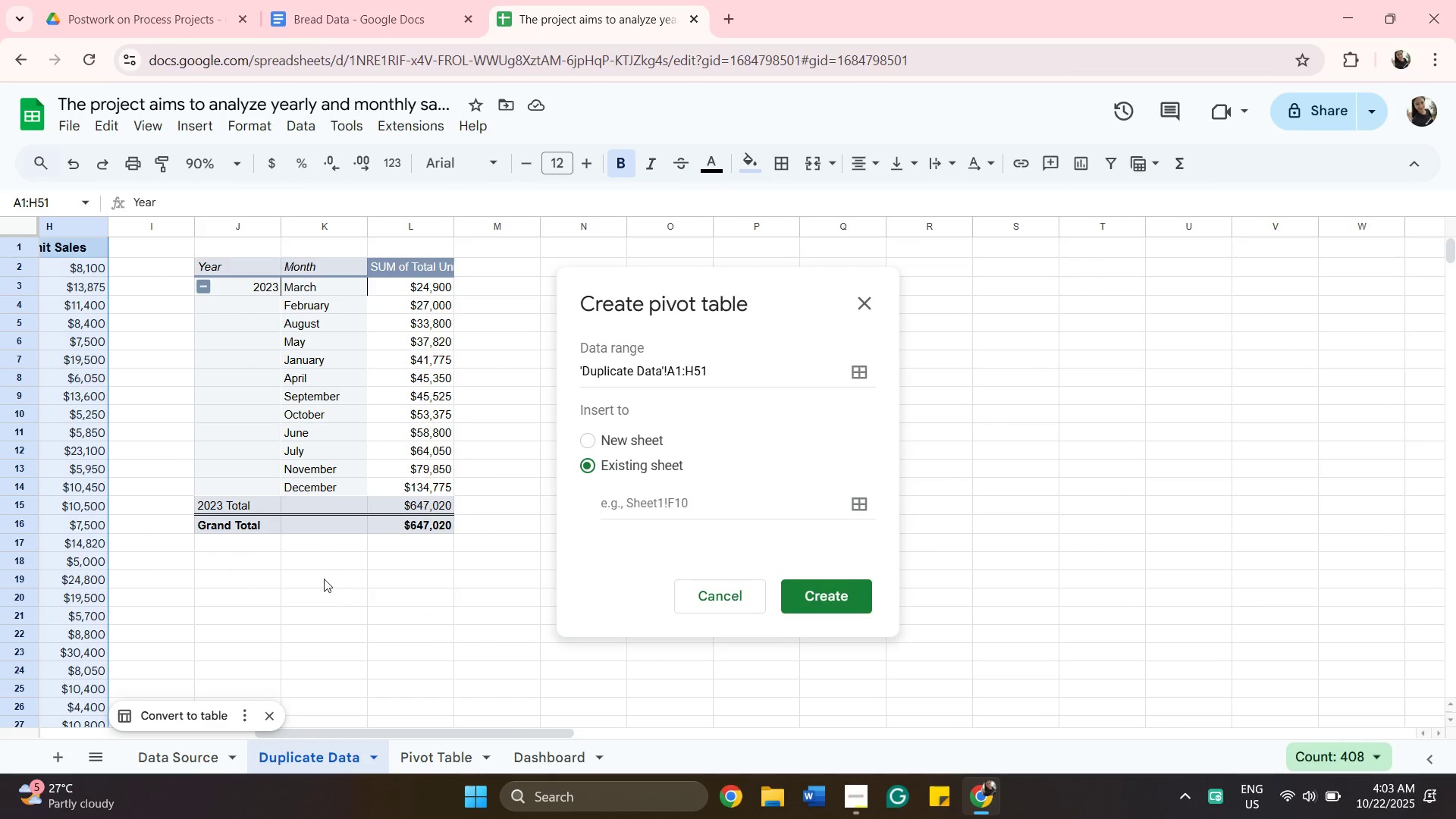 
scroll: coordinate [309, 575], scroll_direction: down, amount: 2.0
 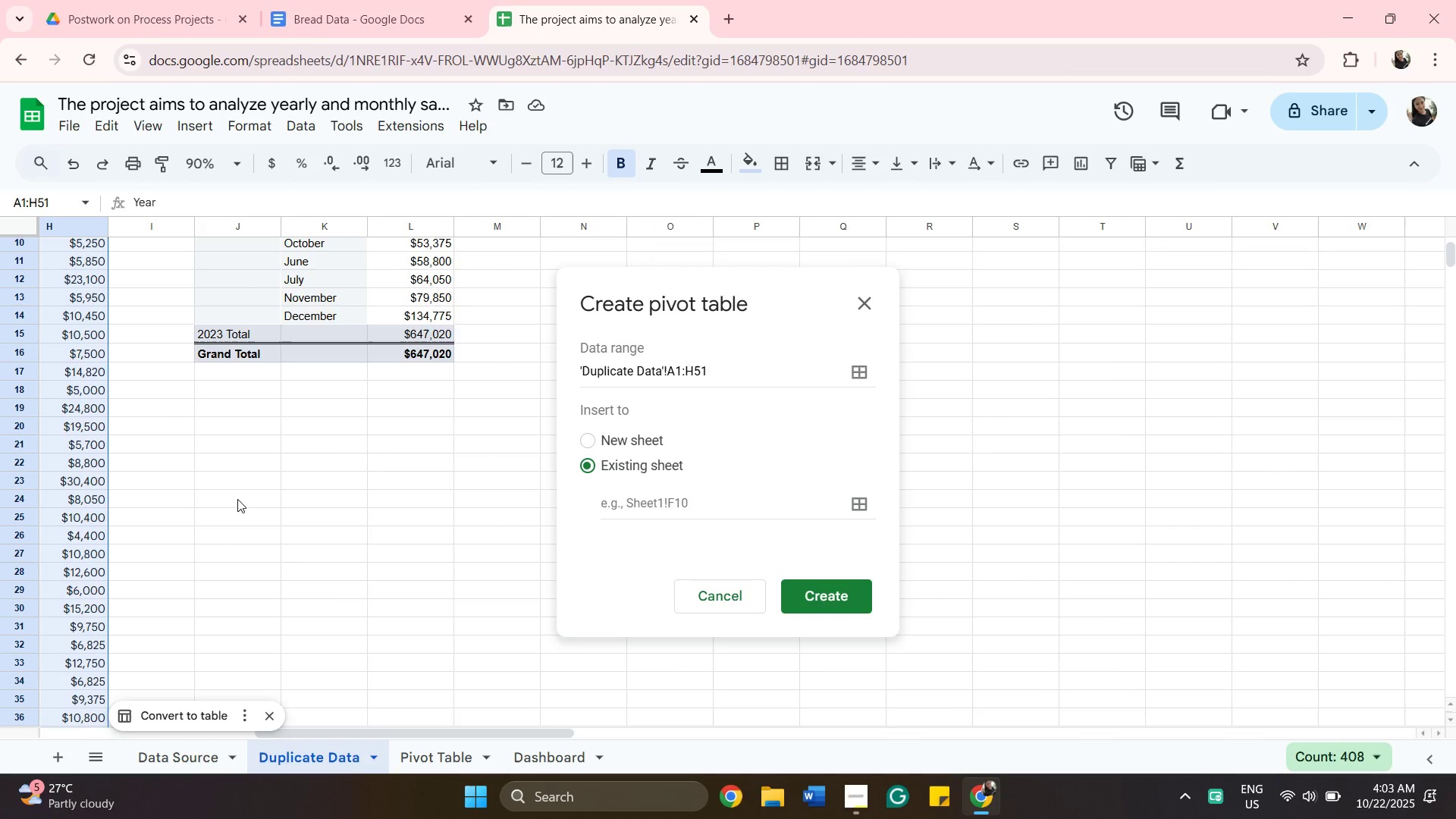 
left_click([237, 499])
 